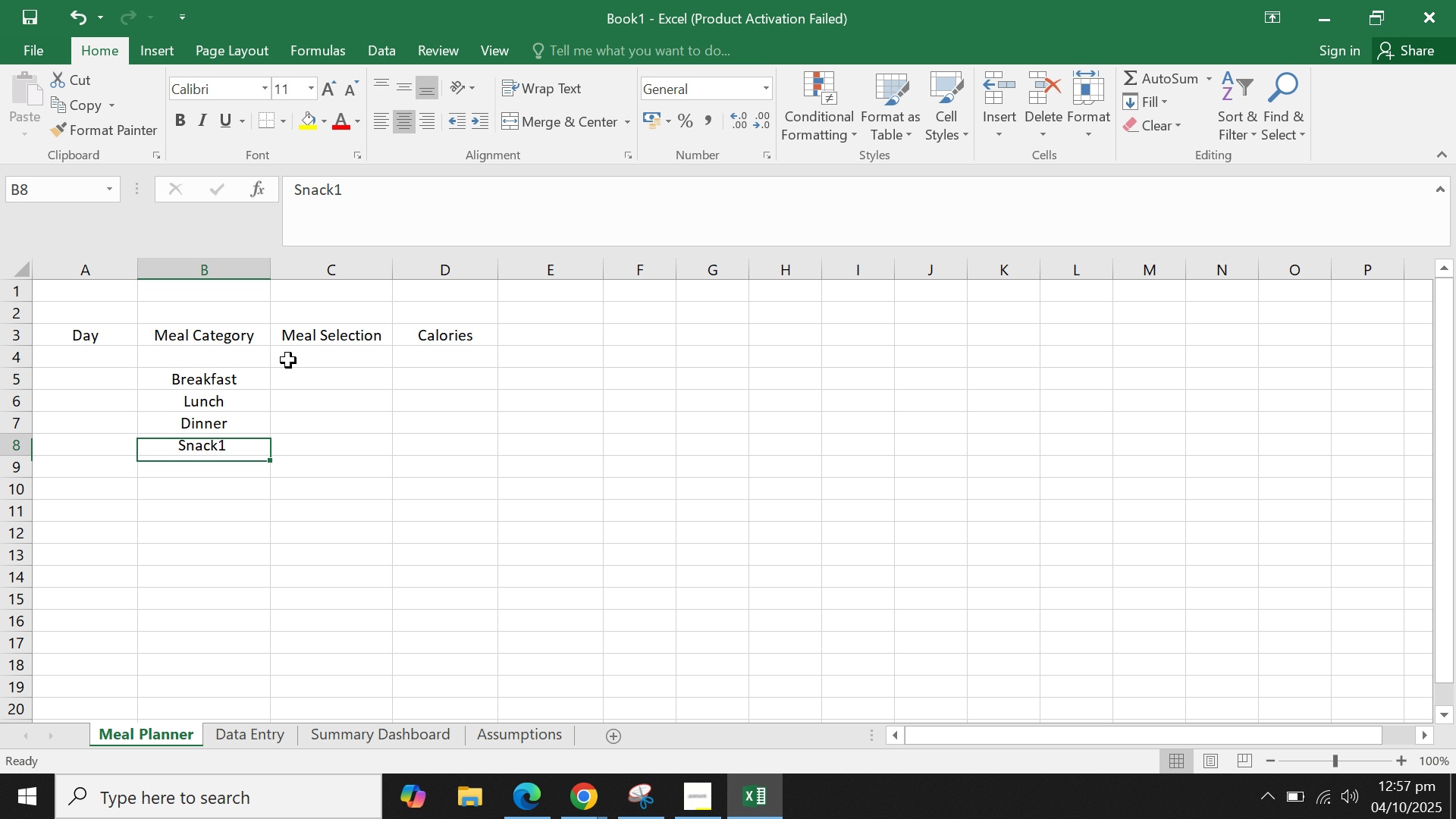 
key(ArrowUp)
 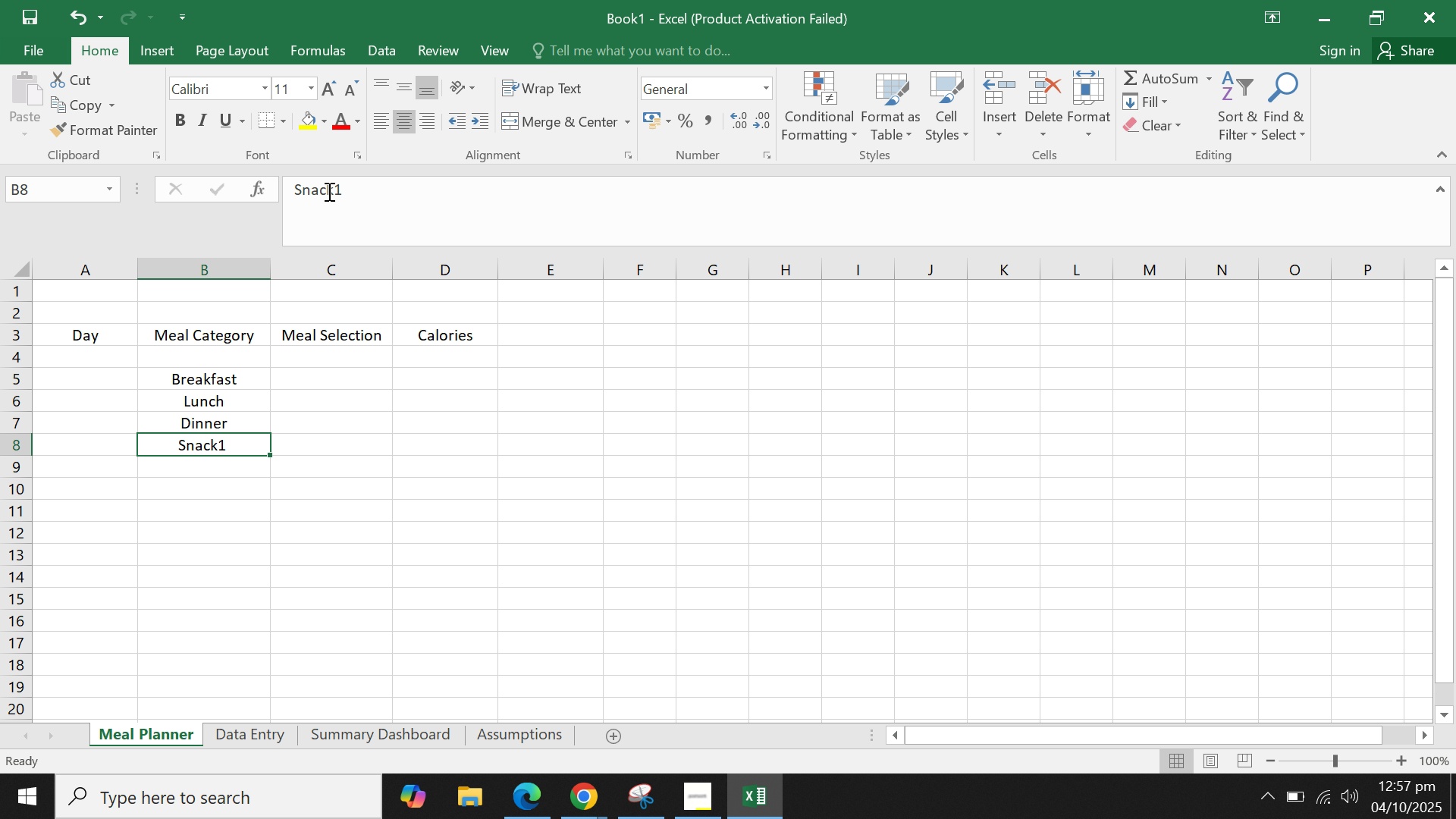 
left_click([330, 192])
 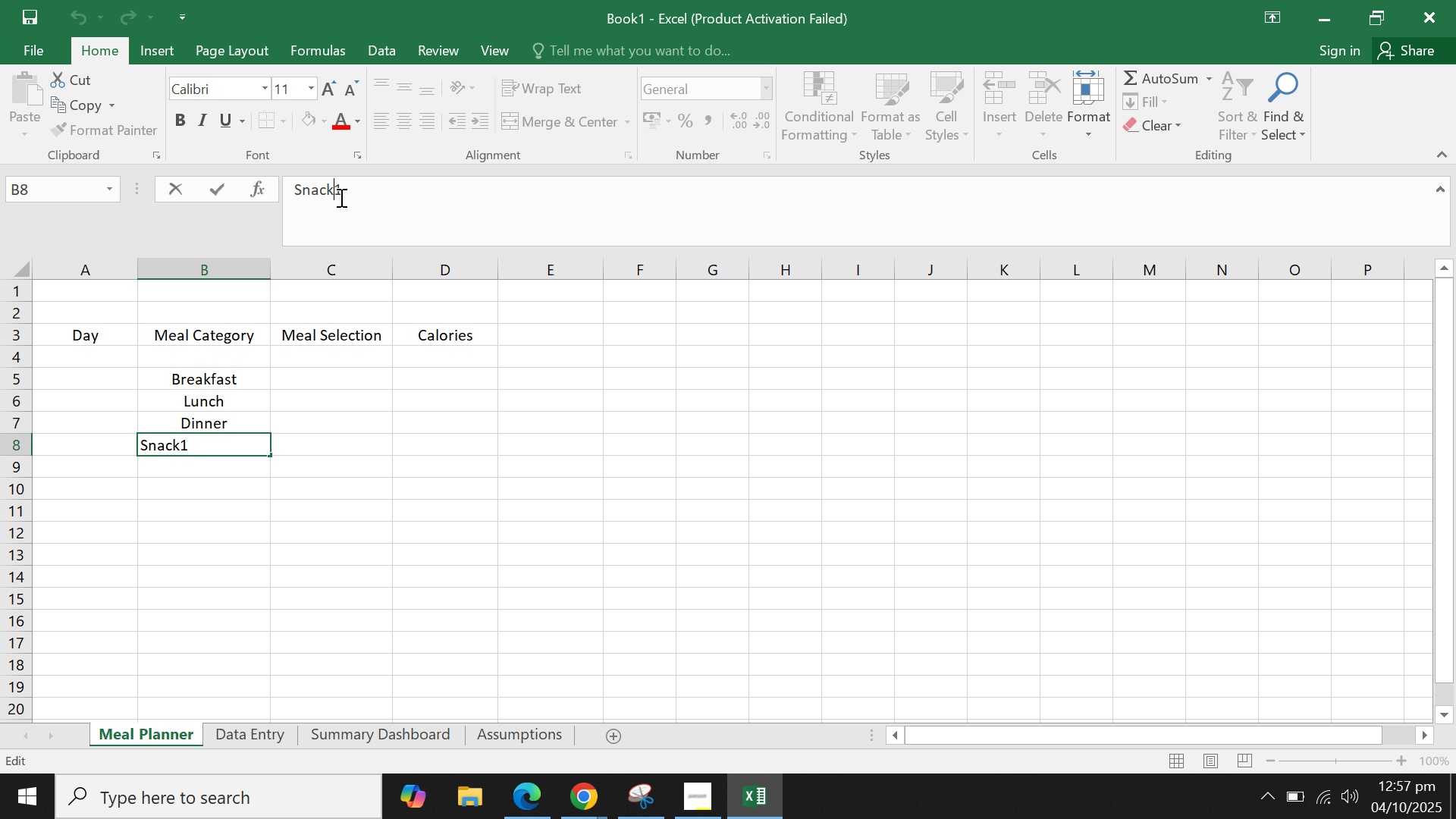 
key(Space)
 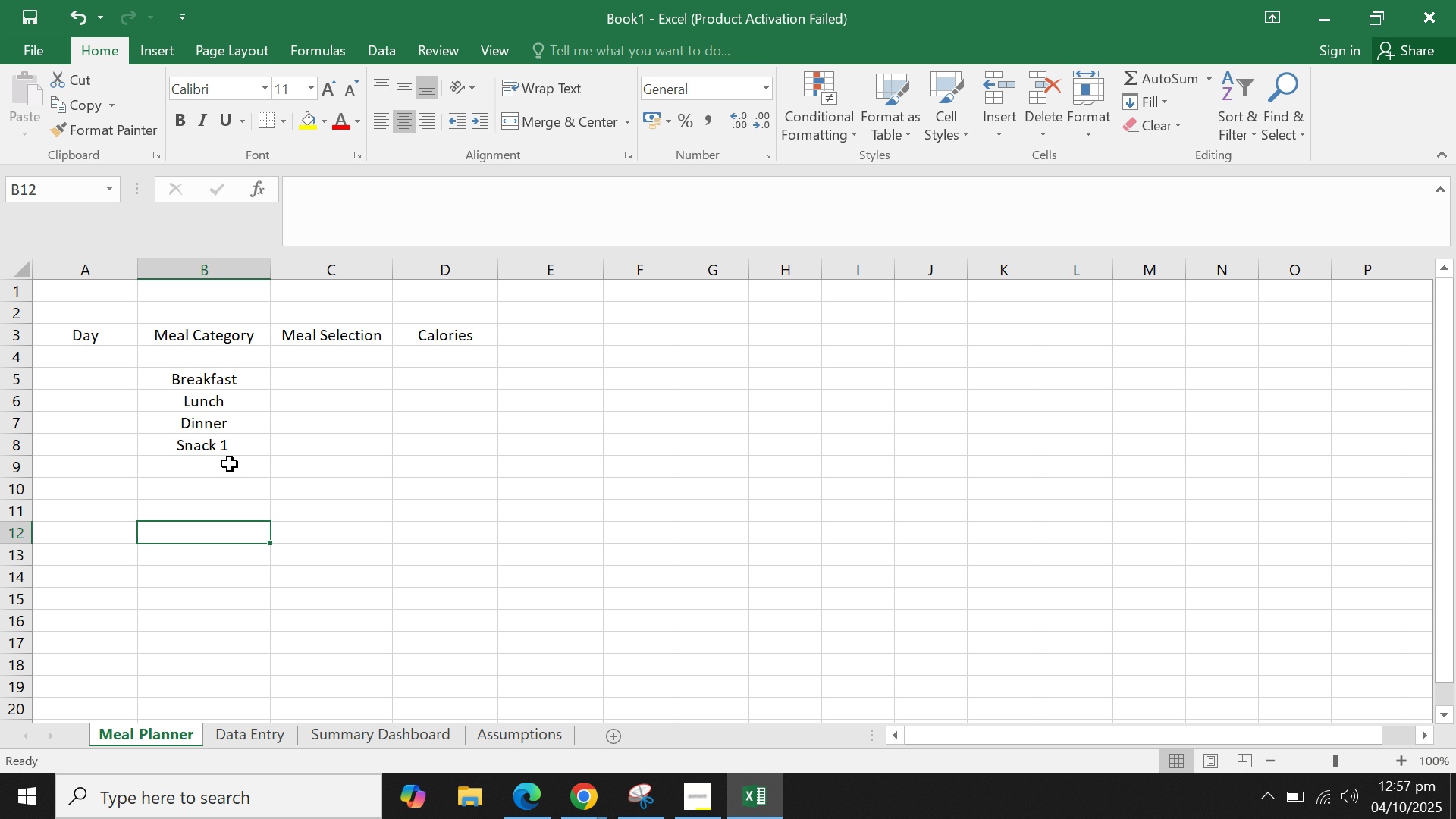 
double_click([230, 462])
 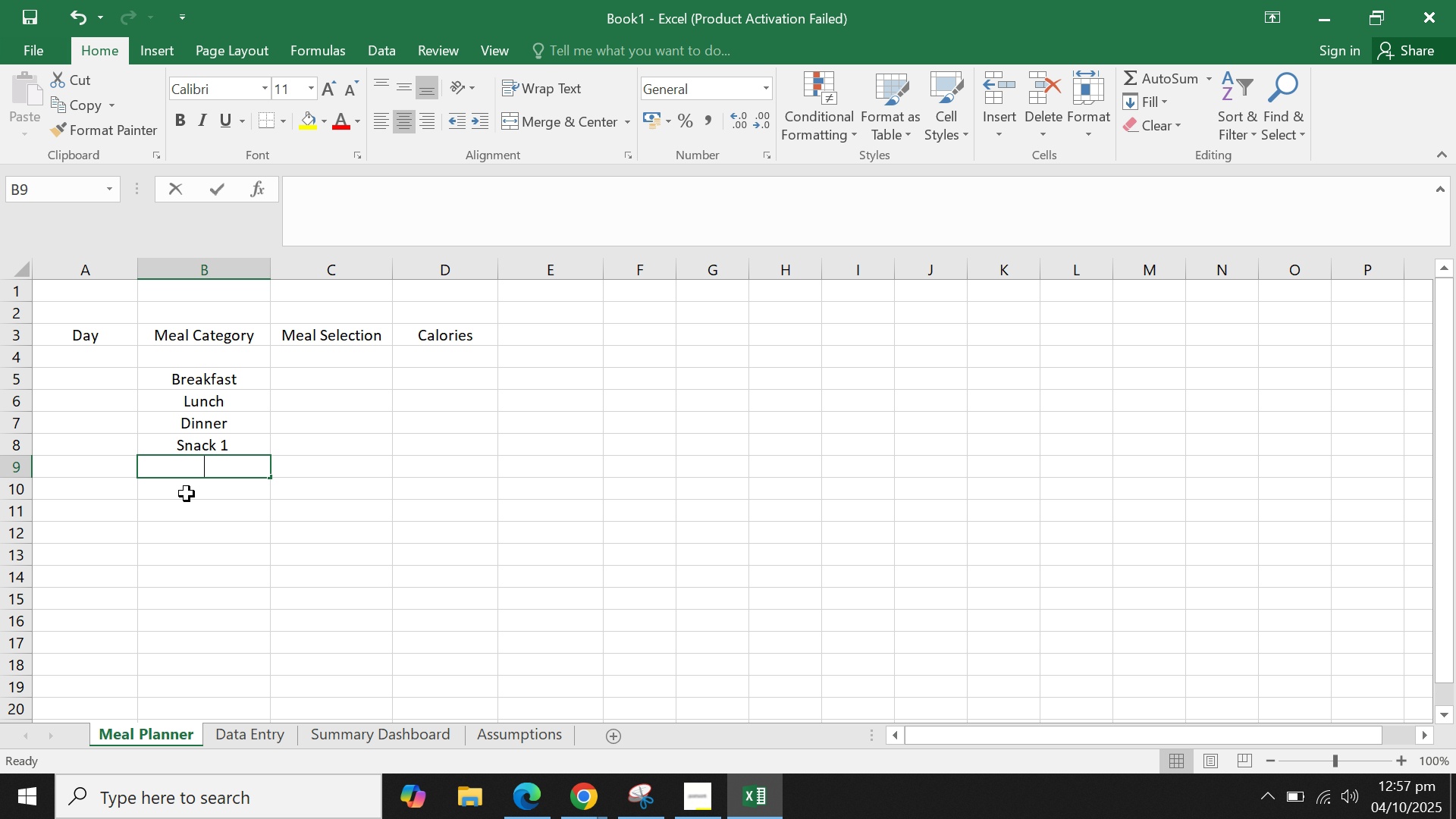 
type(Snack 2)
 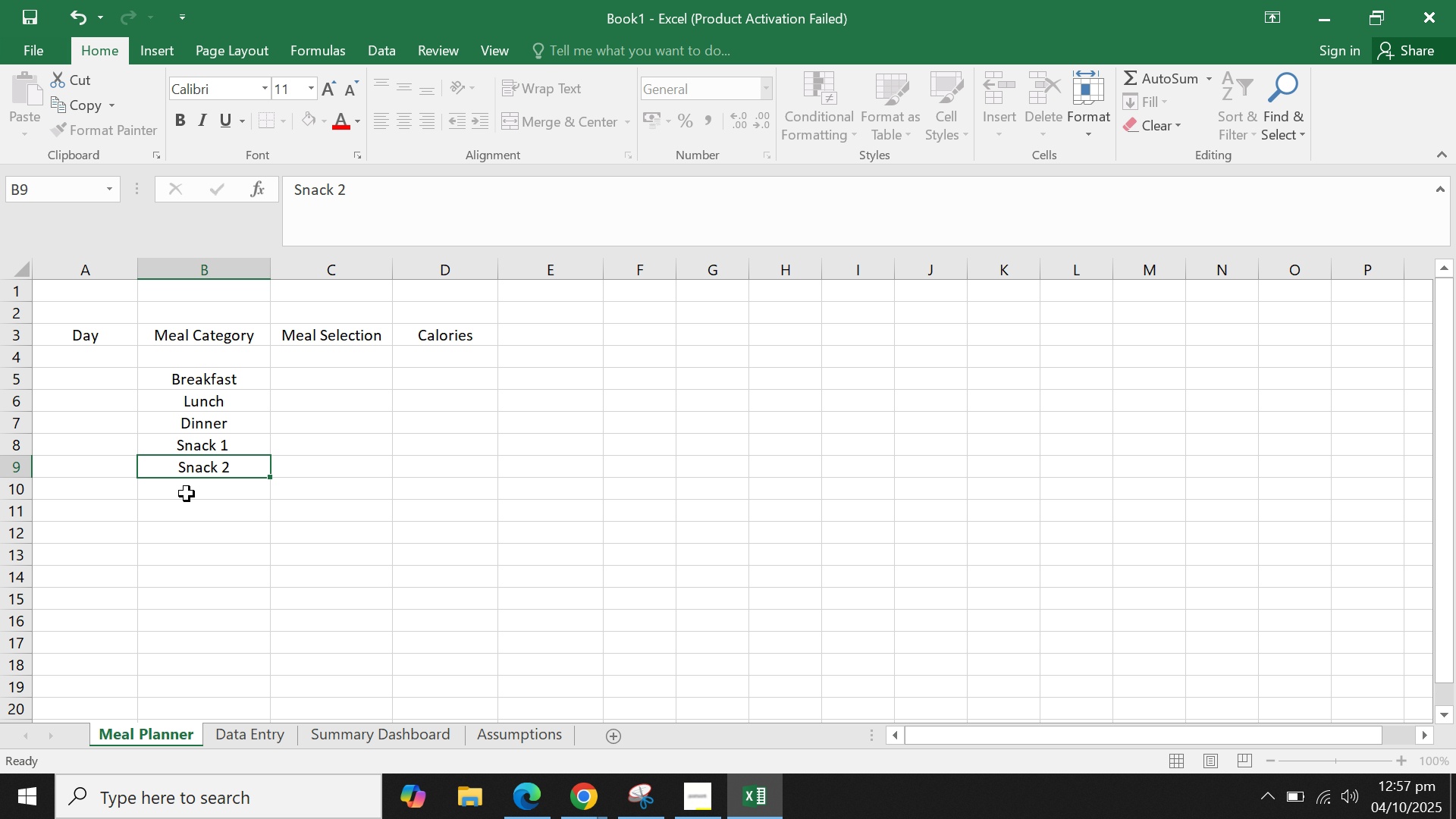 
key(Enter)
 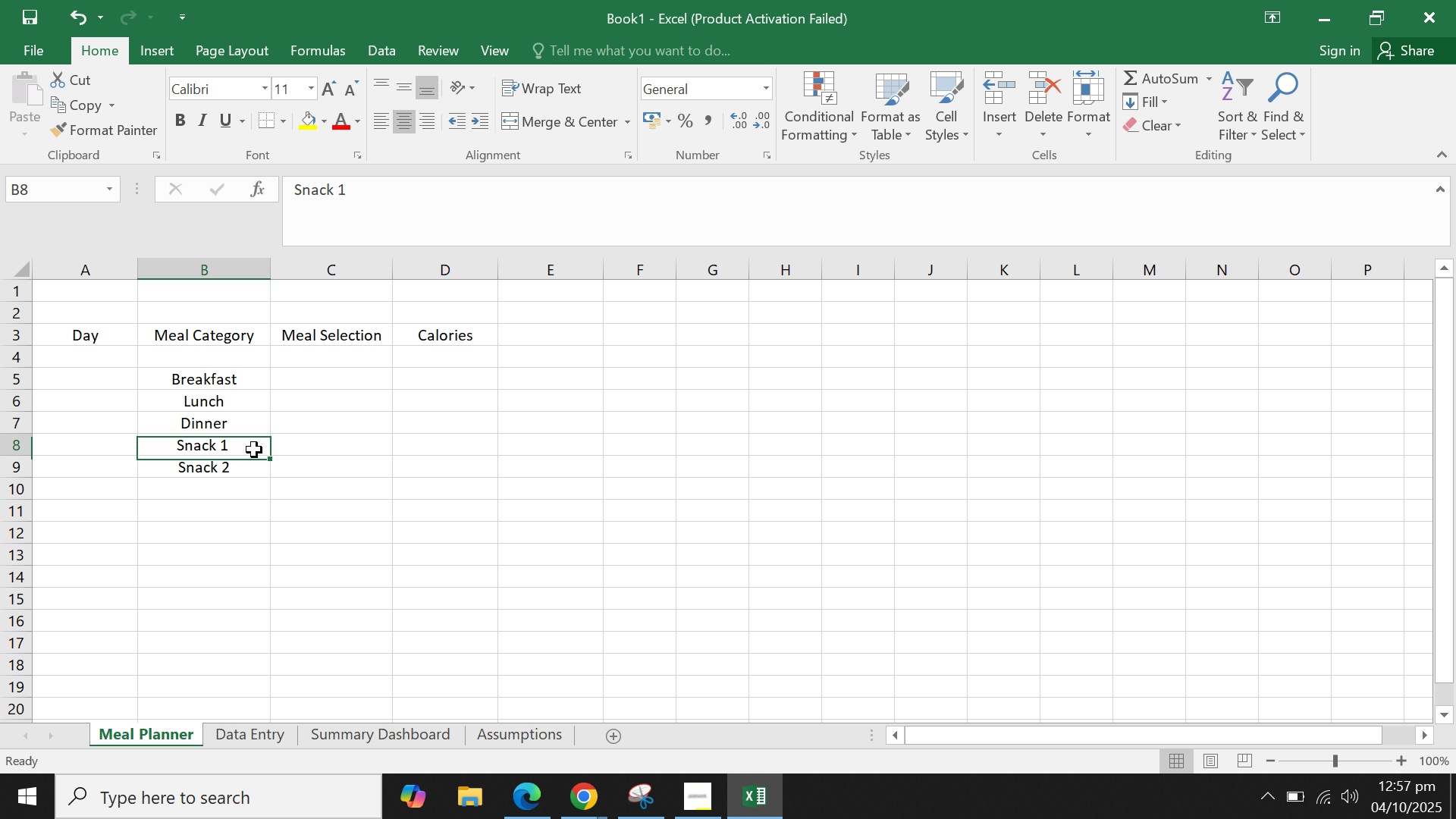 
double_click([288, 376])
 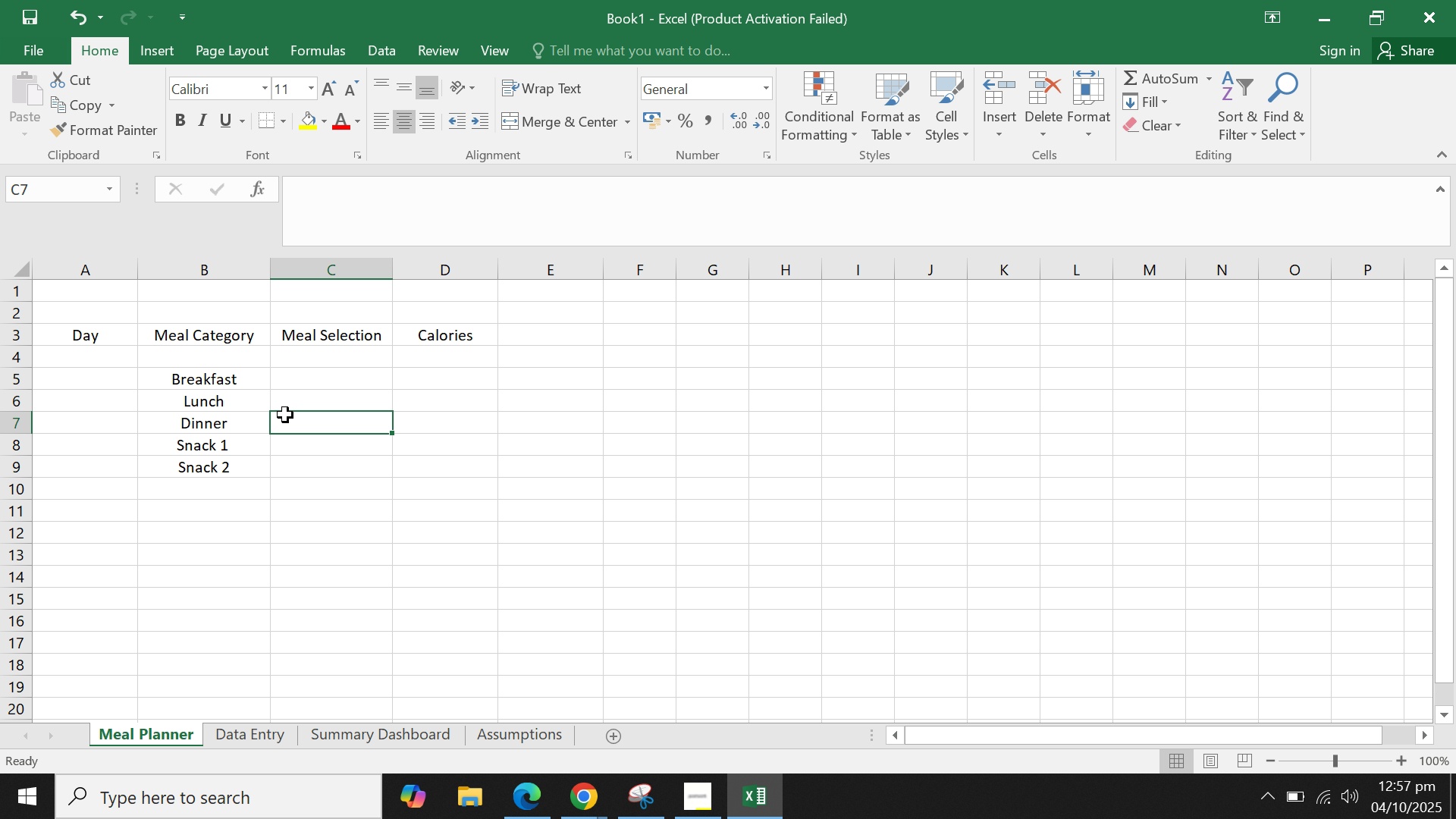 
double_click([287, 409])
 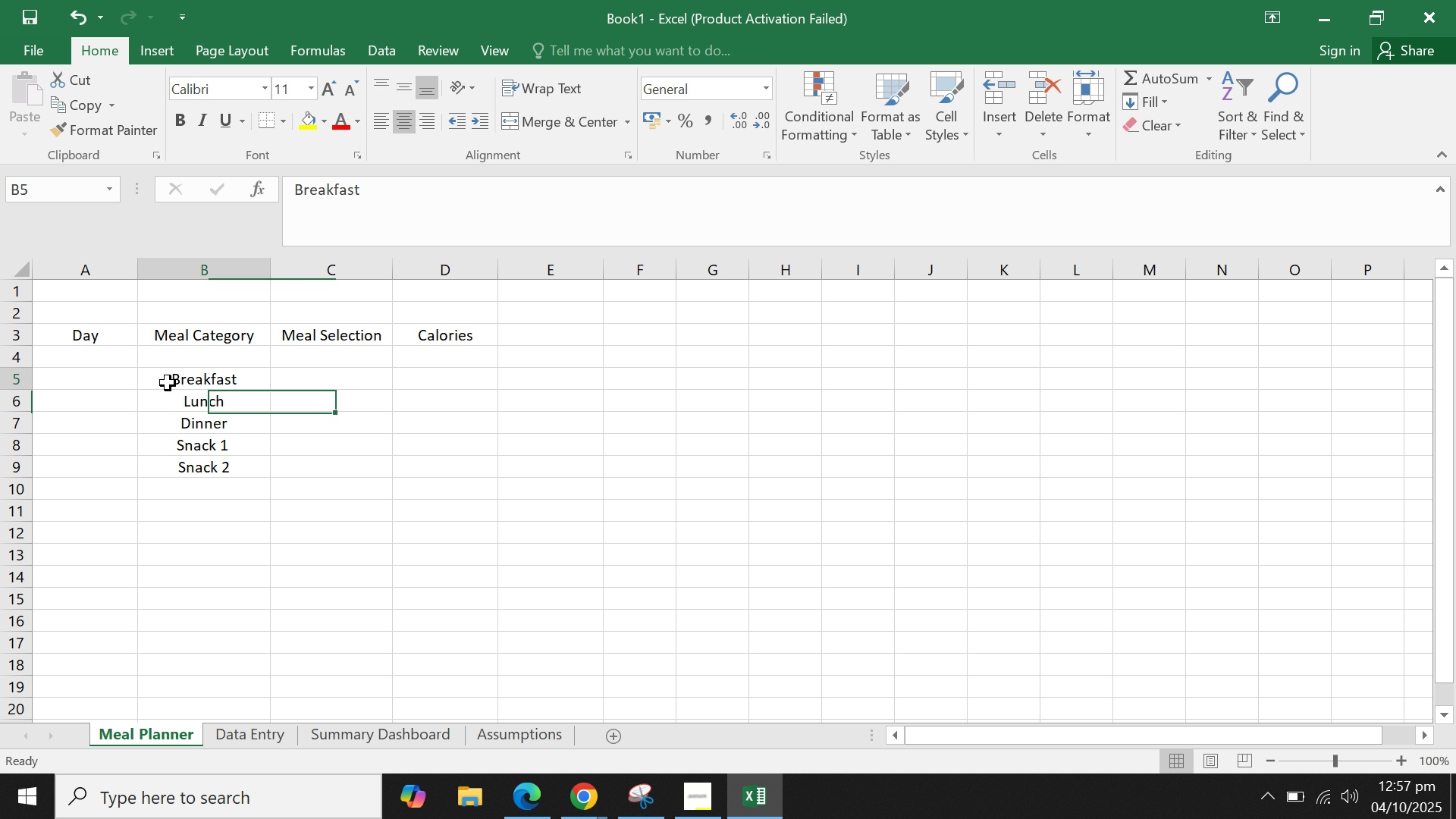 
triple_click([168, 383])
 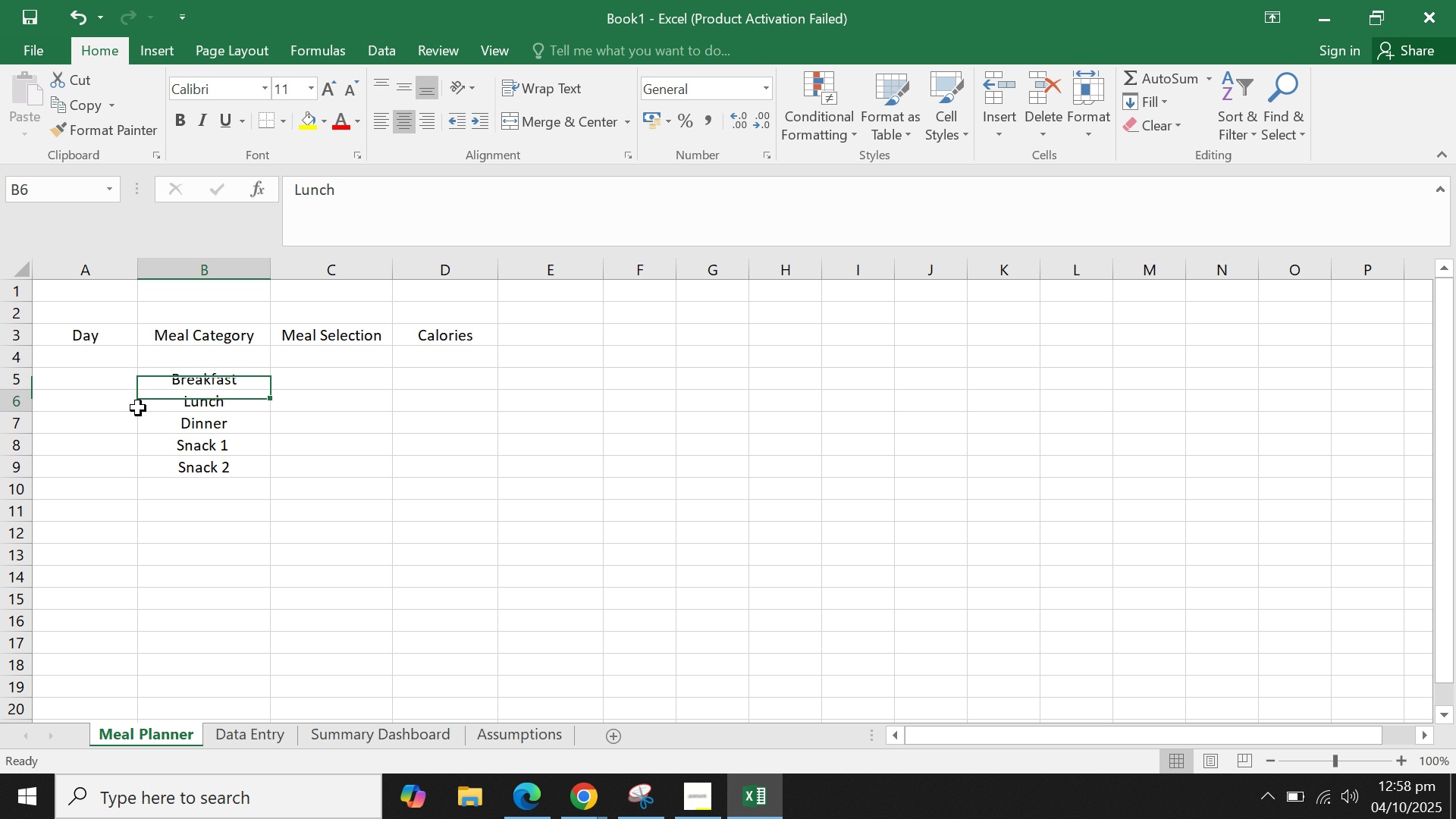 
triple_click([138, 408])
 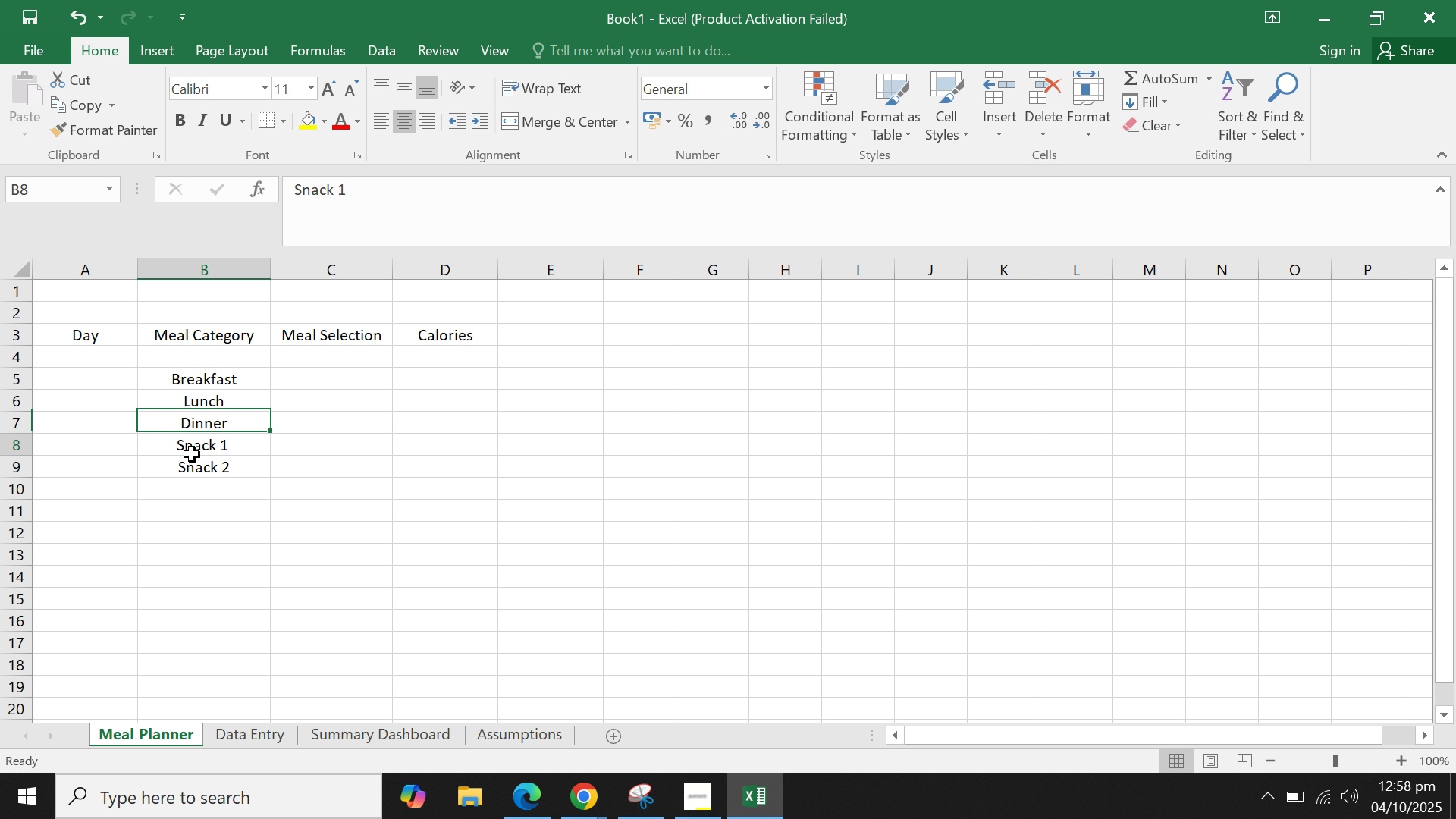 
triple_click([192, 454])
 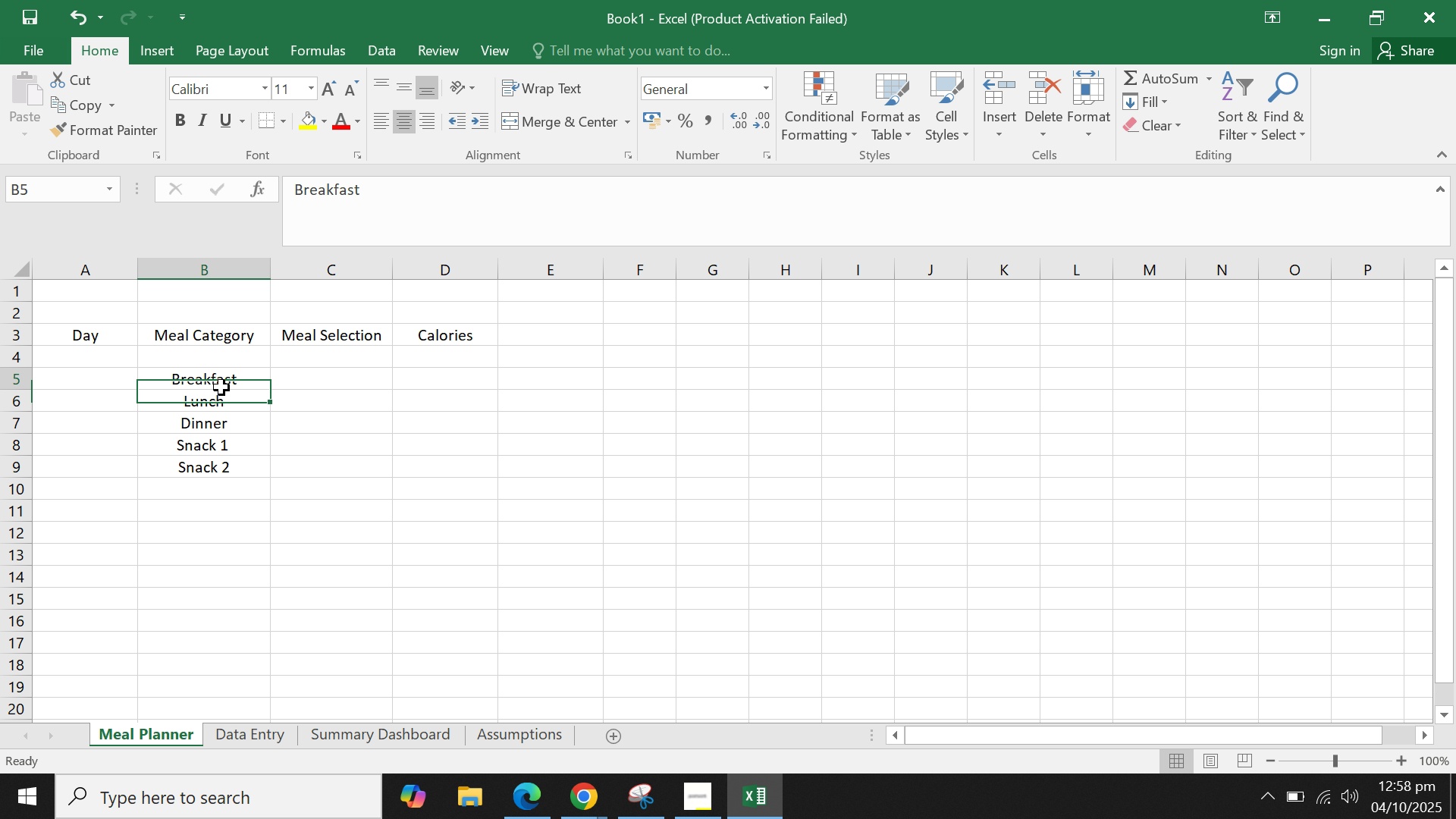 
triple_click([221, 388])
 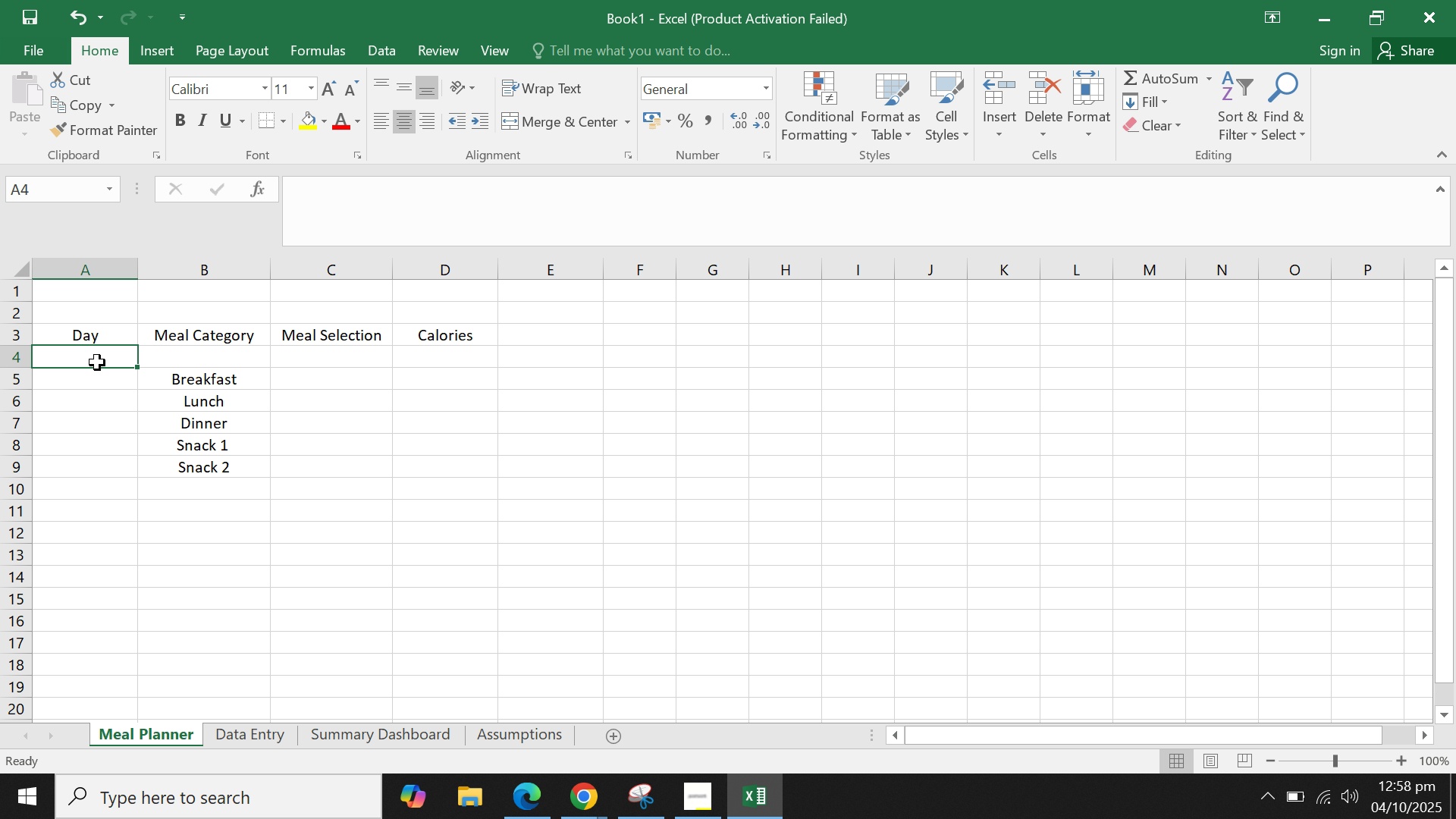 
left_click([97, 362])
 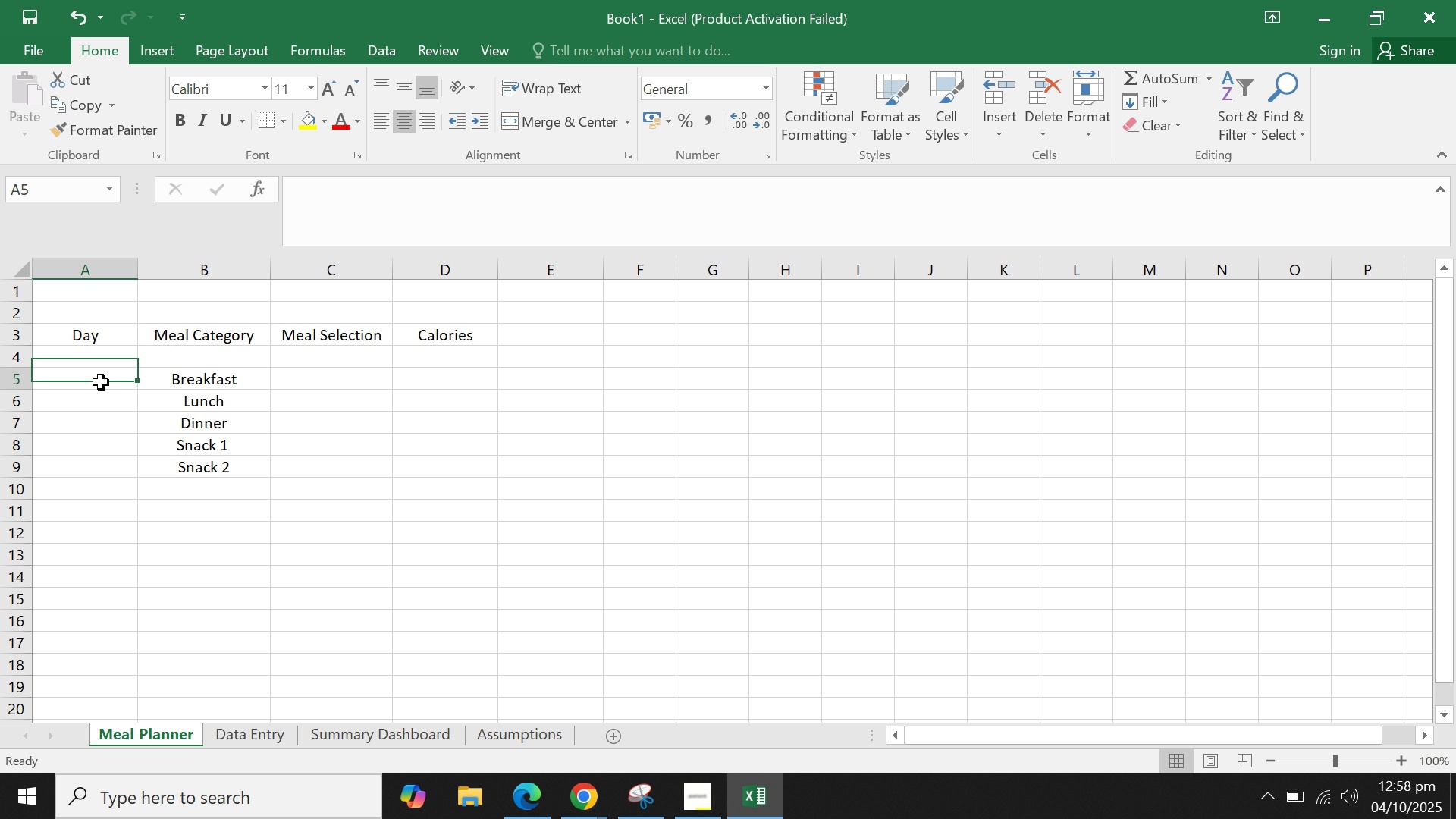 
left_click_drag(start_coordinate=[101, 382], to_coordinate=[99, 468])
 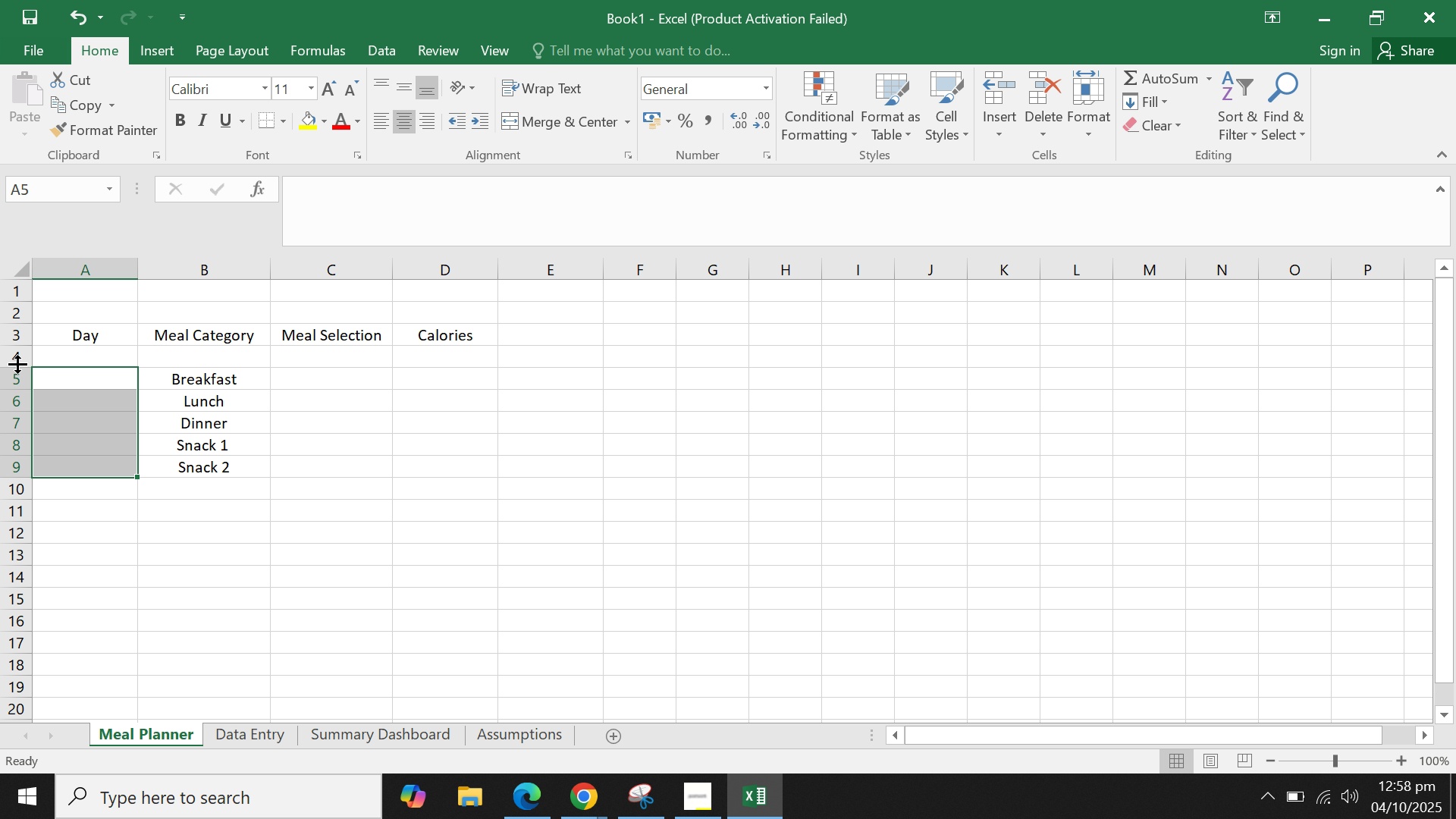 
double_click([5, 357])
 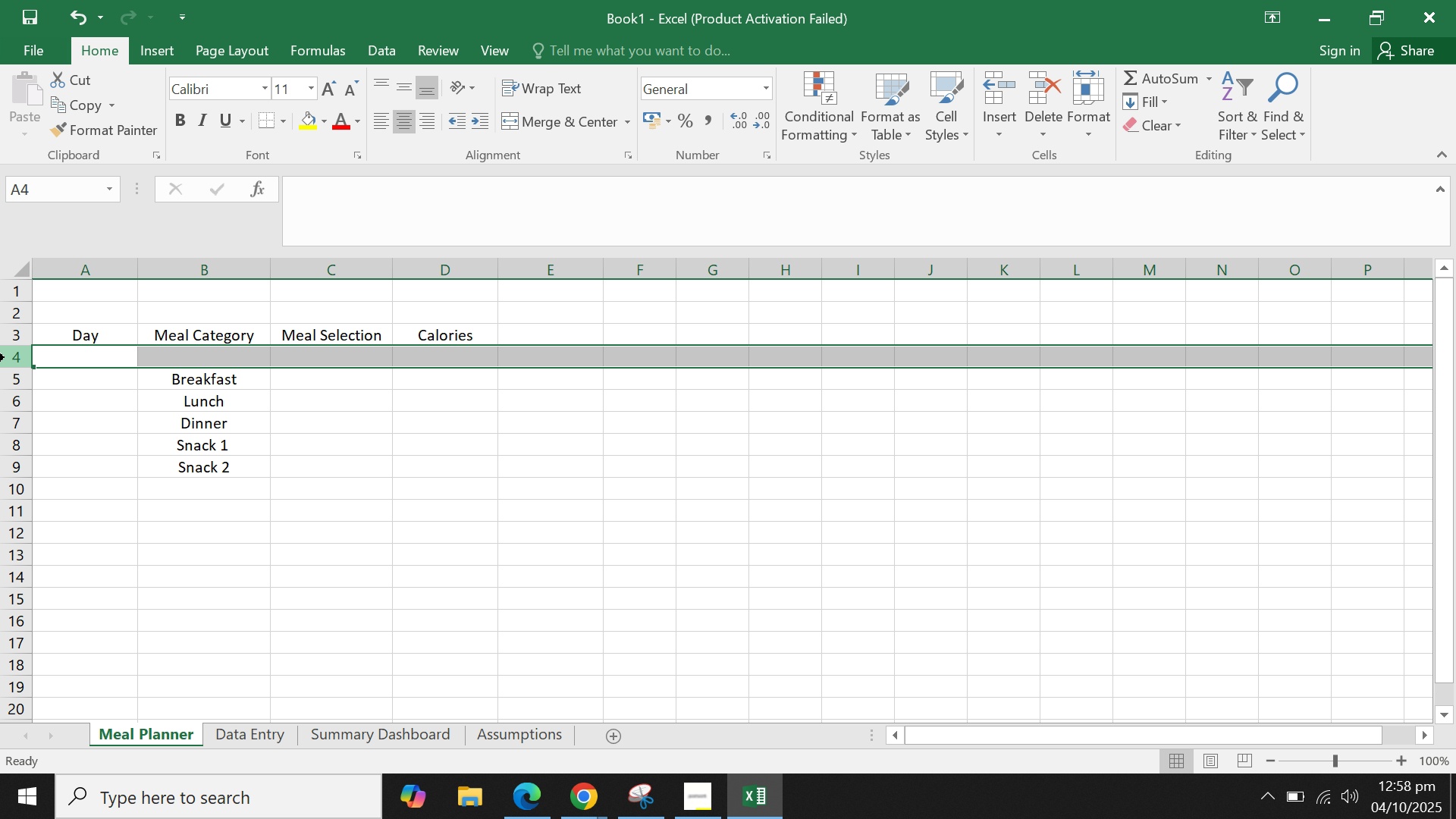 
right_click([5, 357])
 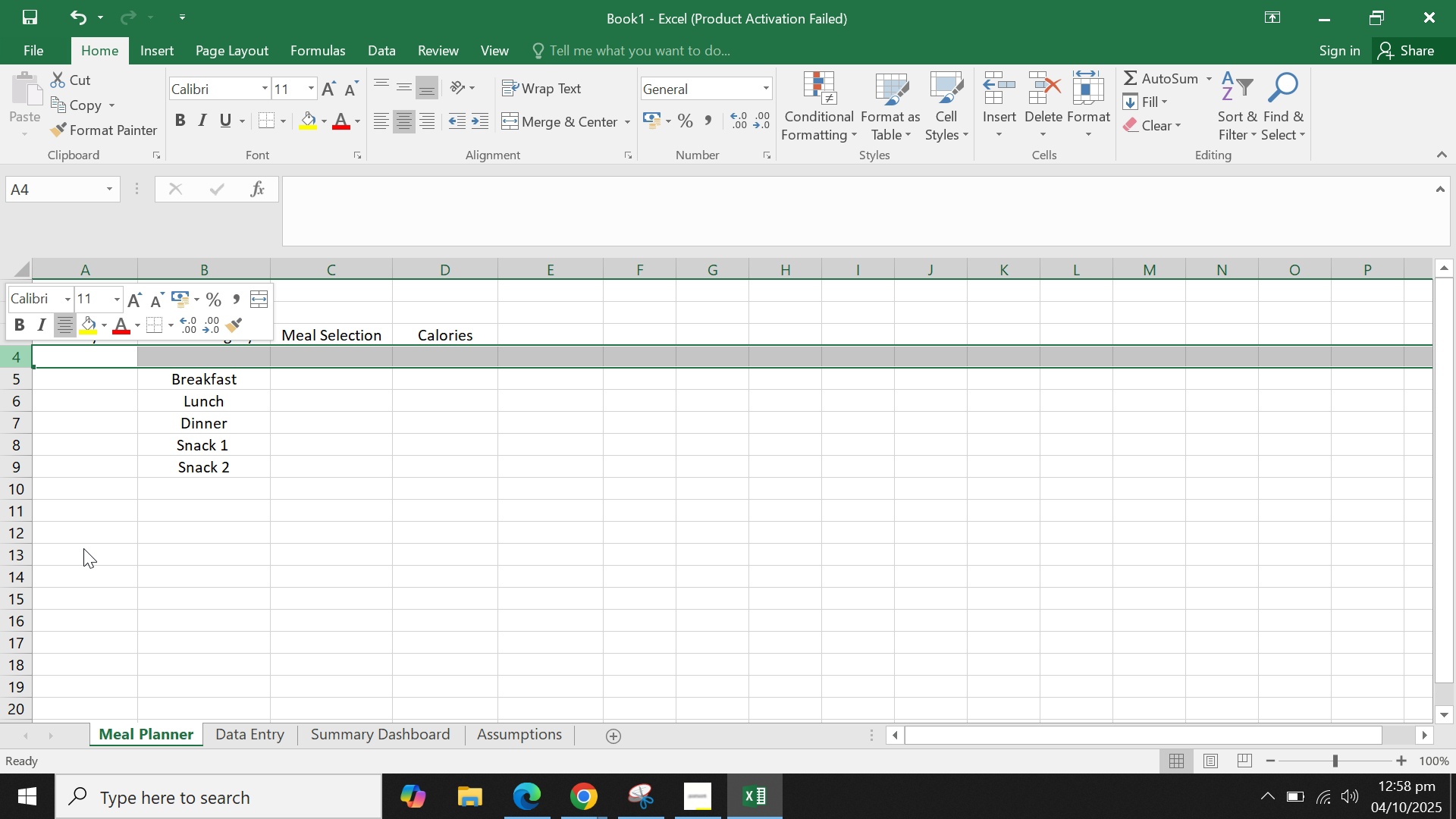 
double_click([105, 530])
 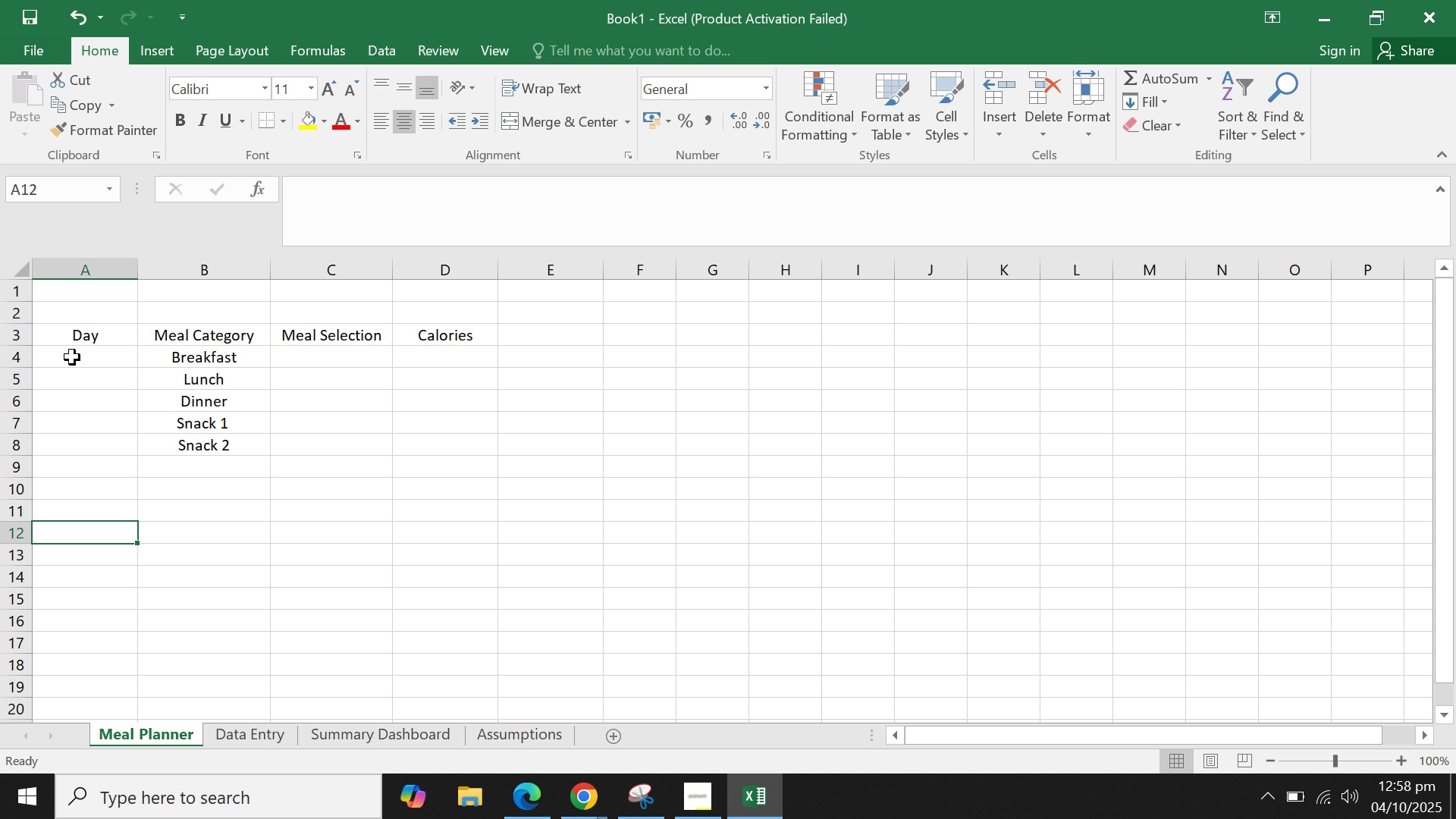 
left_click_drag(start_coordinate=[73, 355], to_coordinate=[108, 453])
 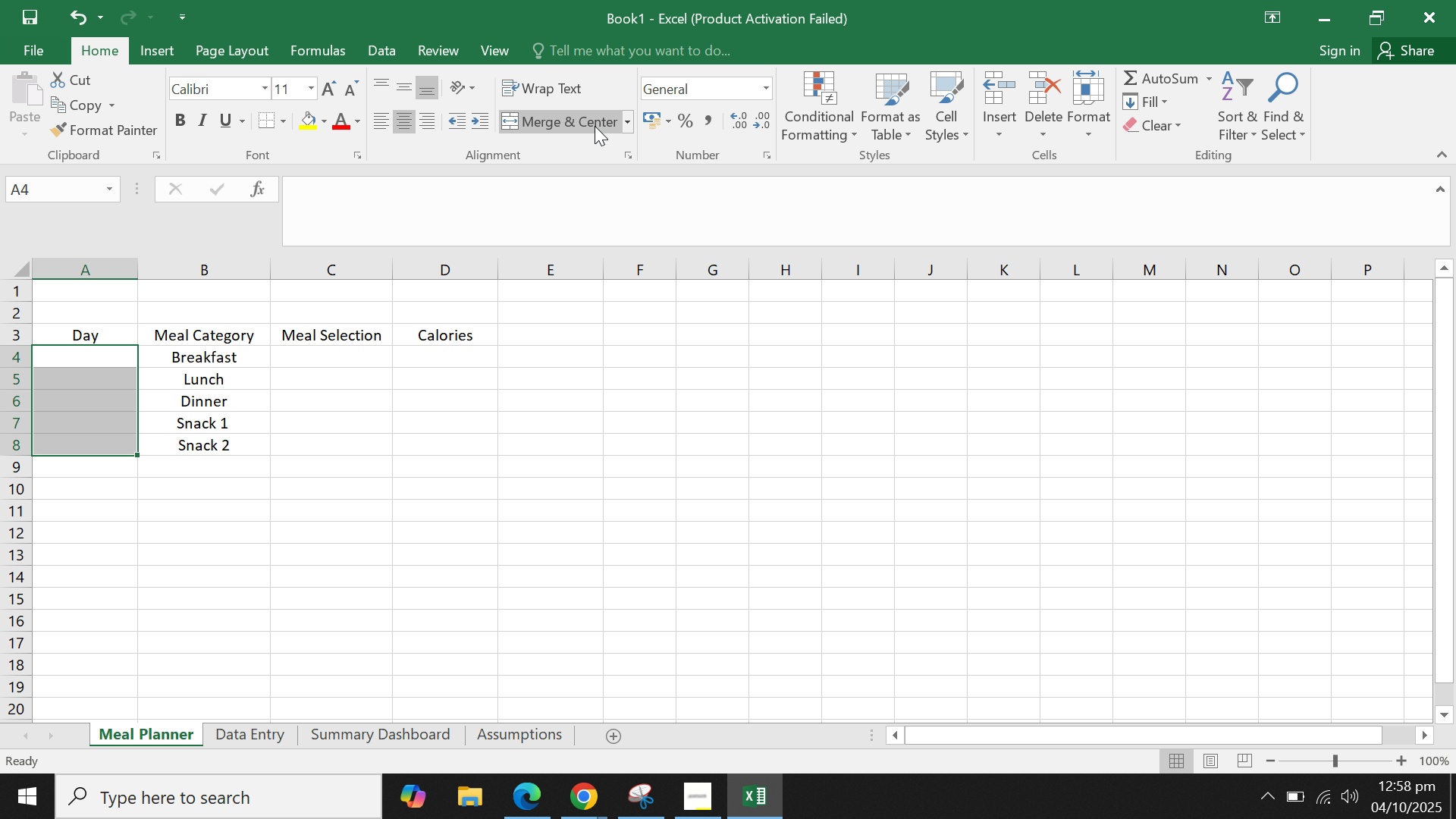 
left_click([588, 121])
 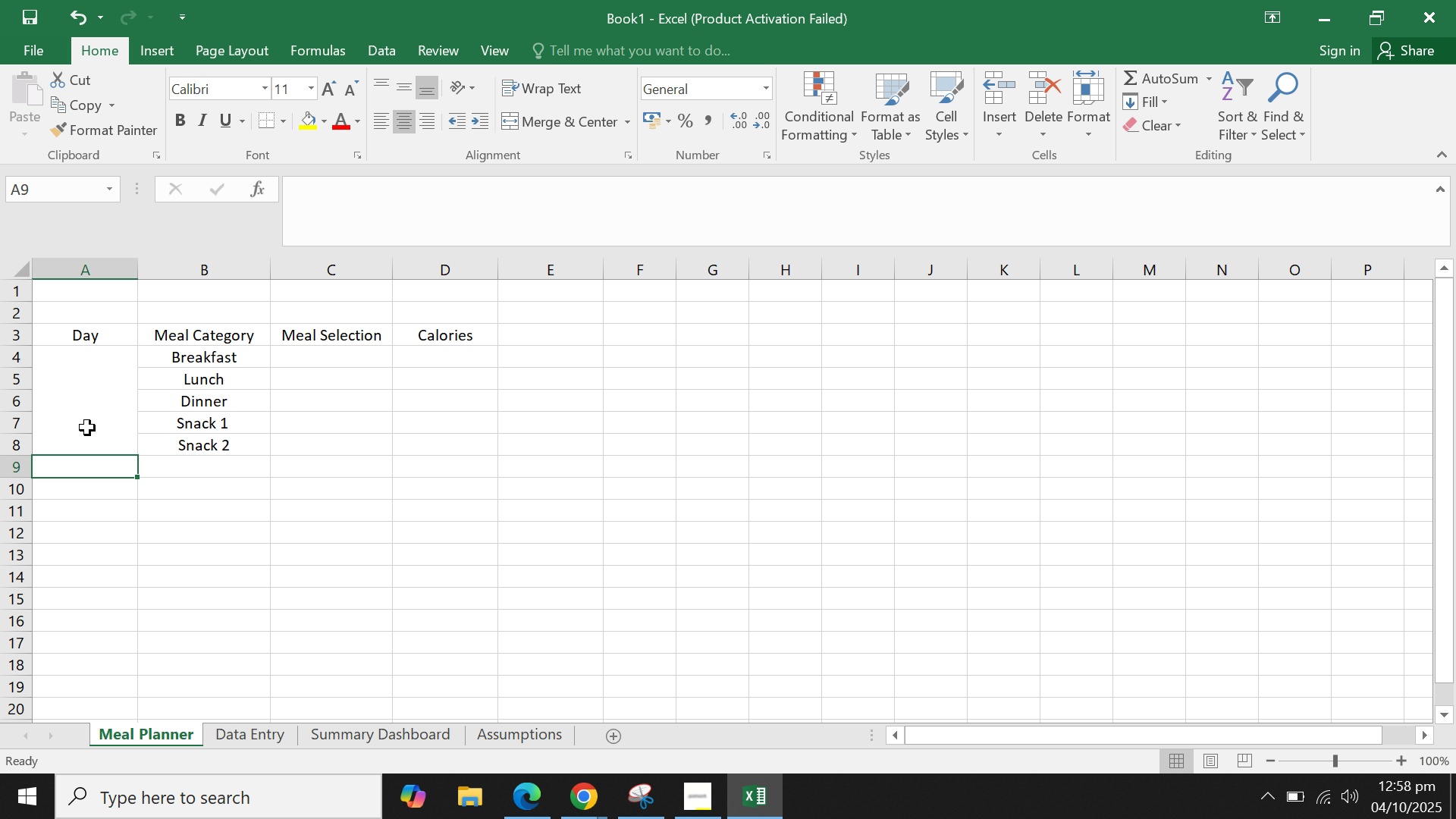 
double_click([87, 426])
 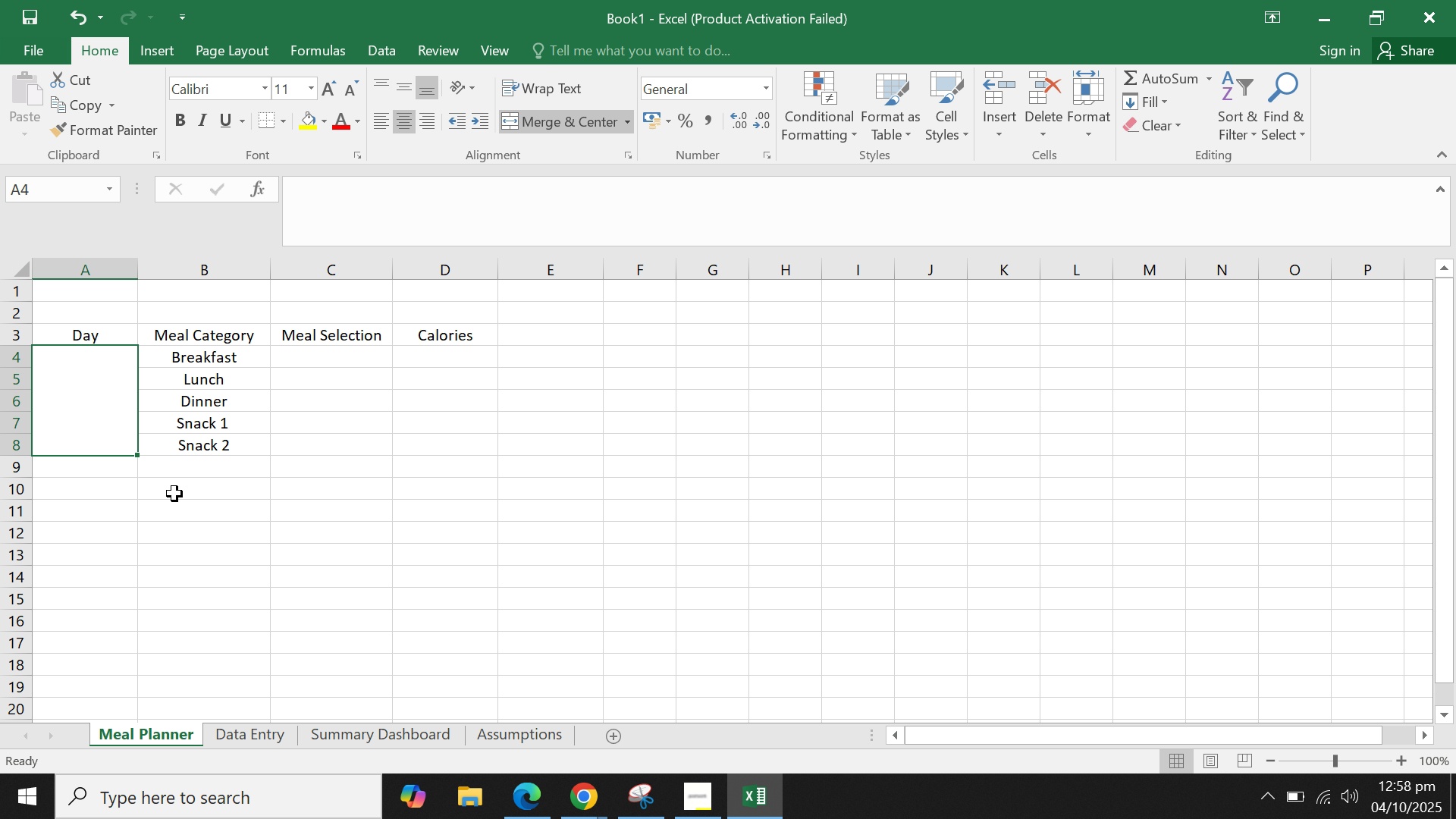 
type(Monday)
 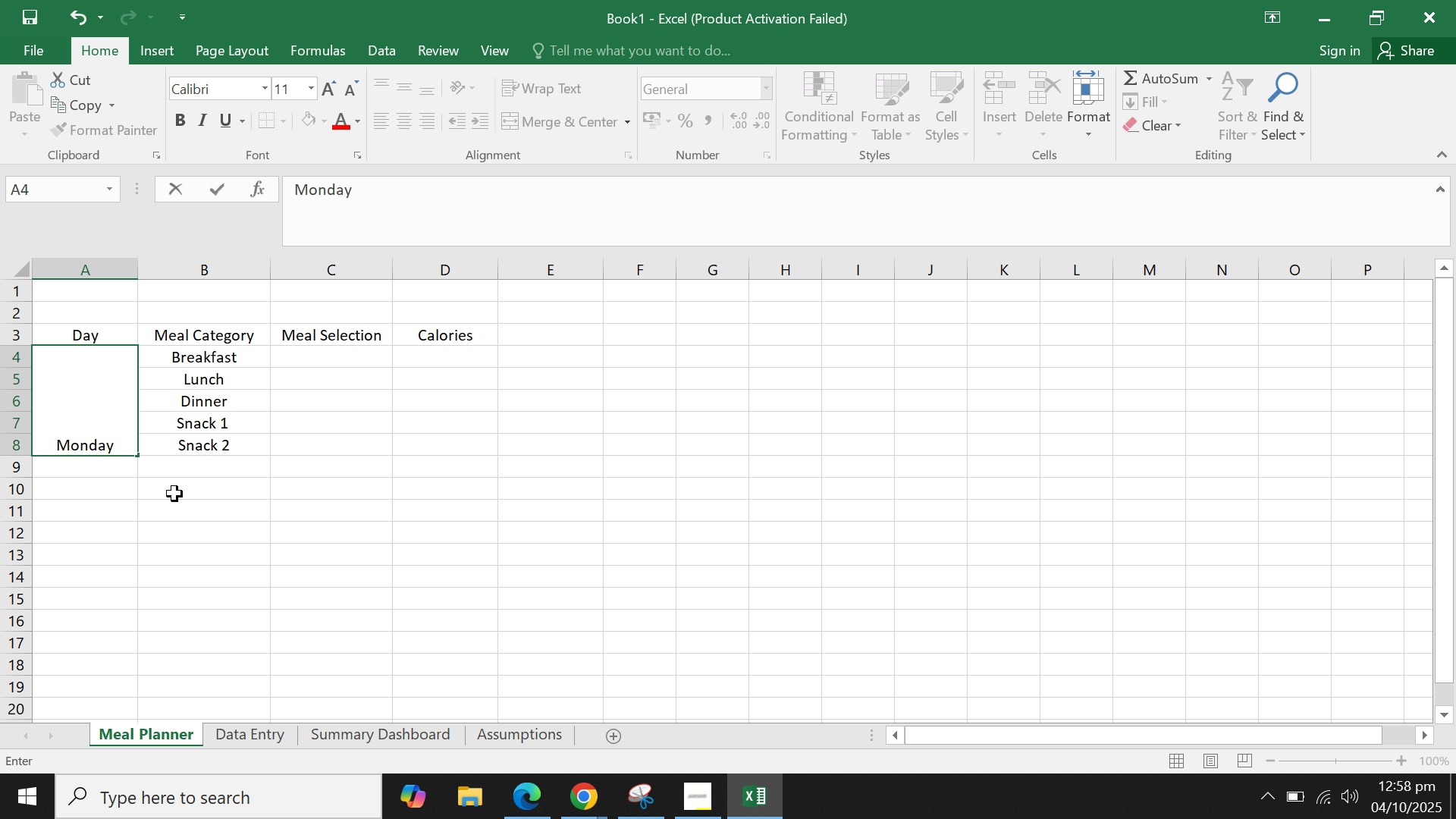 
key(Enter)
 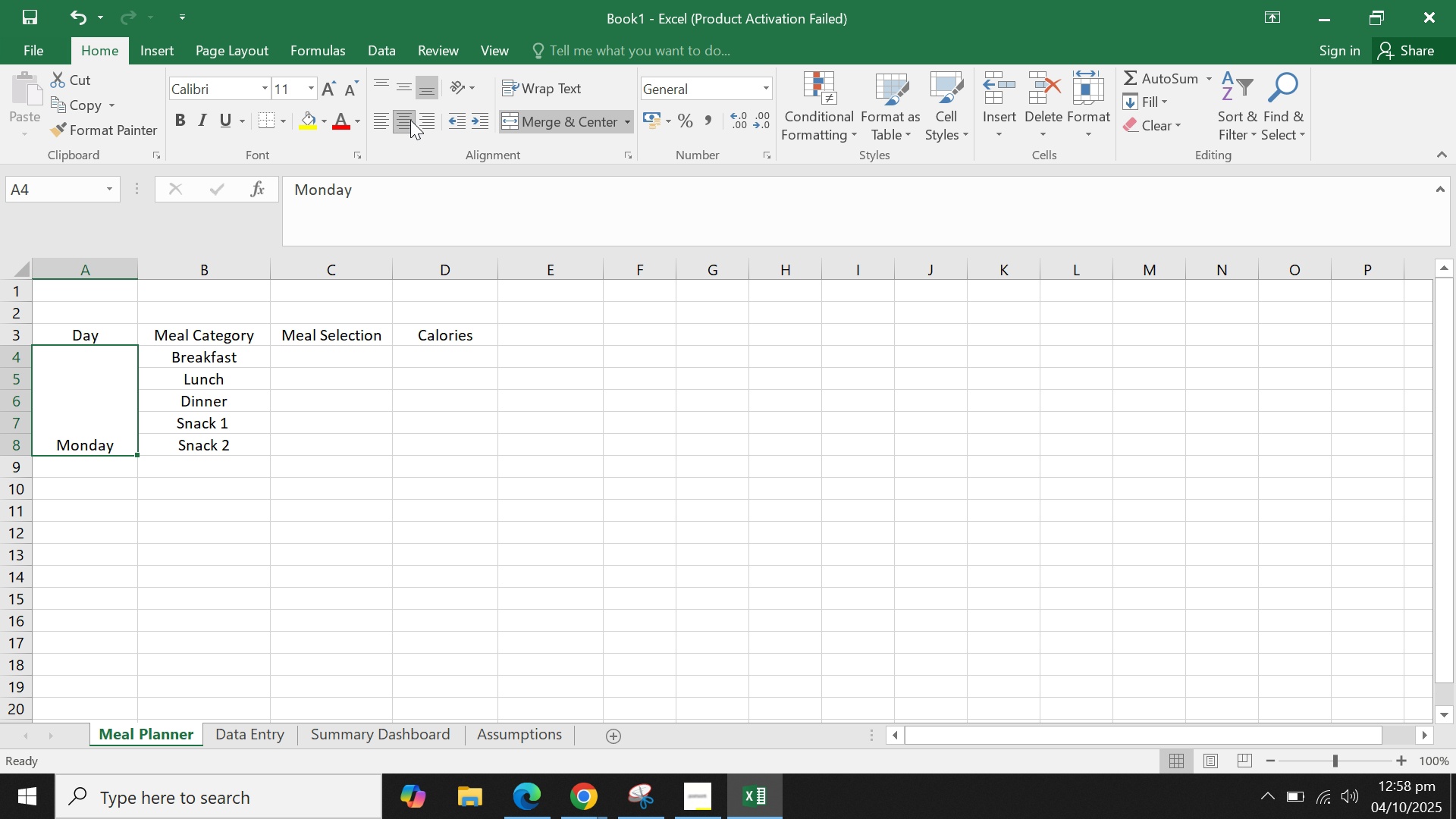 
left_click_drag(start_coordinate=[398, 74], to_coordinate=[398, 78])
 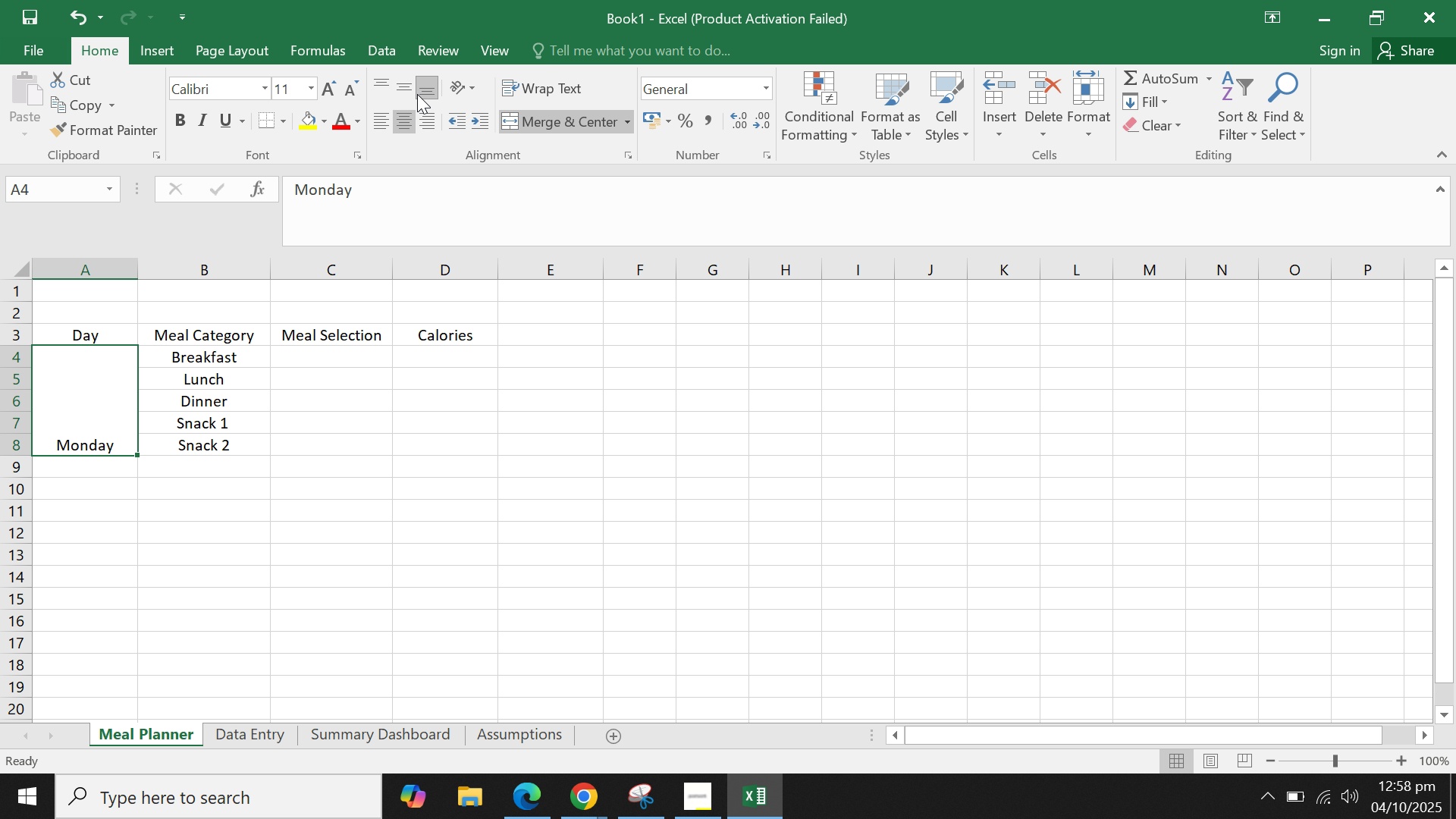 
left_click([404, 91])
 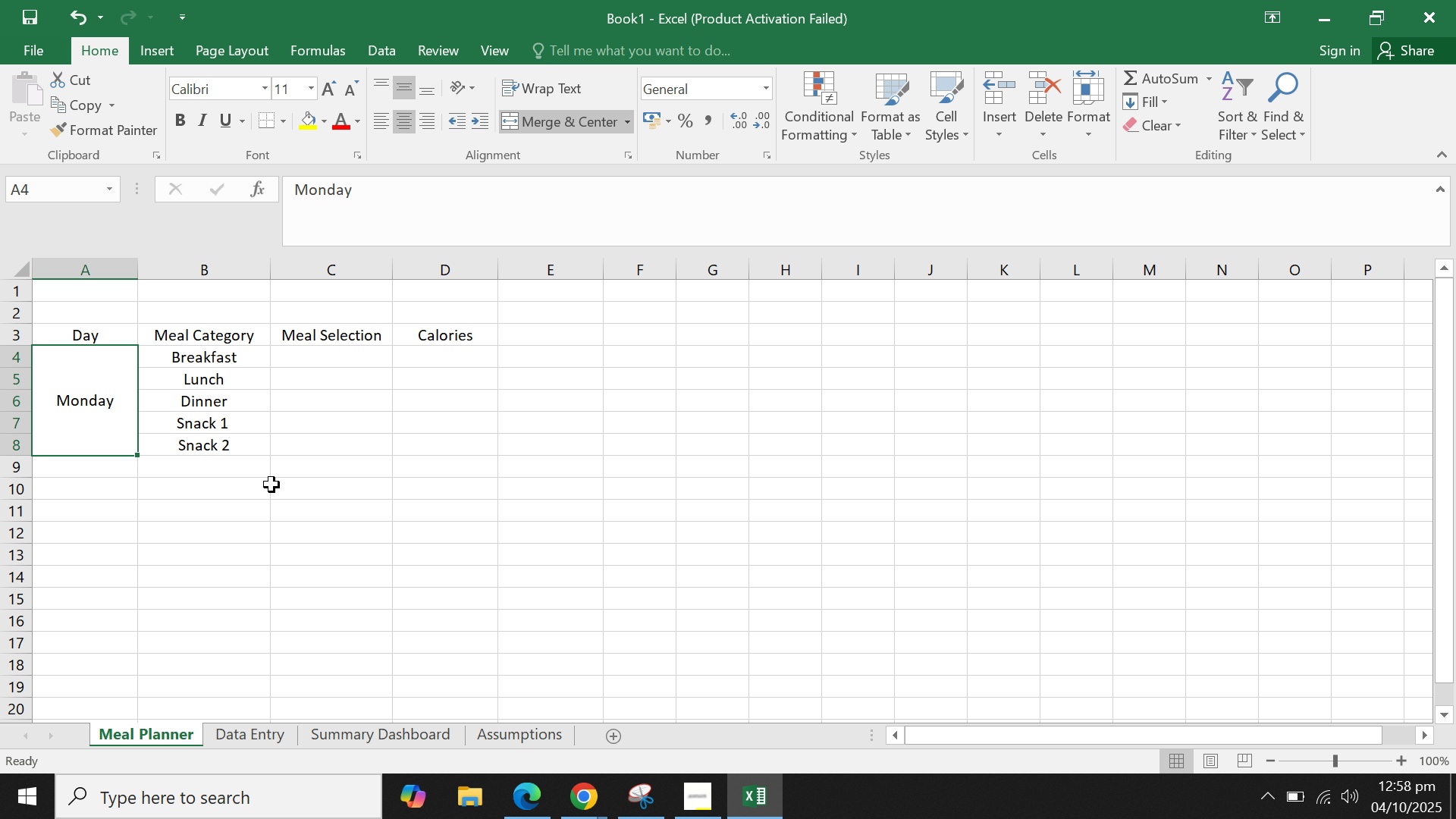 
left_click([271, 485])
 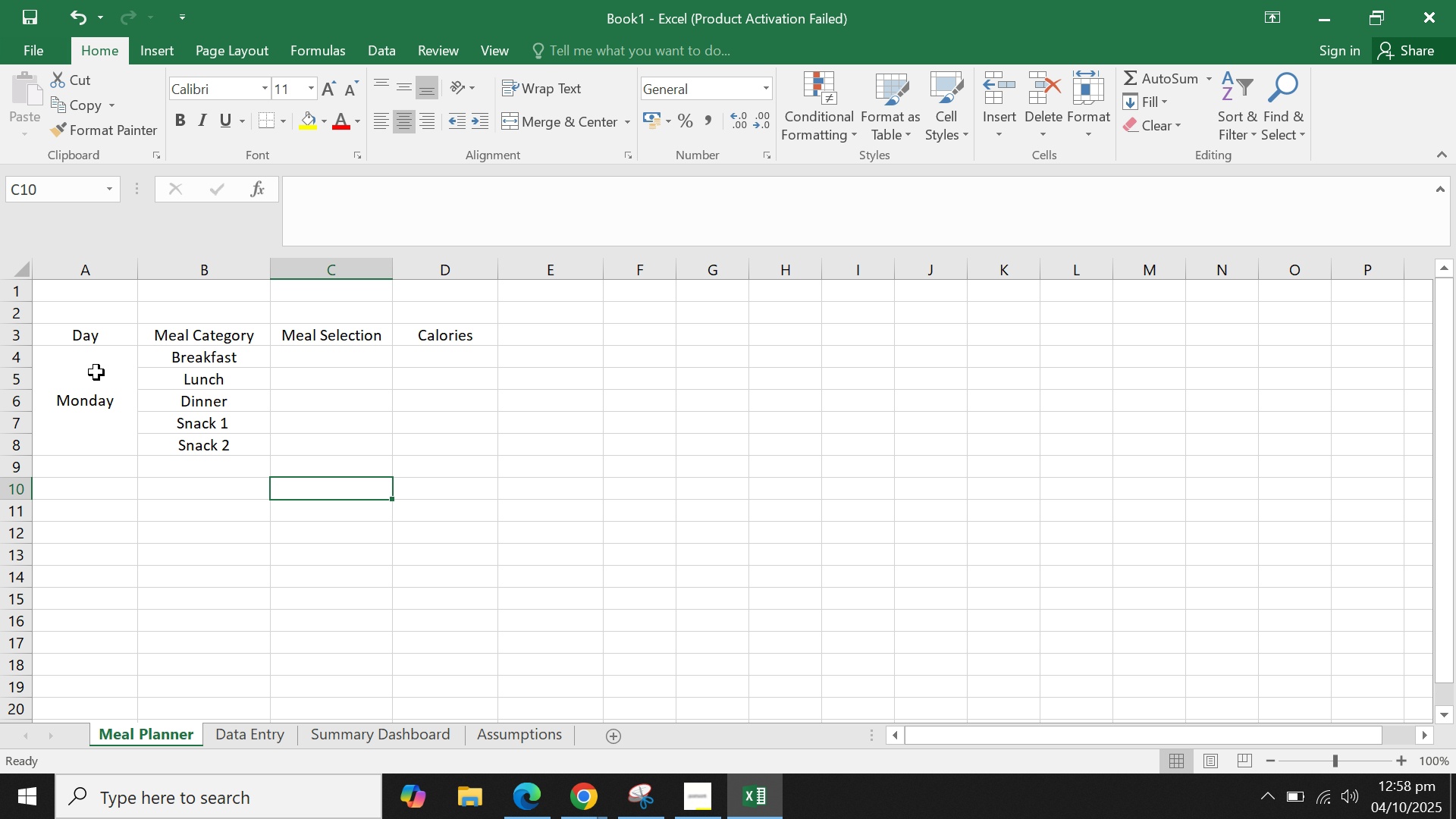 
left_click_drag(start_coordinate=[92, 374], to_coordinate=[209, 380])
 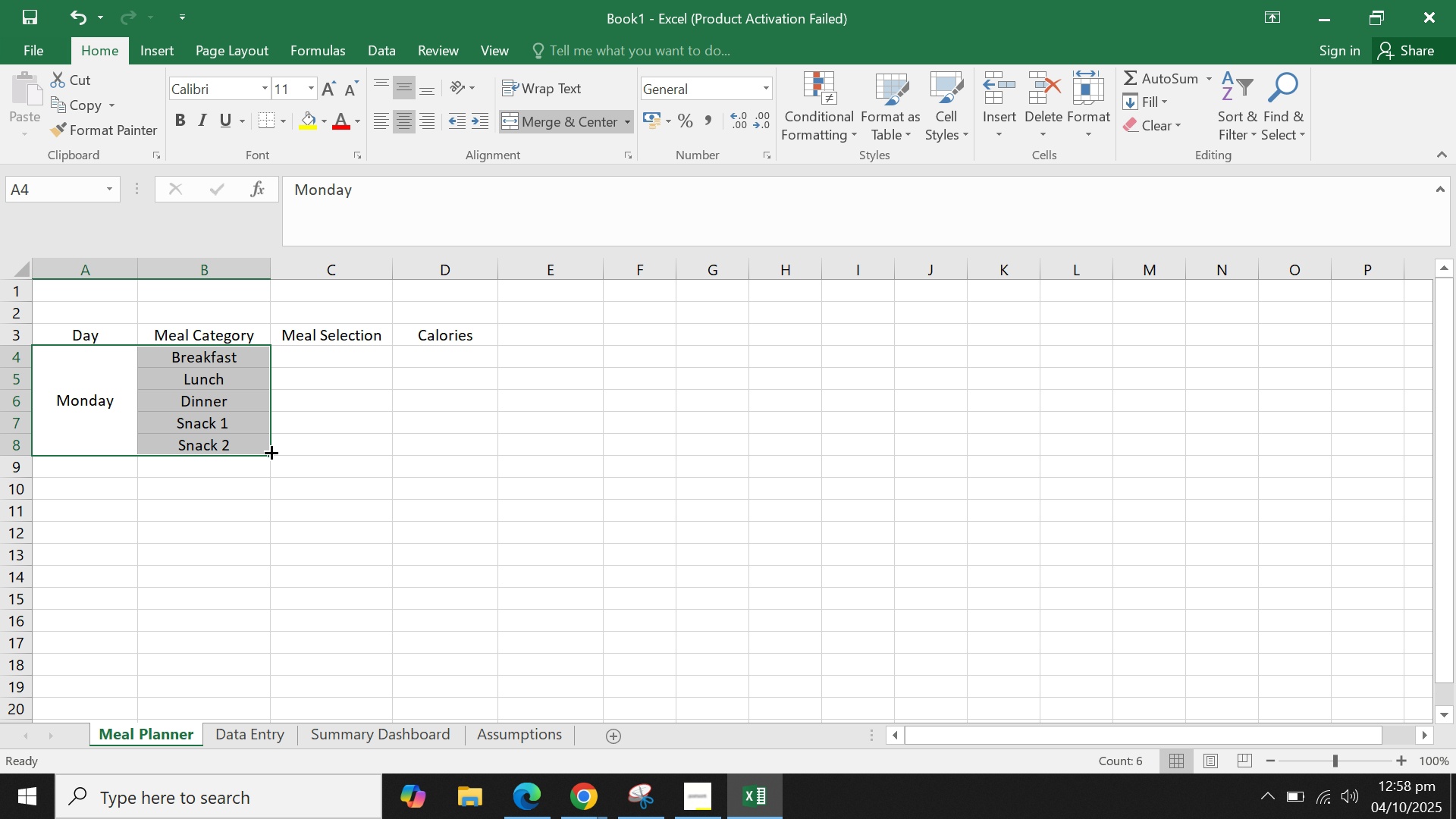 
left_click_drag(start_coordinate=[268, 451], to_coordinate=[278, 761])
 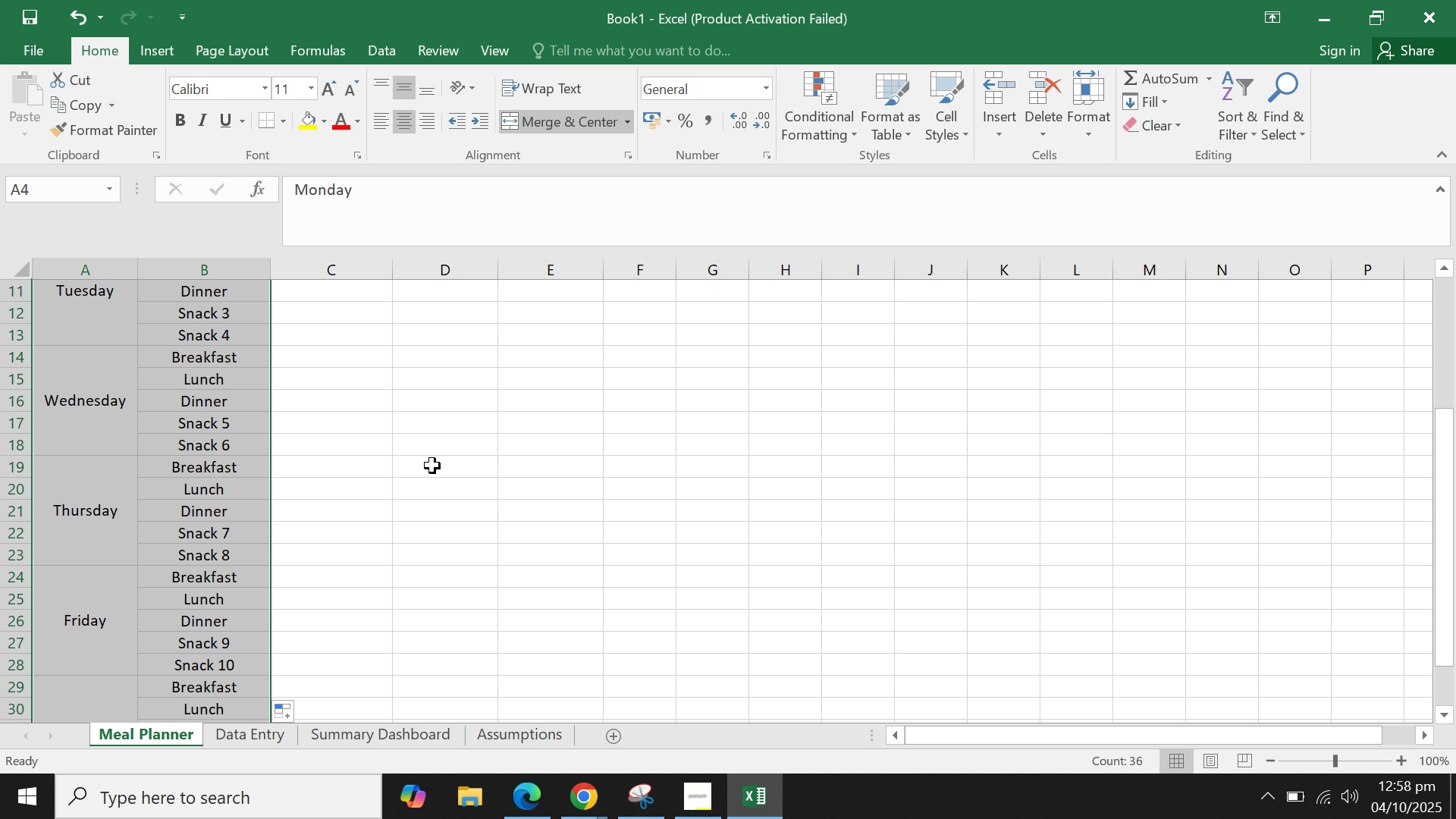 
scroll: coordinate [432, 466], scroll_direction: none, amount: 0.0
 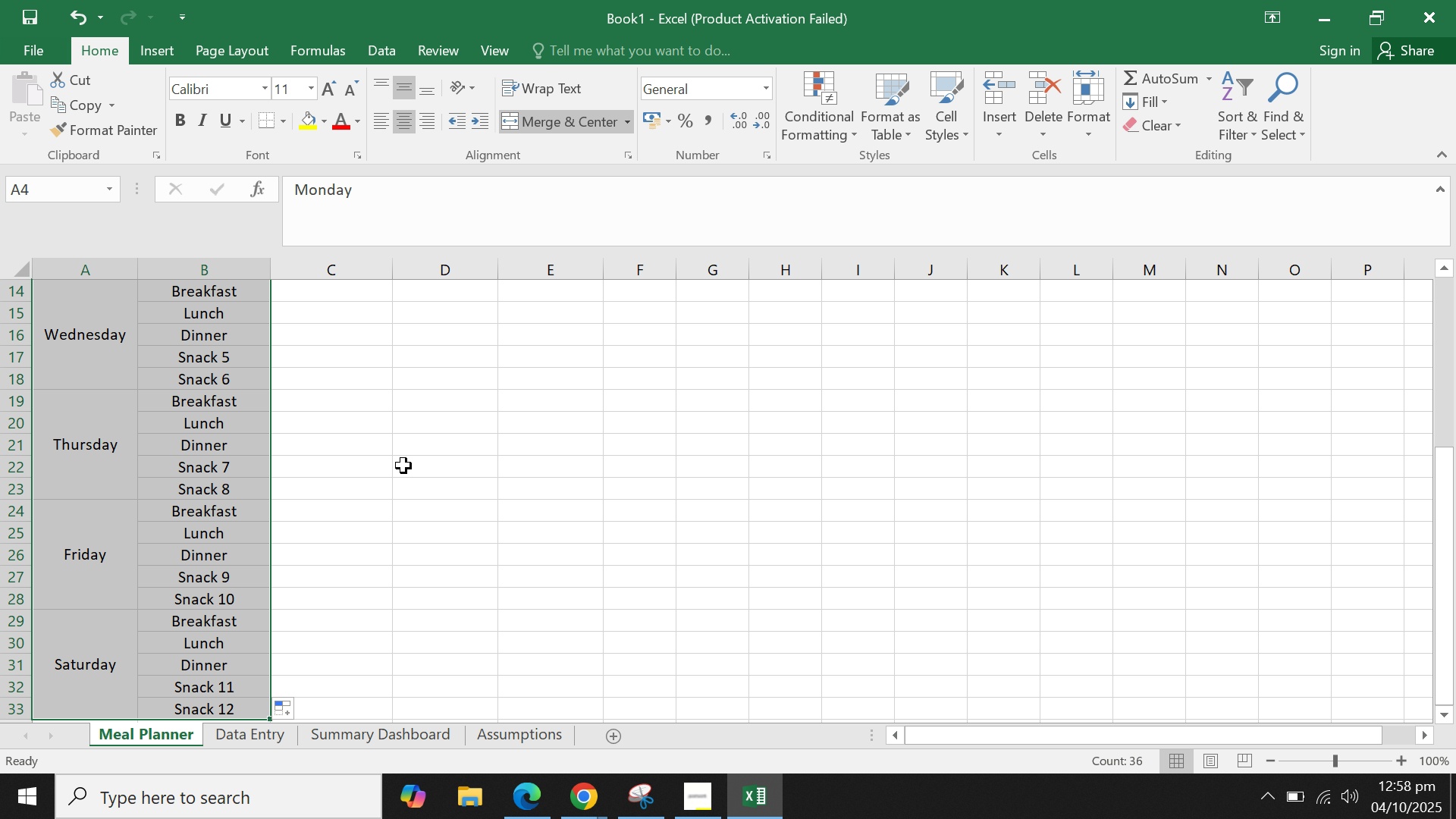 
scroll: coordinate [397, 466], scroll_direction: up, amount: 4.0
 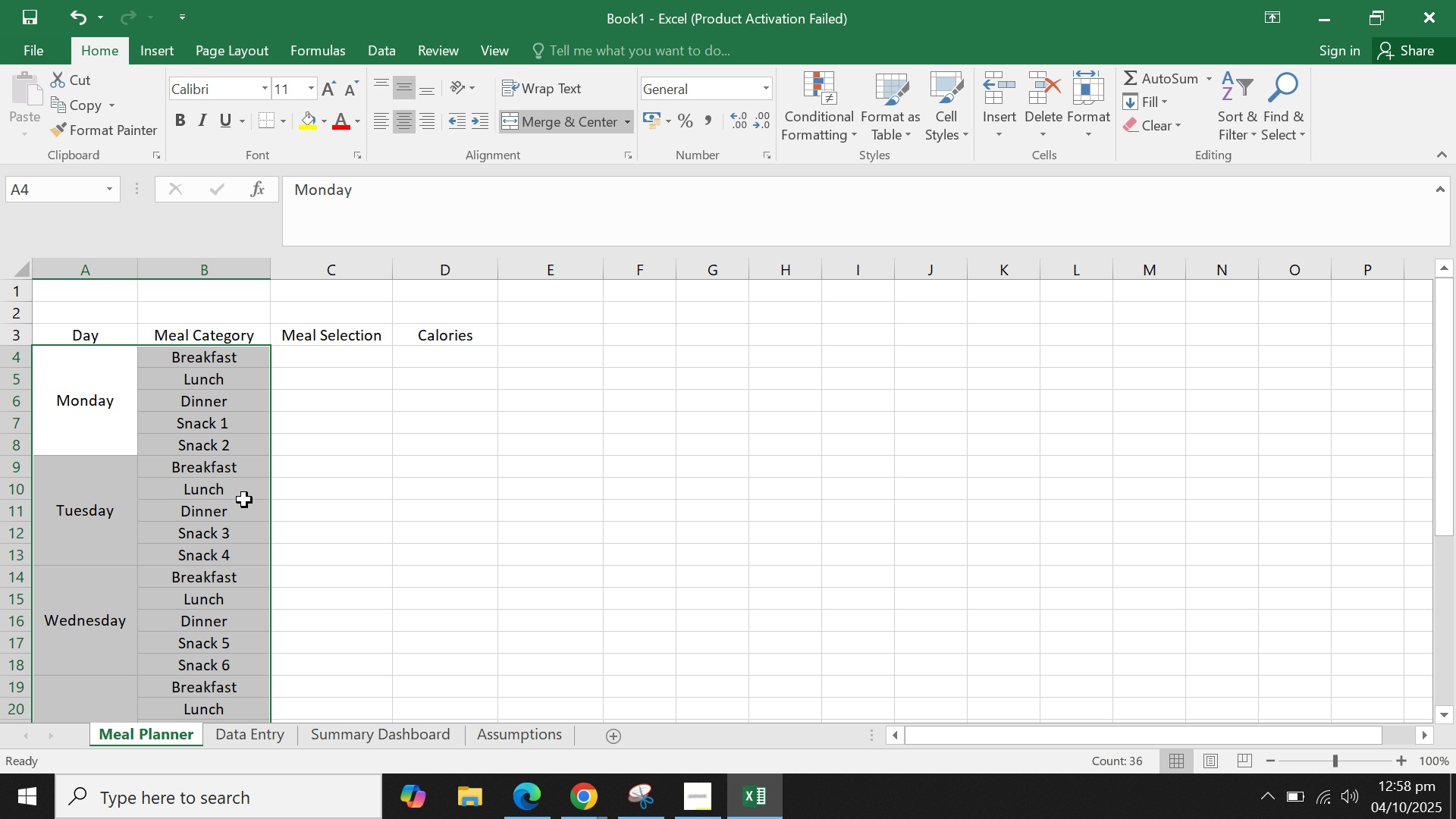 
left_click([244, 500])
 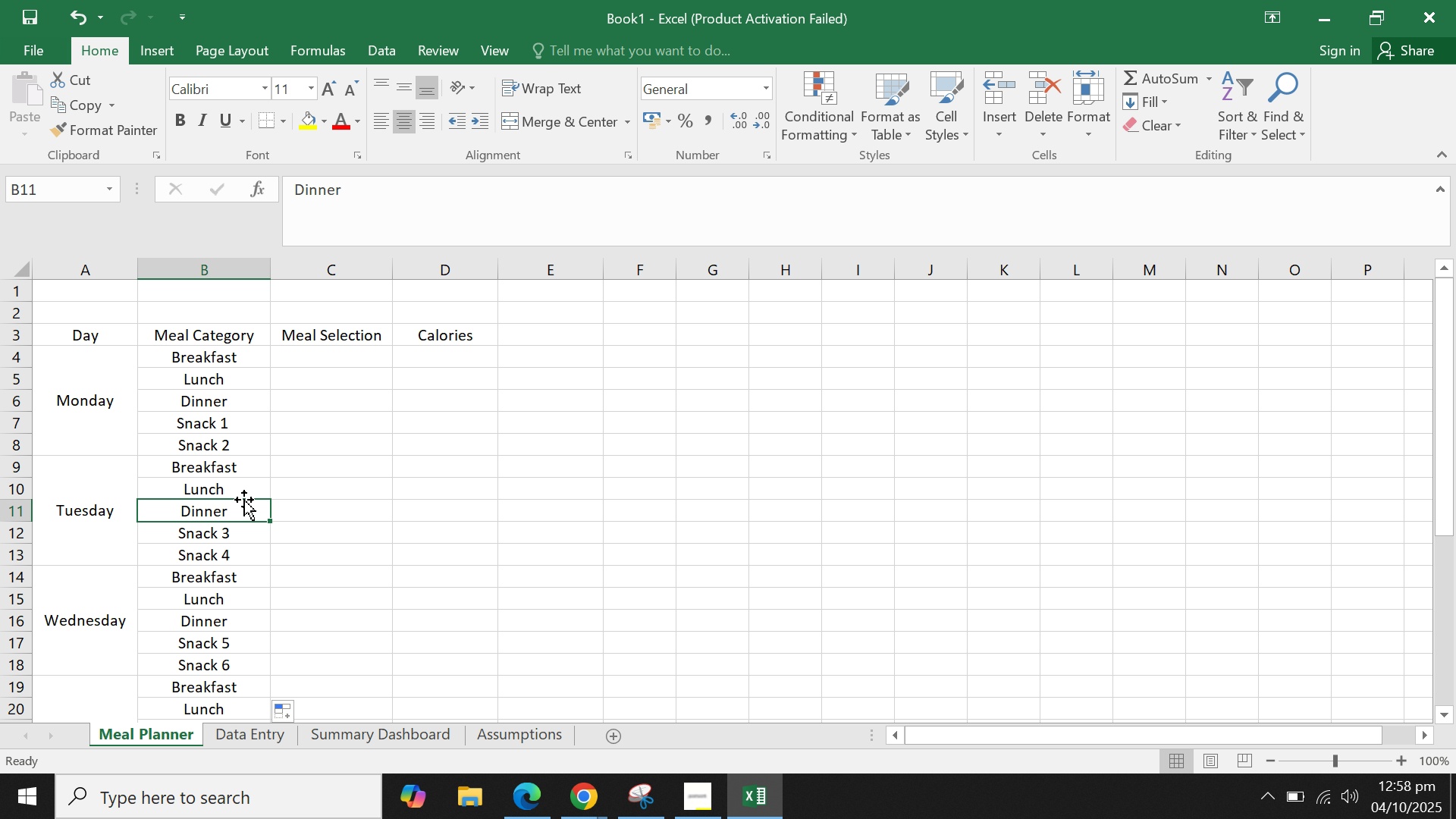 
scroll: coordinate [244, 500], scroll_direction: down, amount: 5.0
 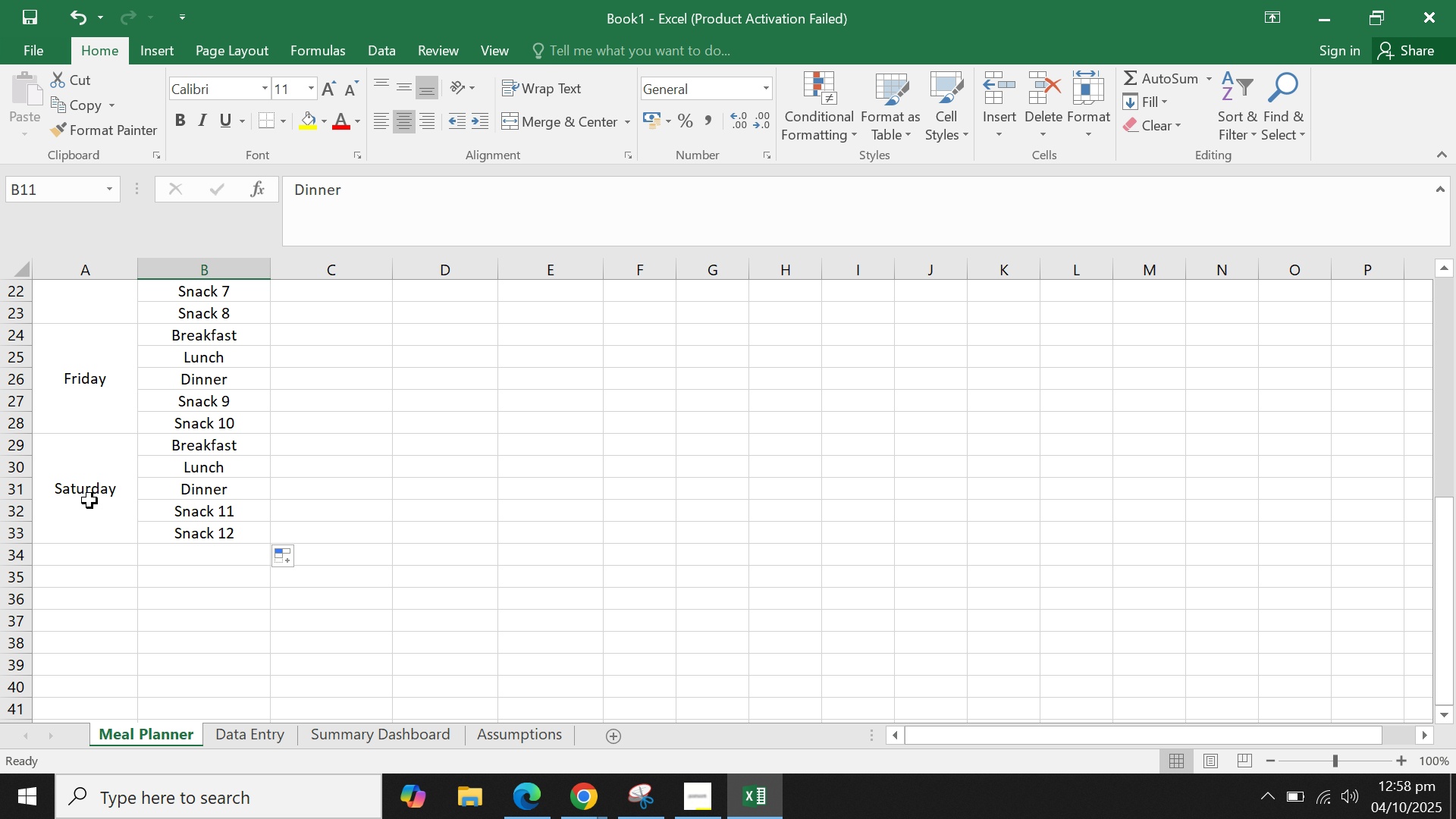 
left_click_drag(start_coordinate=[89, 500], to_coordinate=[208, 519])
 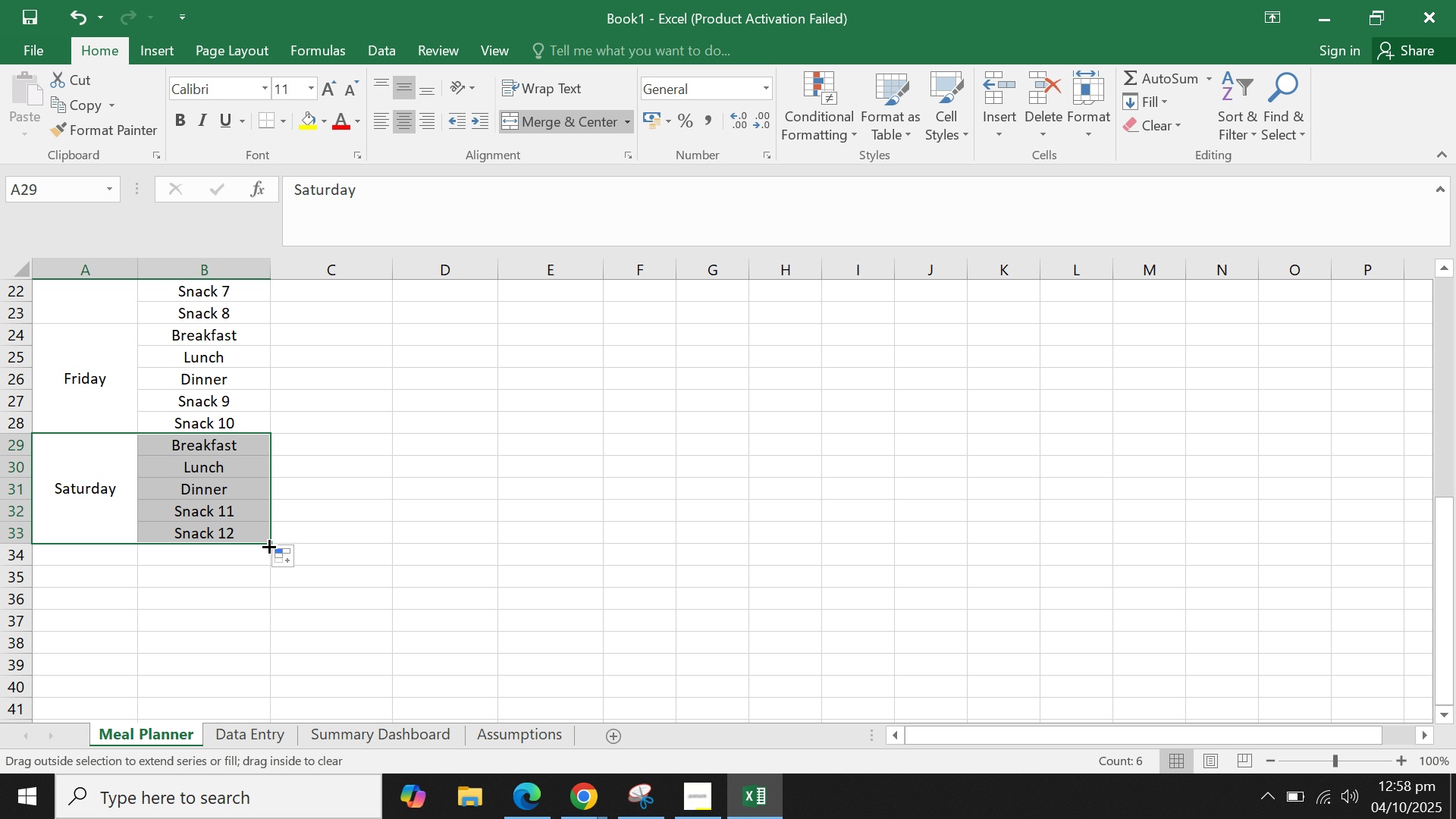 
left_click_drag(start_coordinate=[268, 545], to_coordinate=[263, 579])
 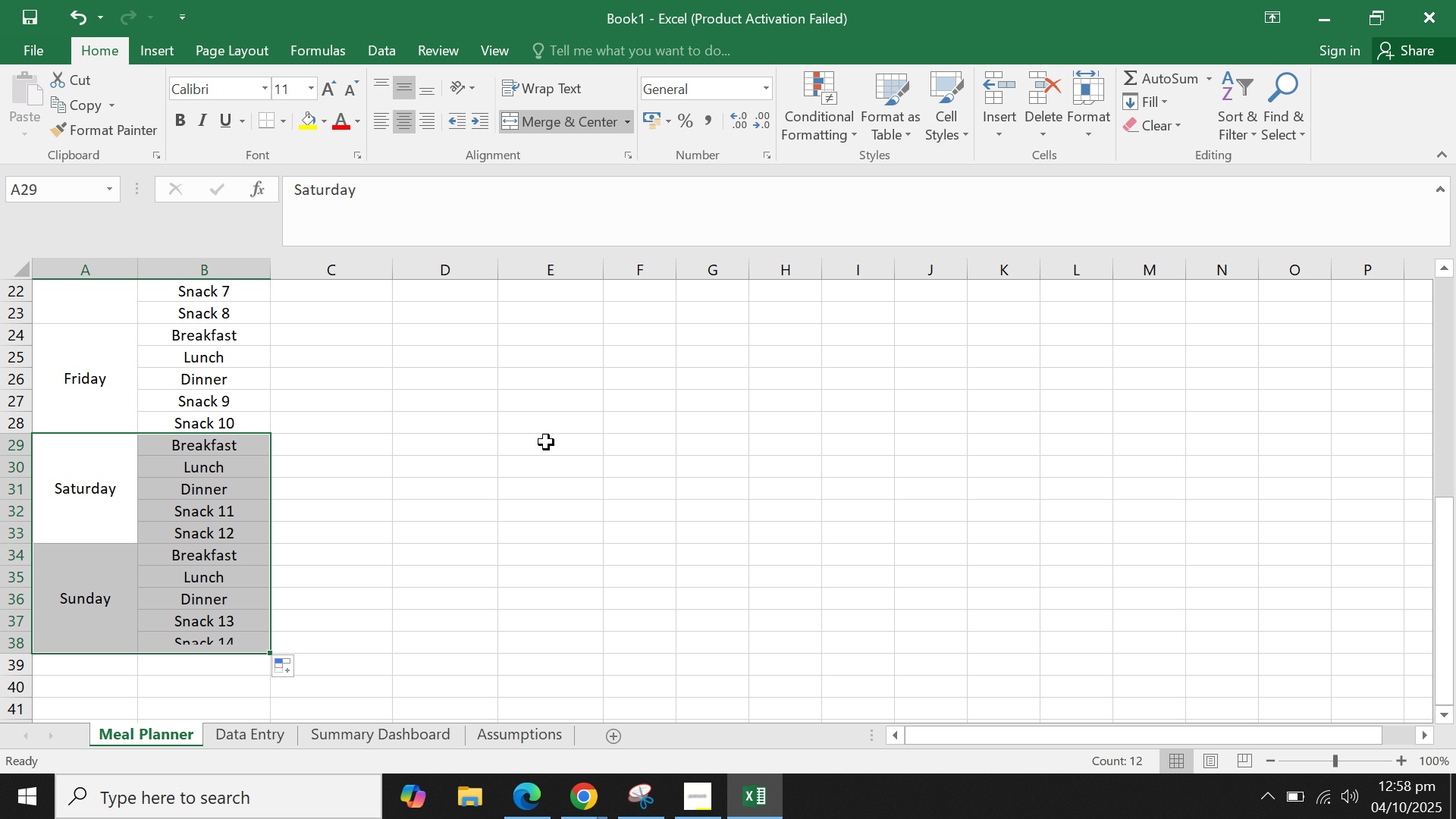 
left_click([546, 442])
 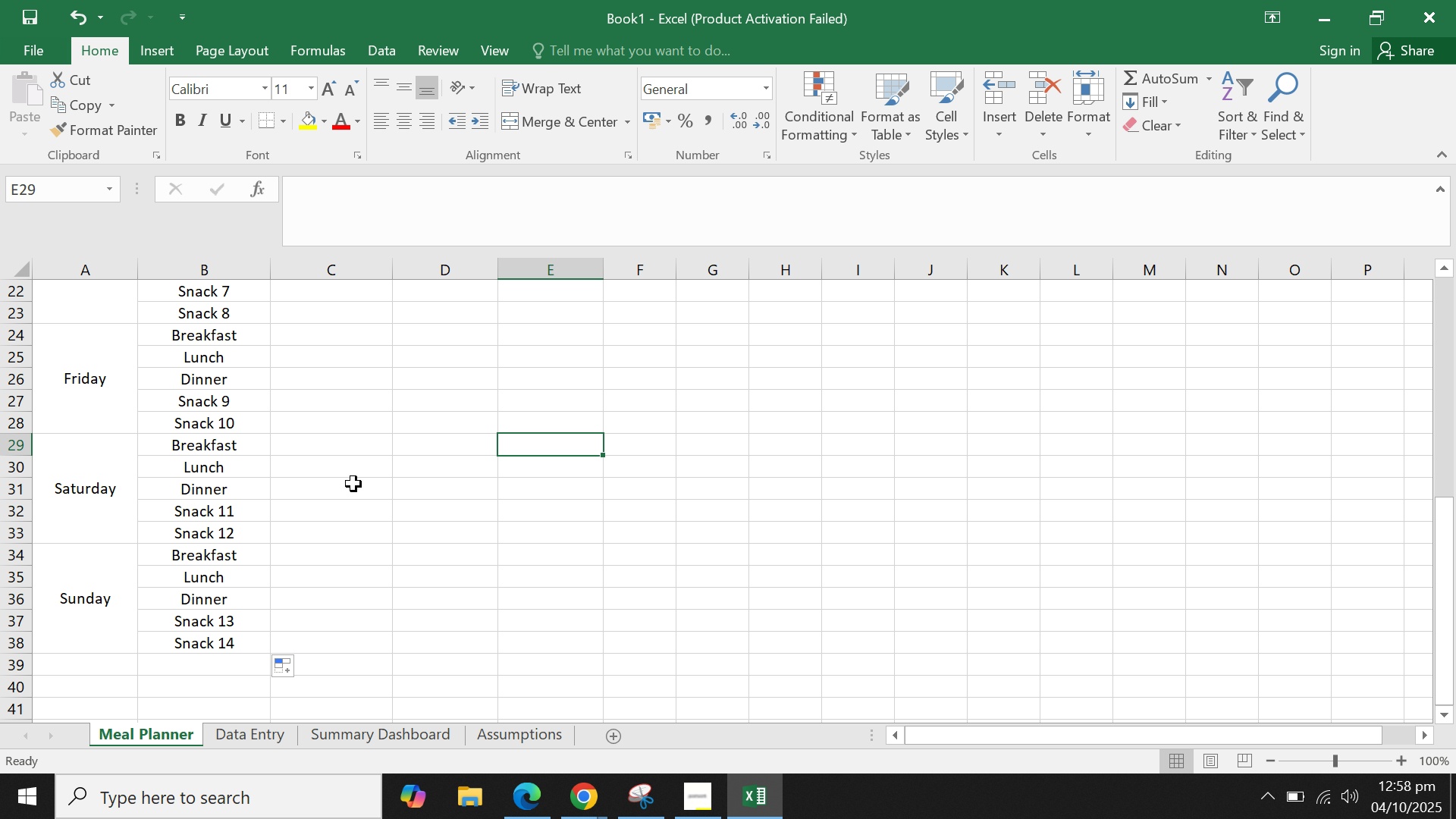 
scroll: coordinate [353, 469], scroll_direction: up, amount: 10.0
 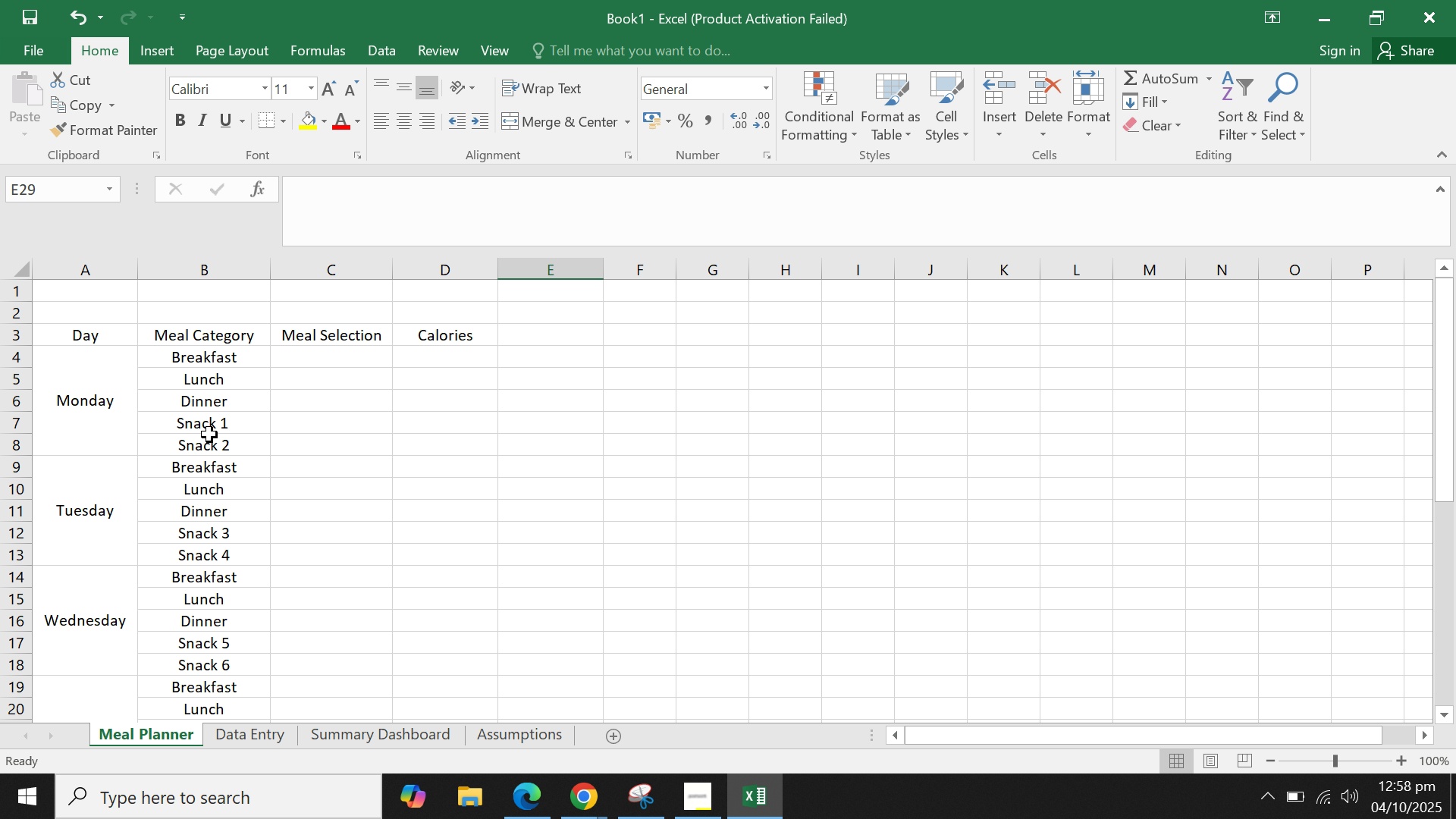 
left_click_drag(start_coordinate=[210, 434], to_coordinate=[214, 441])
 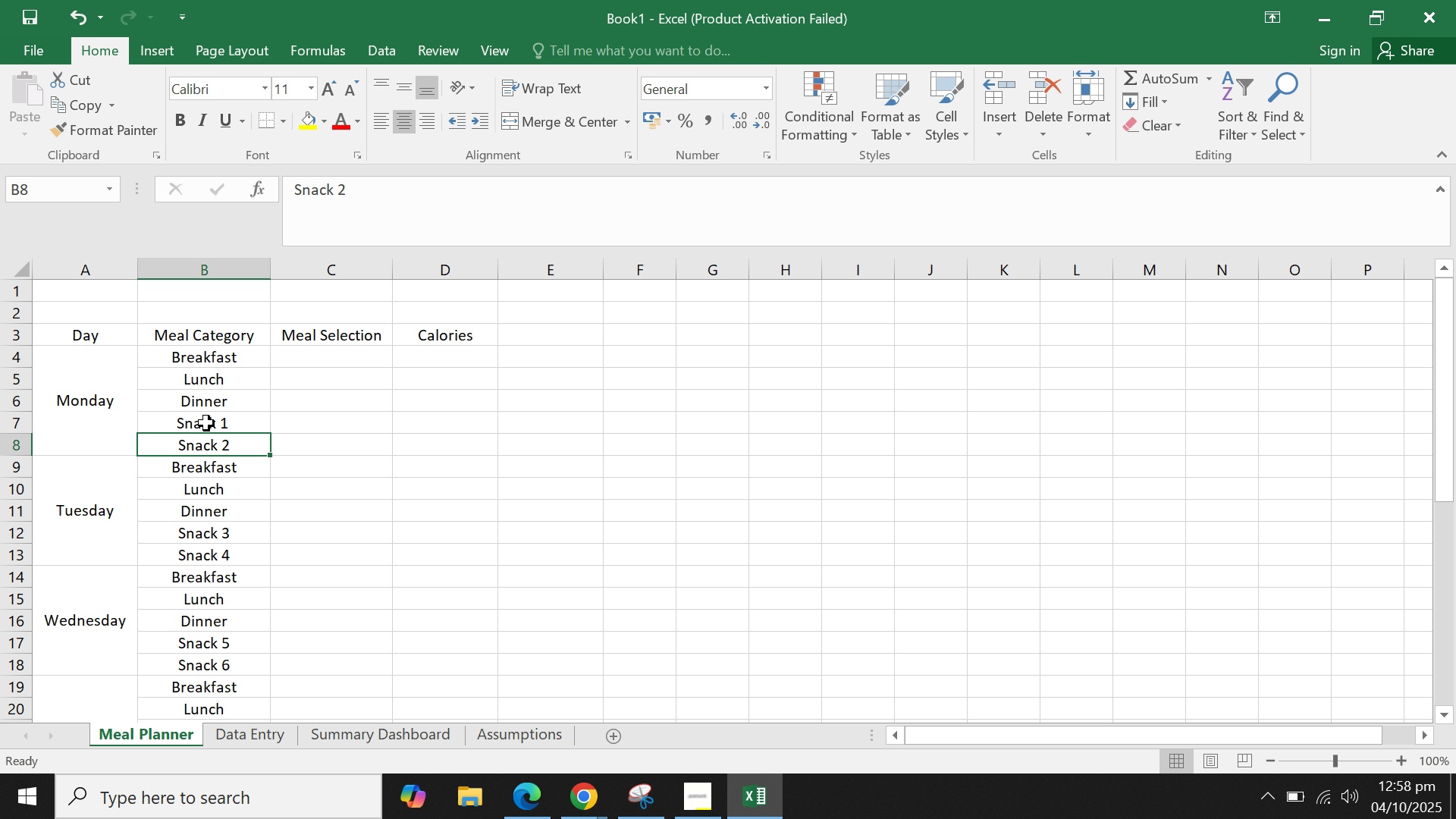 
left_click_drag(start_coordinate=[206, 420], to_coordinate=[202, 437])
 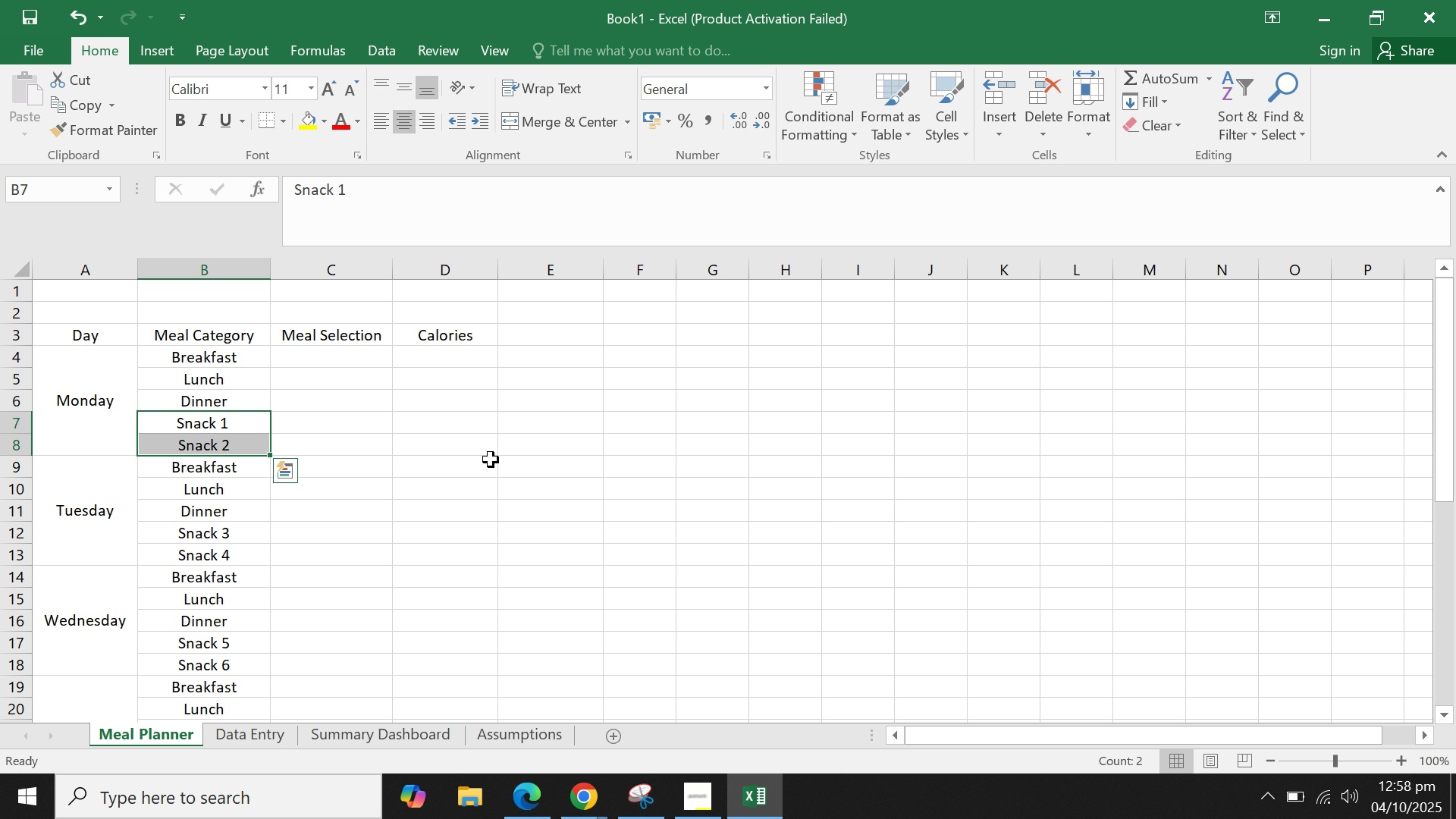 
key(Control+C)
 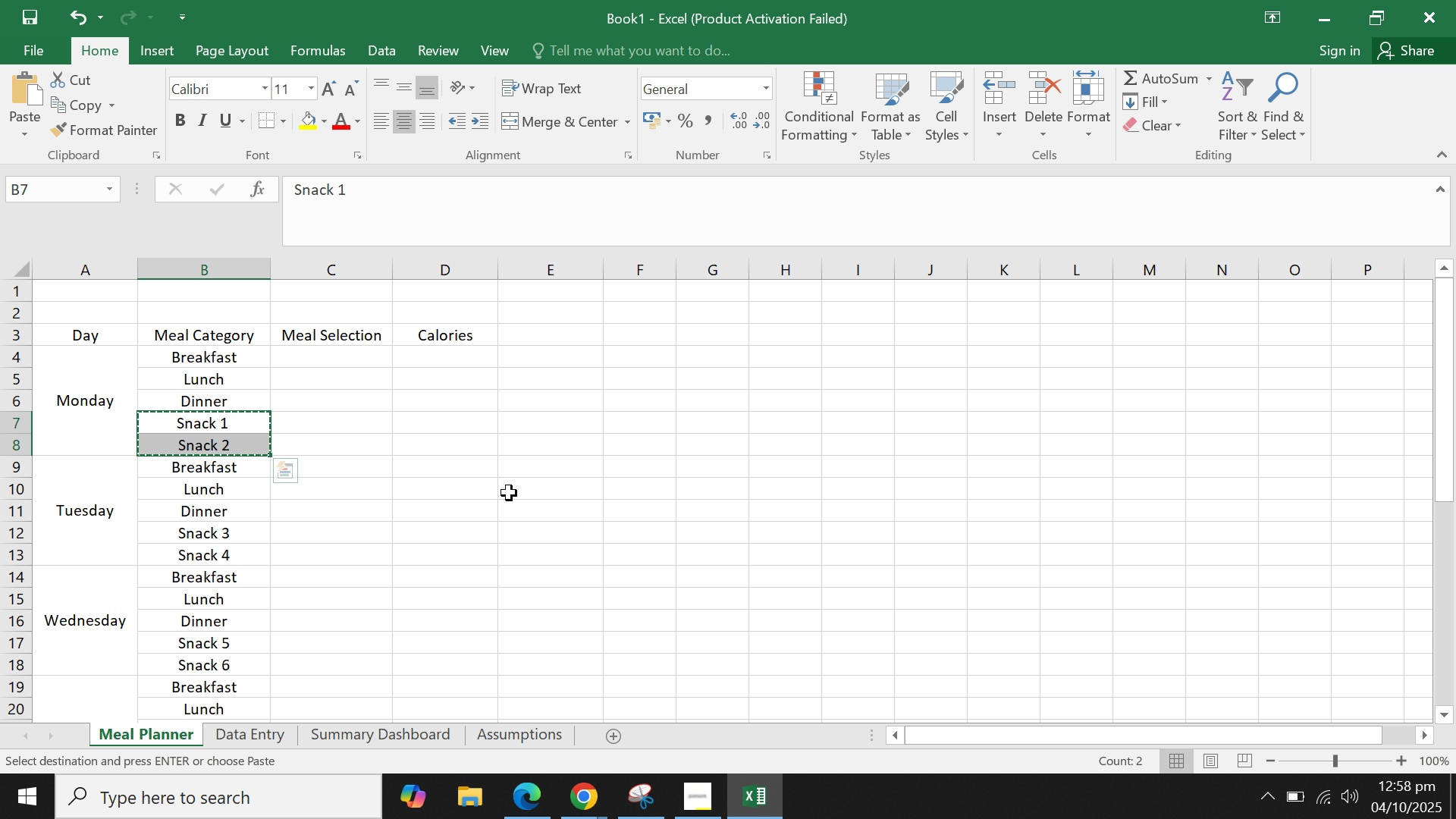 
key(ArrowDown)
 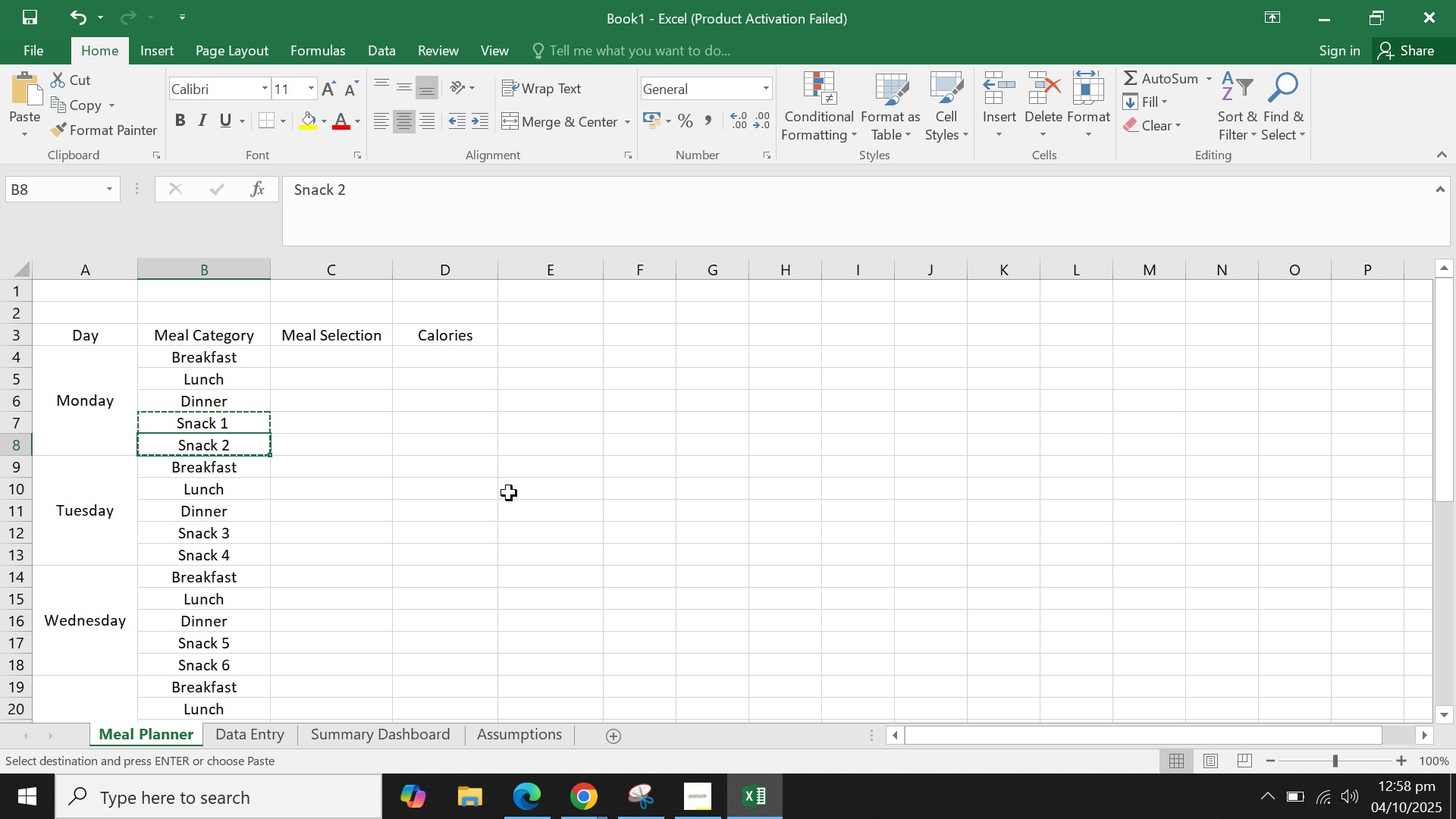 
key(ArrowDown)
 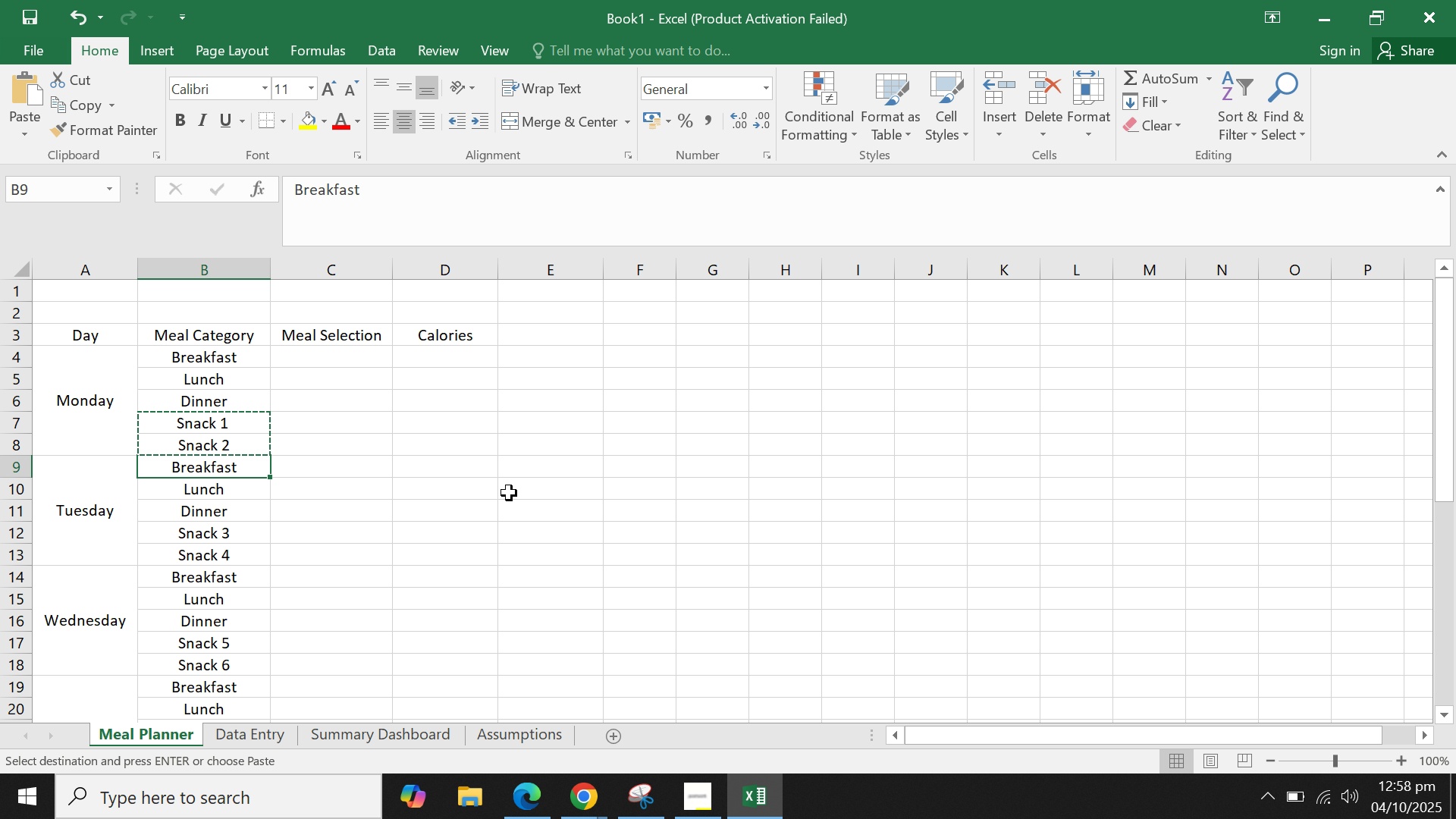 
key(ArrowDown)
 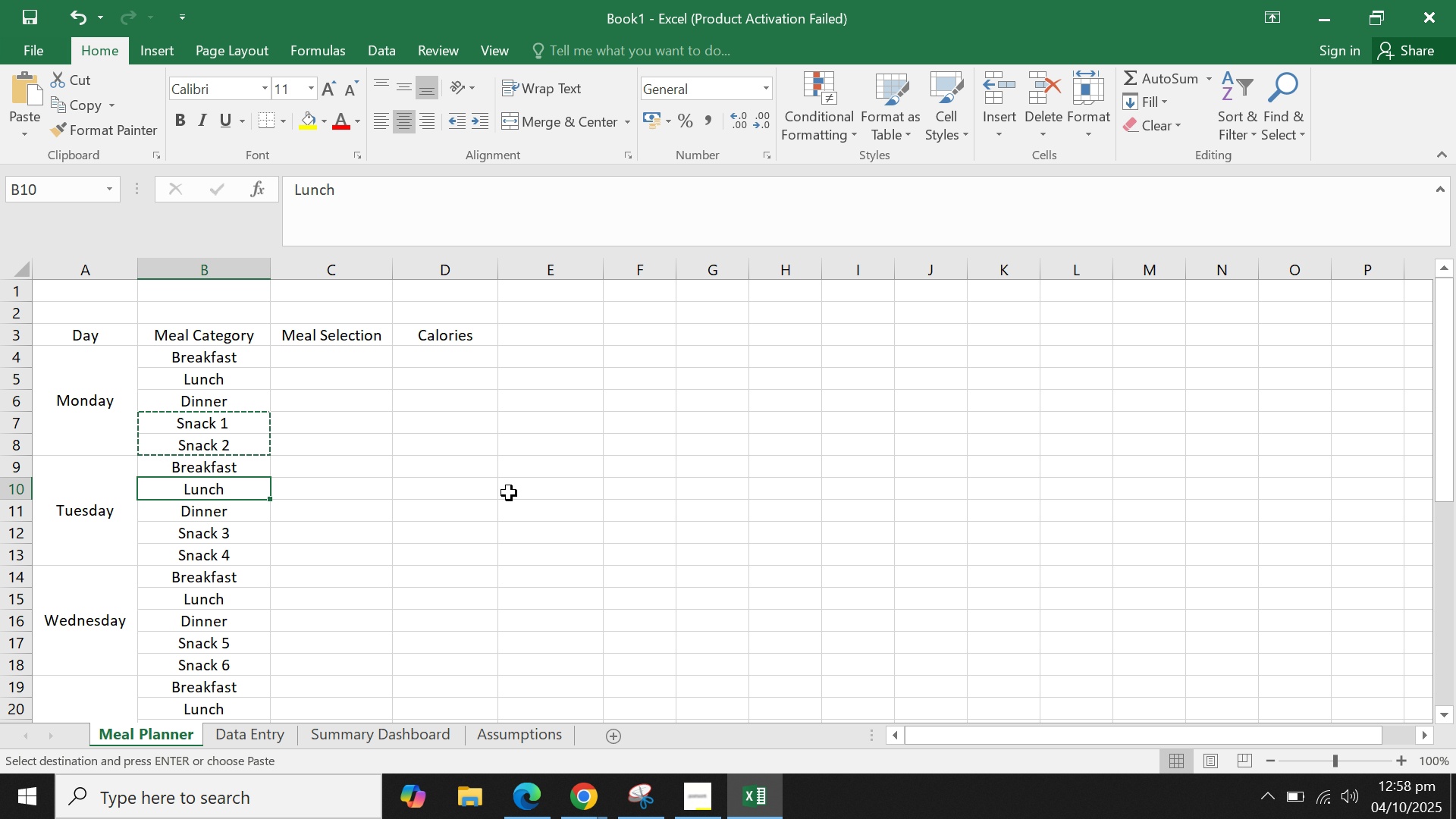 
key(ArrowDown)
 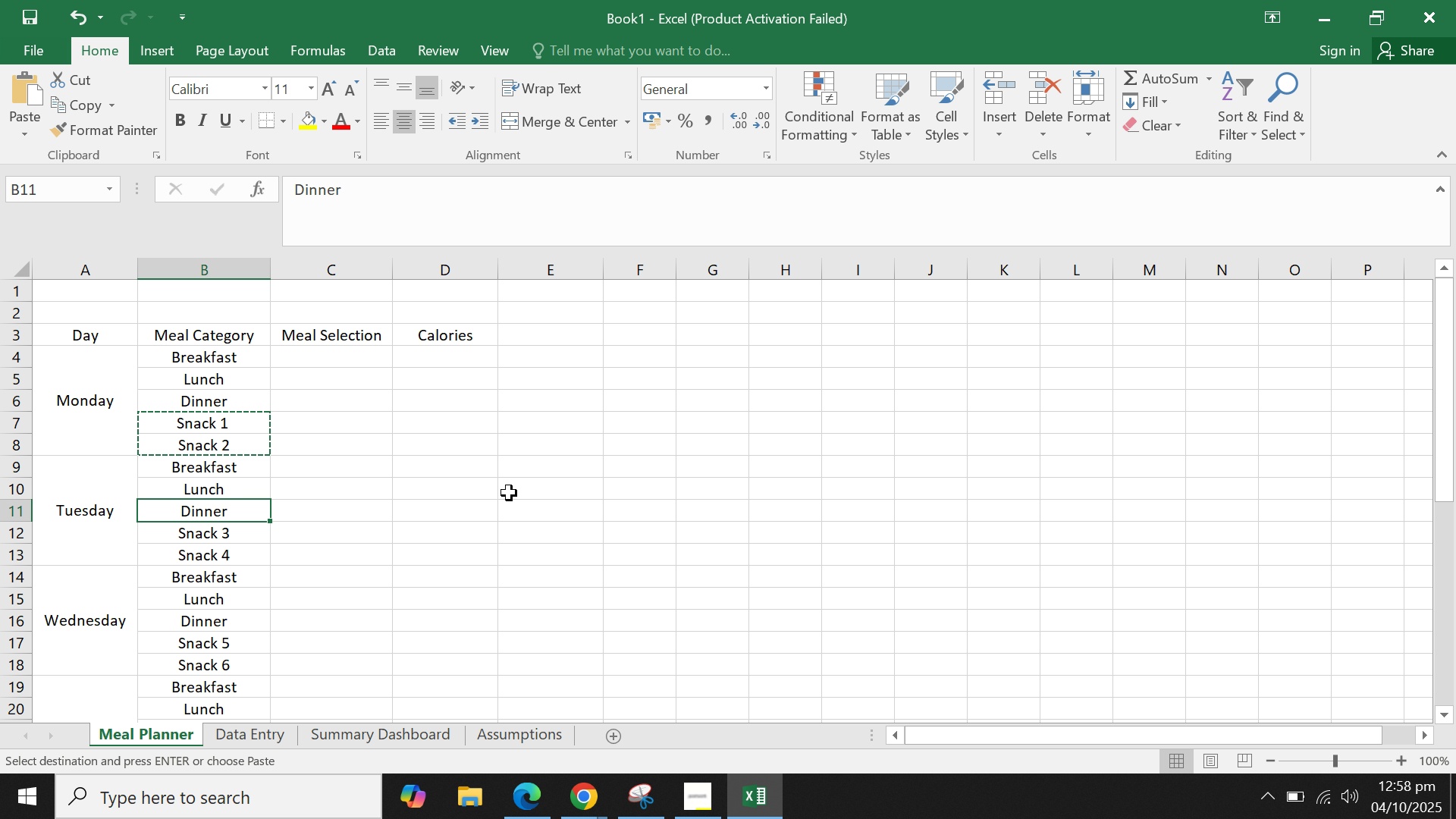 
key(ArrowDown)
 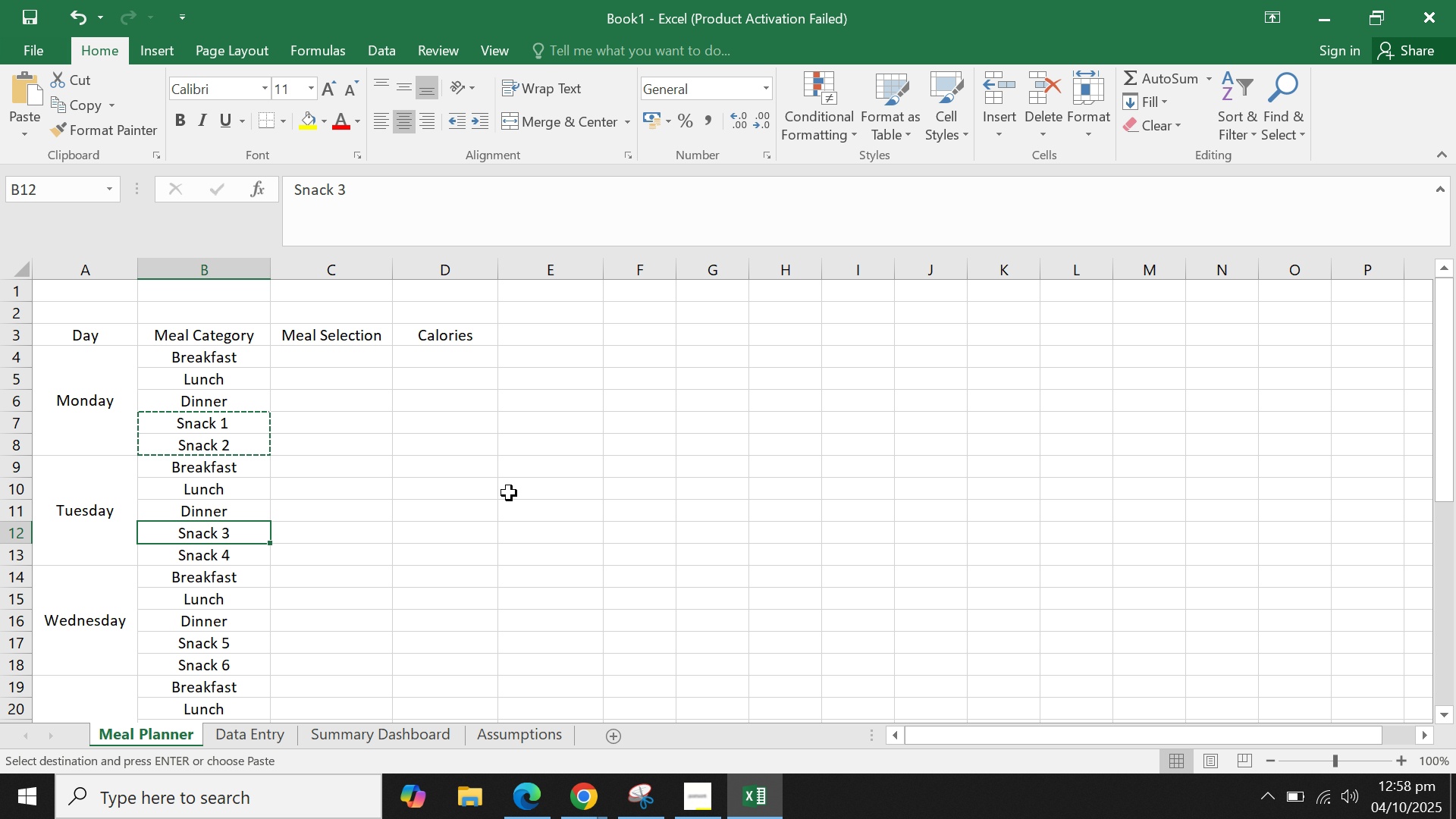 
key(Control+C)
 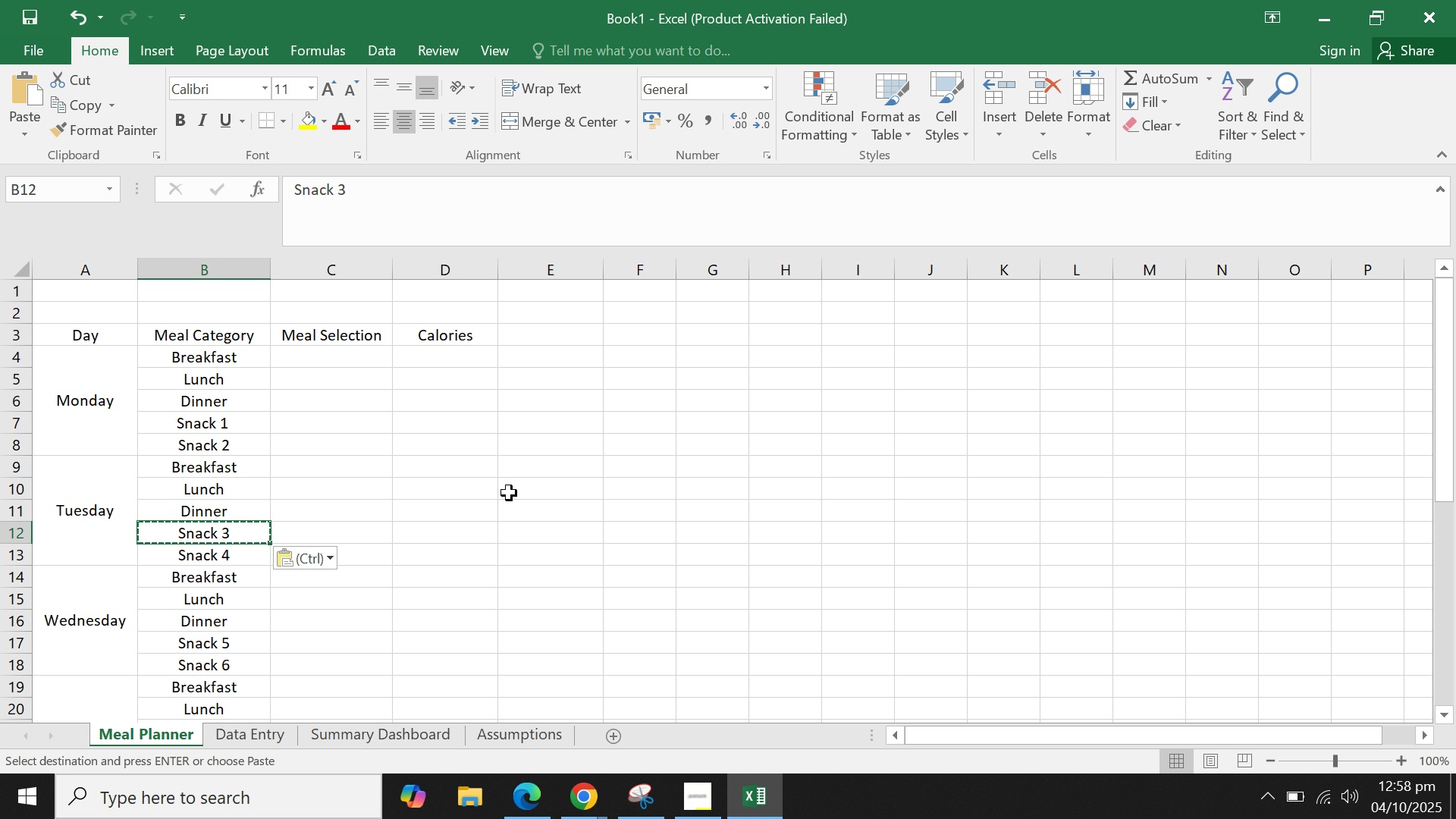 
key(Control+V)
 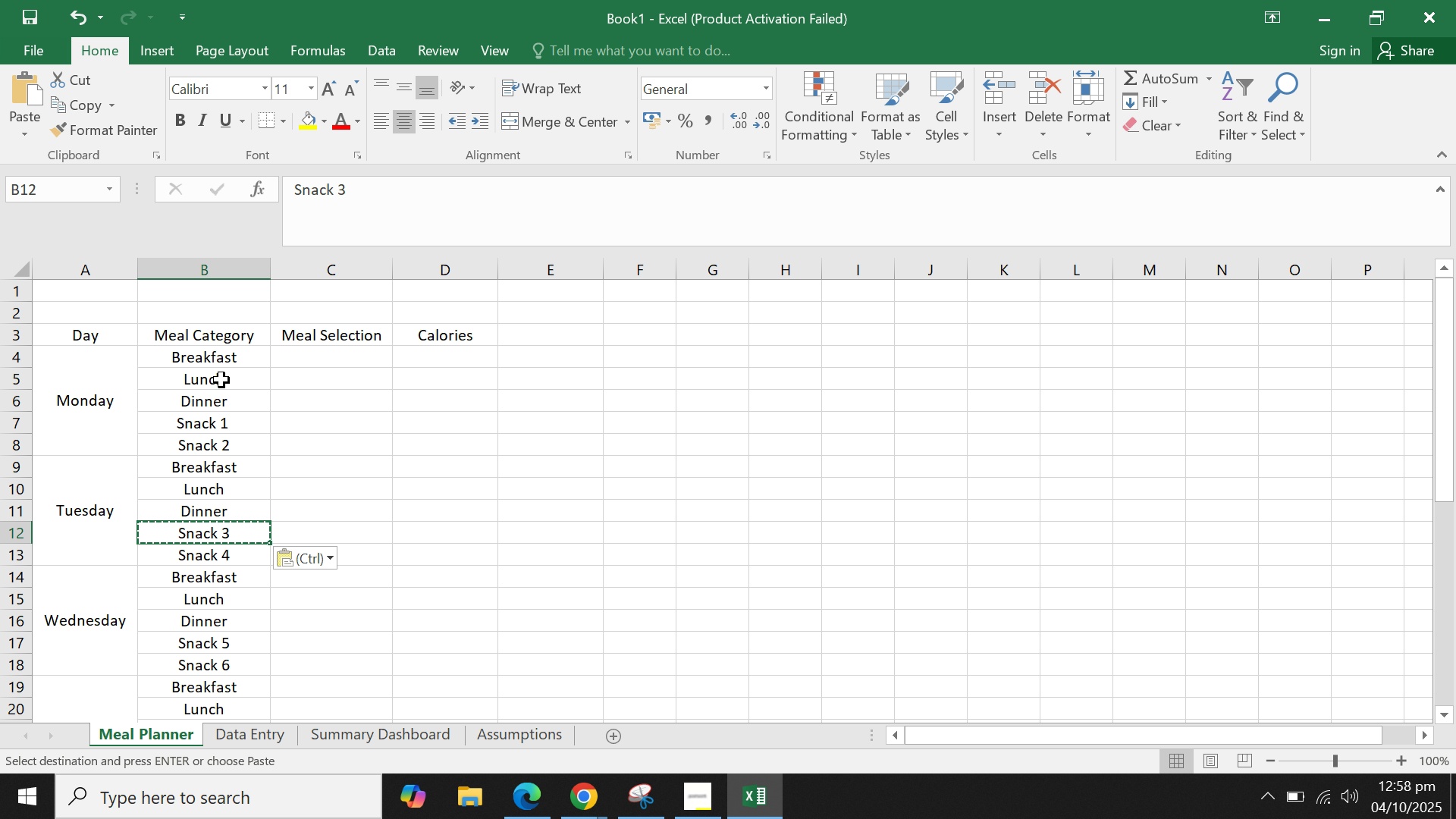 
left_click_drag(start_coordinate=[215, 426], to_coordinate=[206, 444])
 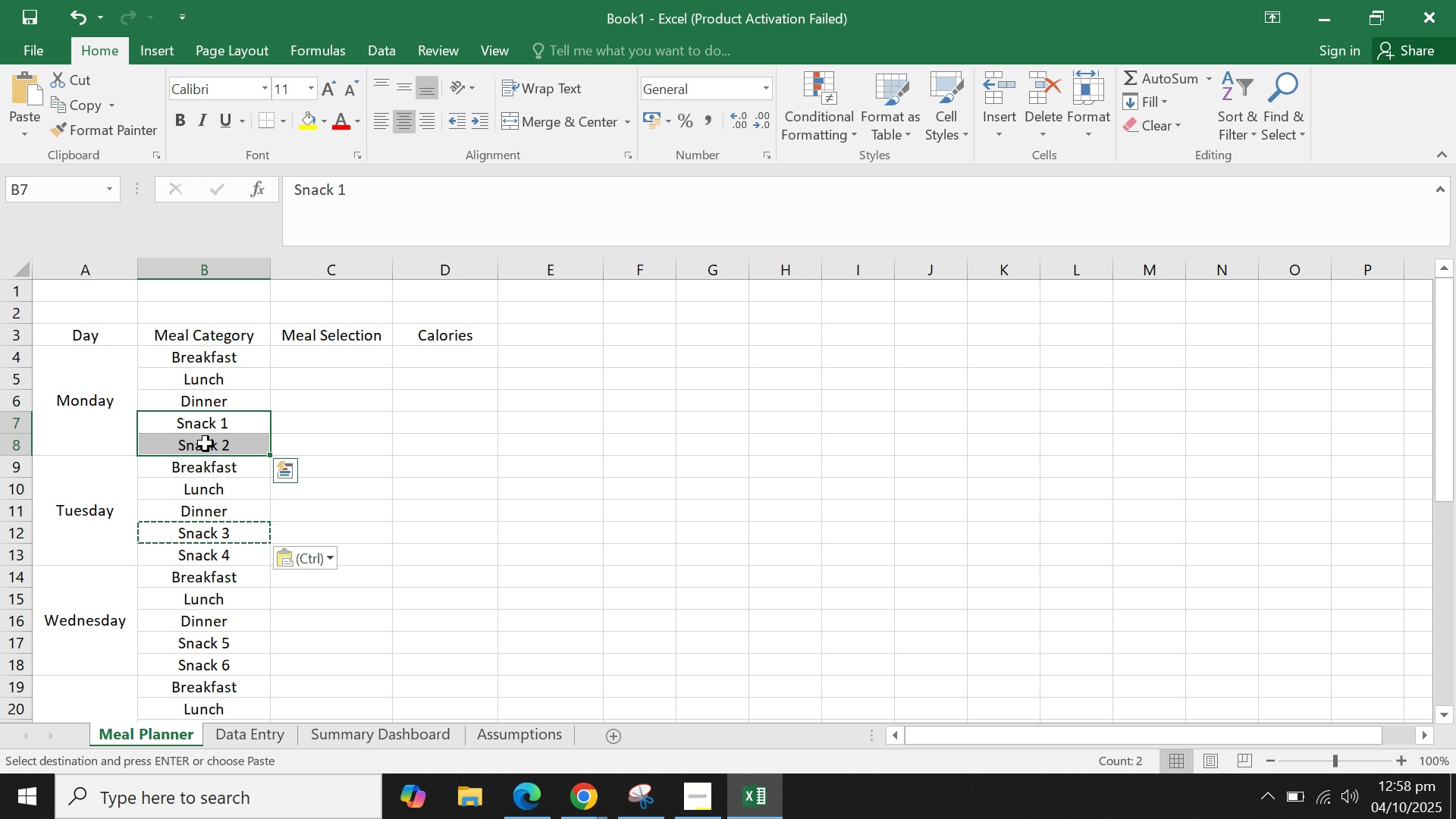 
key(Control+C)
 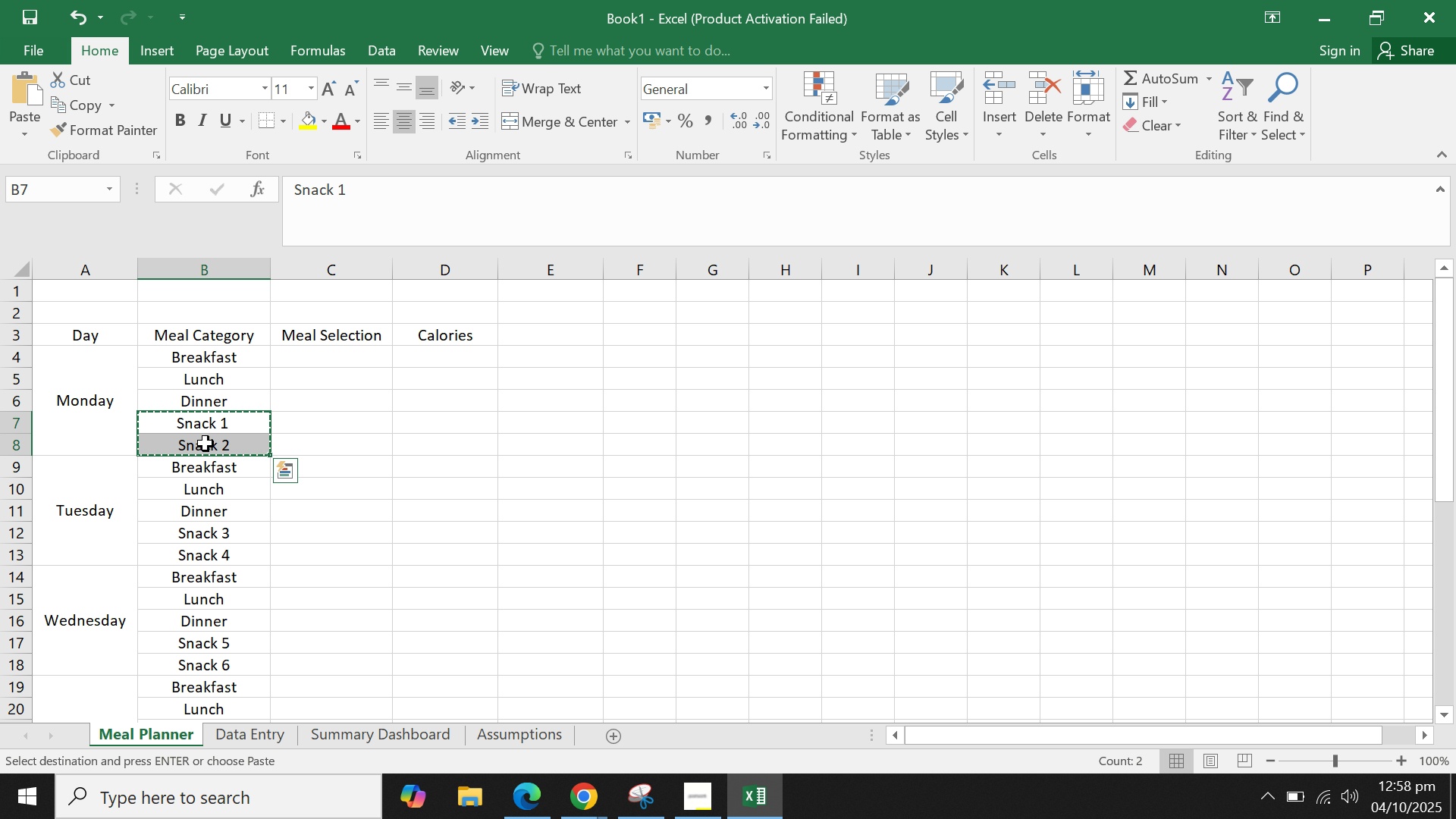 
key(ArrowDown)
 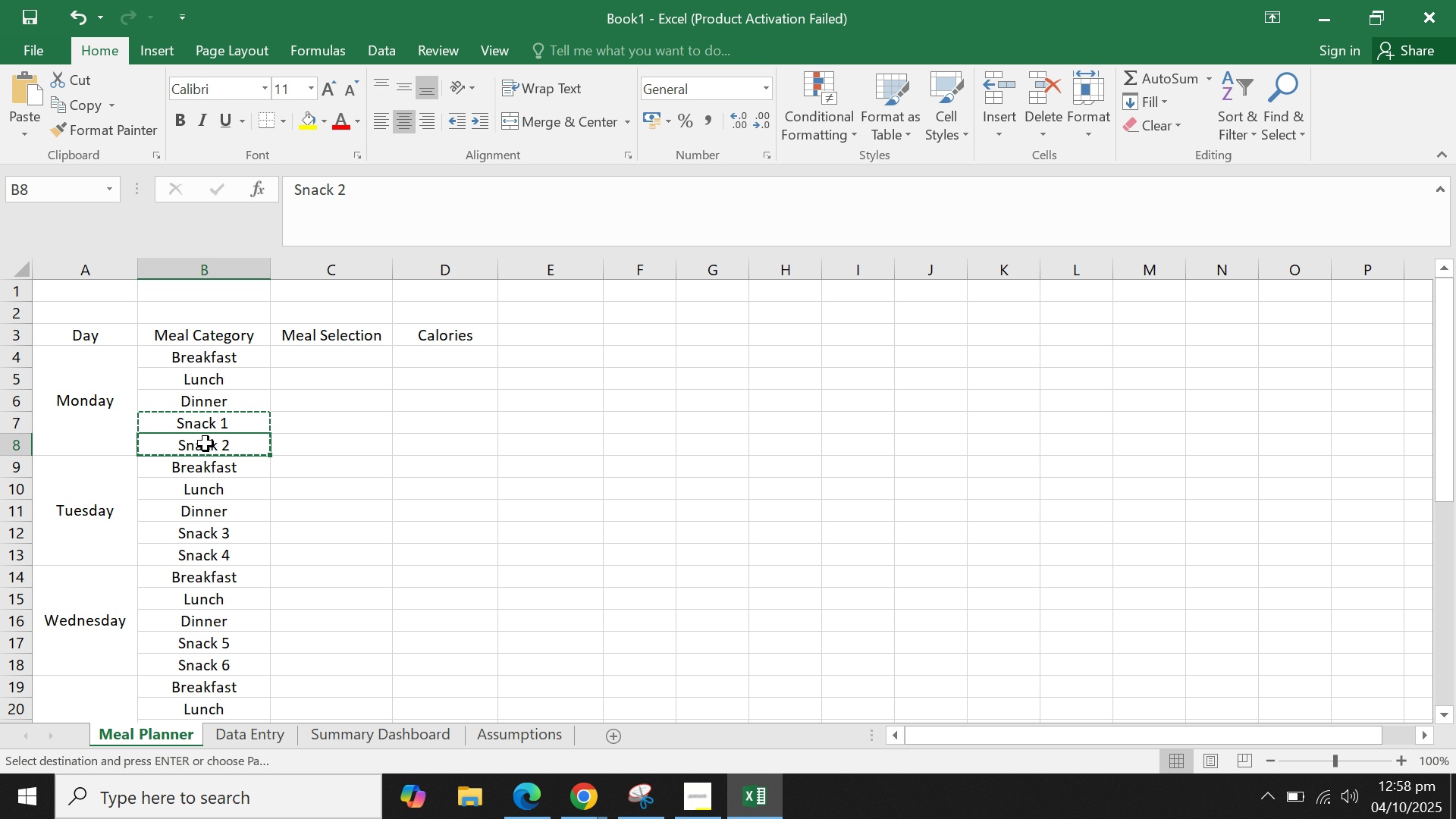 
key(ArrowDown)
 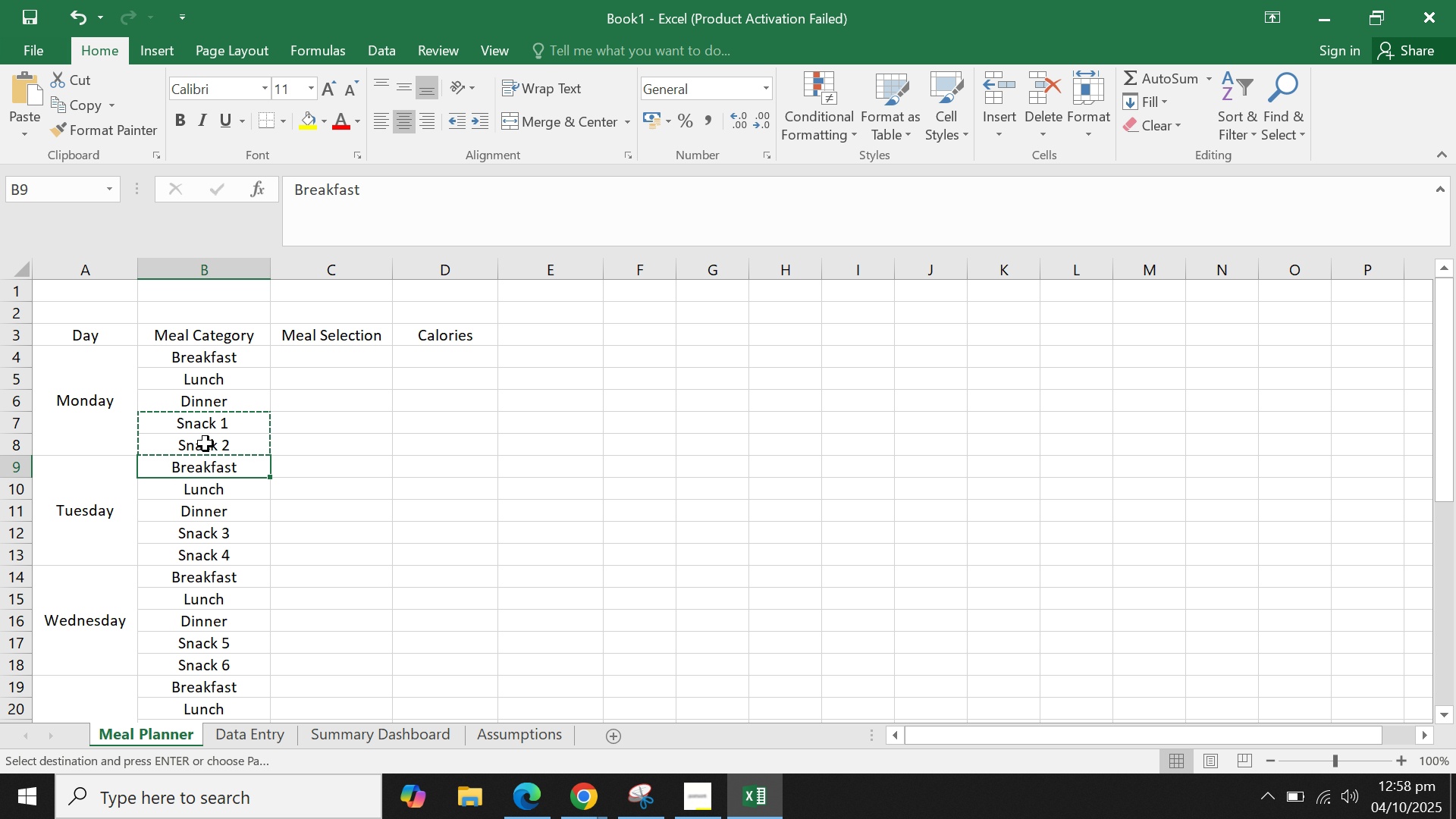 
key(ArrowDown)
 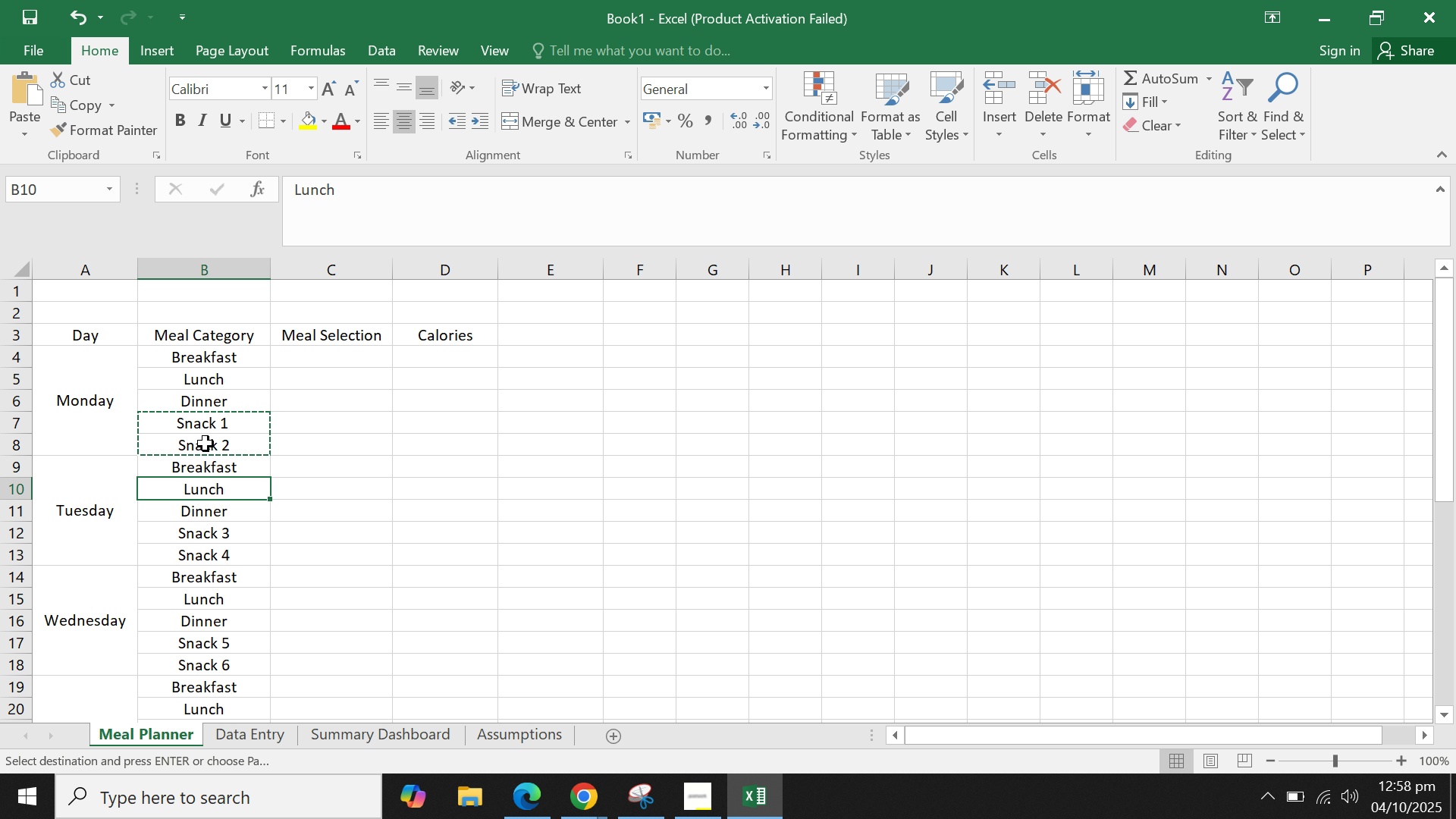 
key(ArrowDown)
 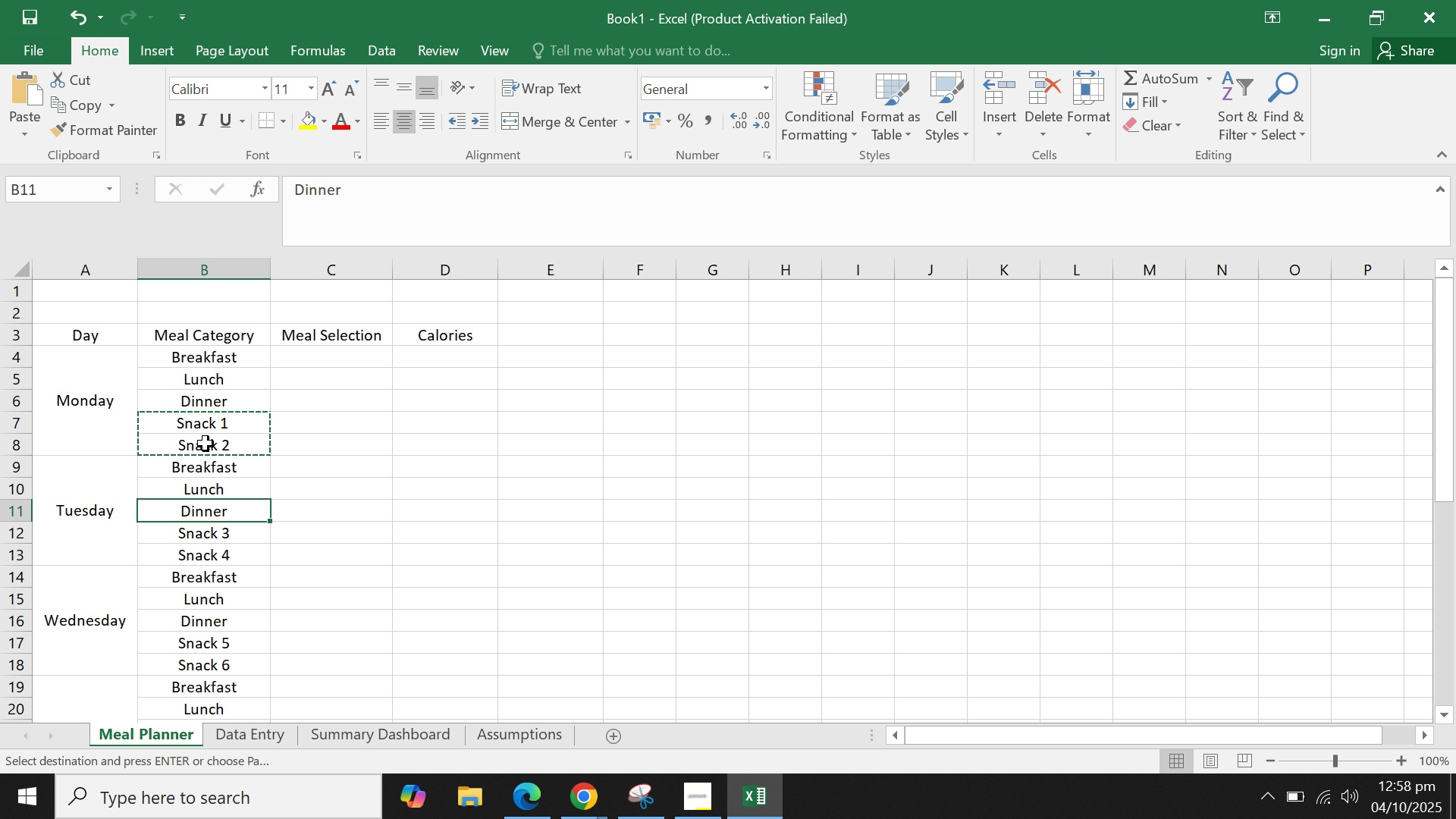 
key(ArrowDown)
 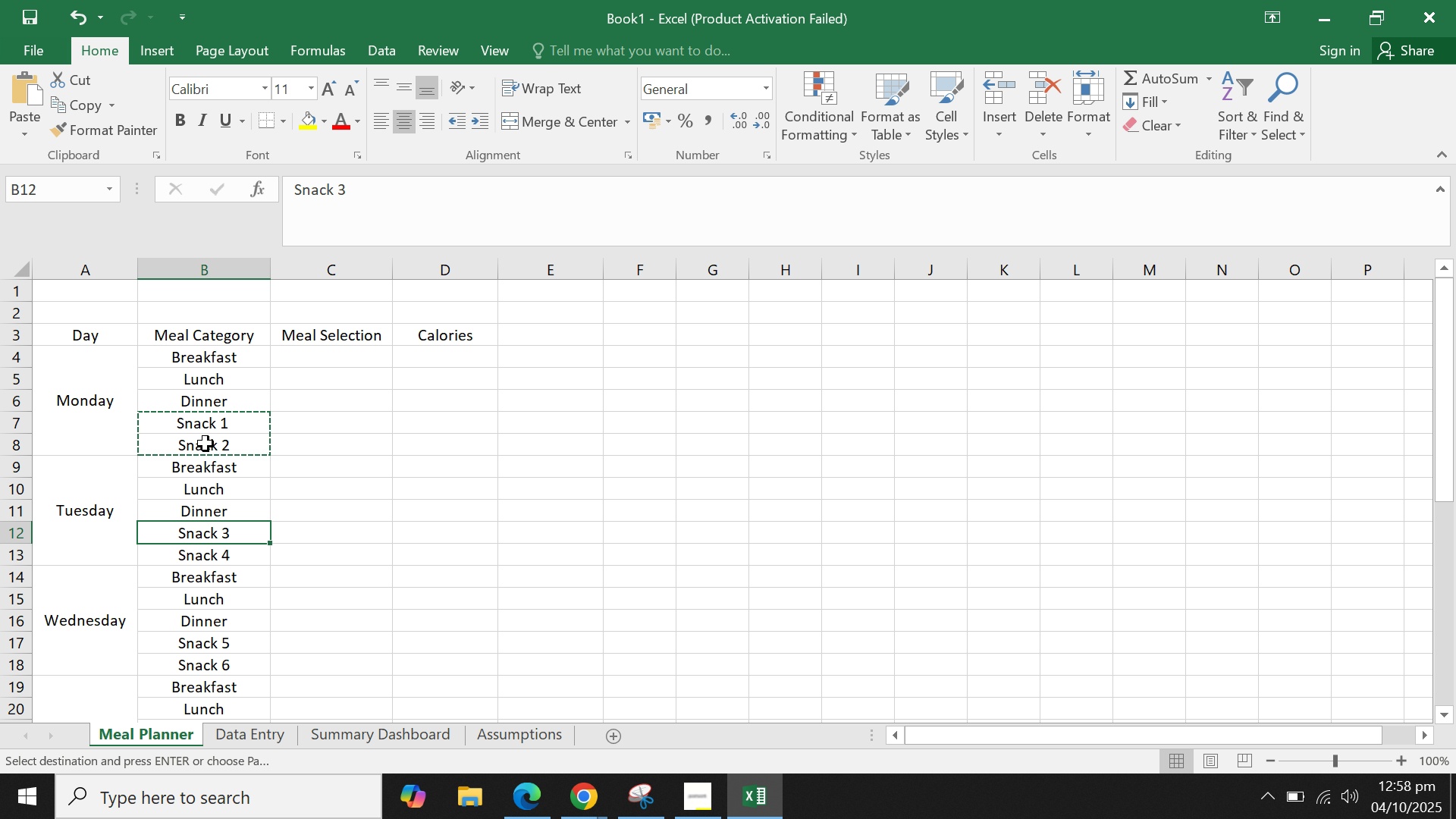 
key(Control+V)
 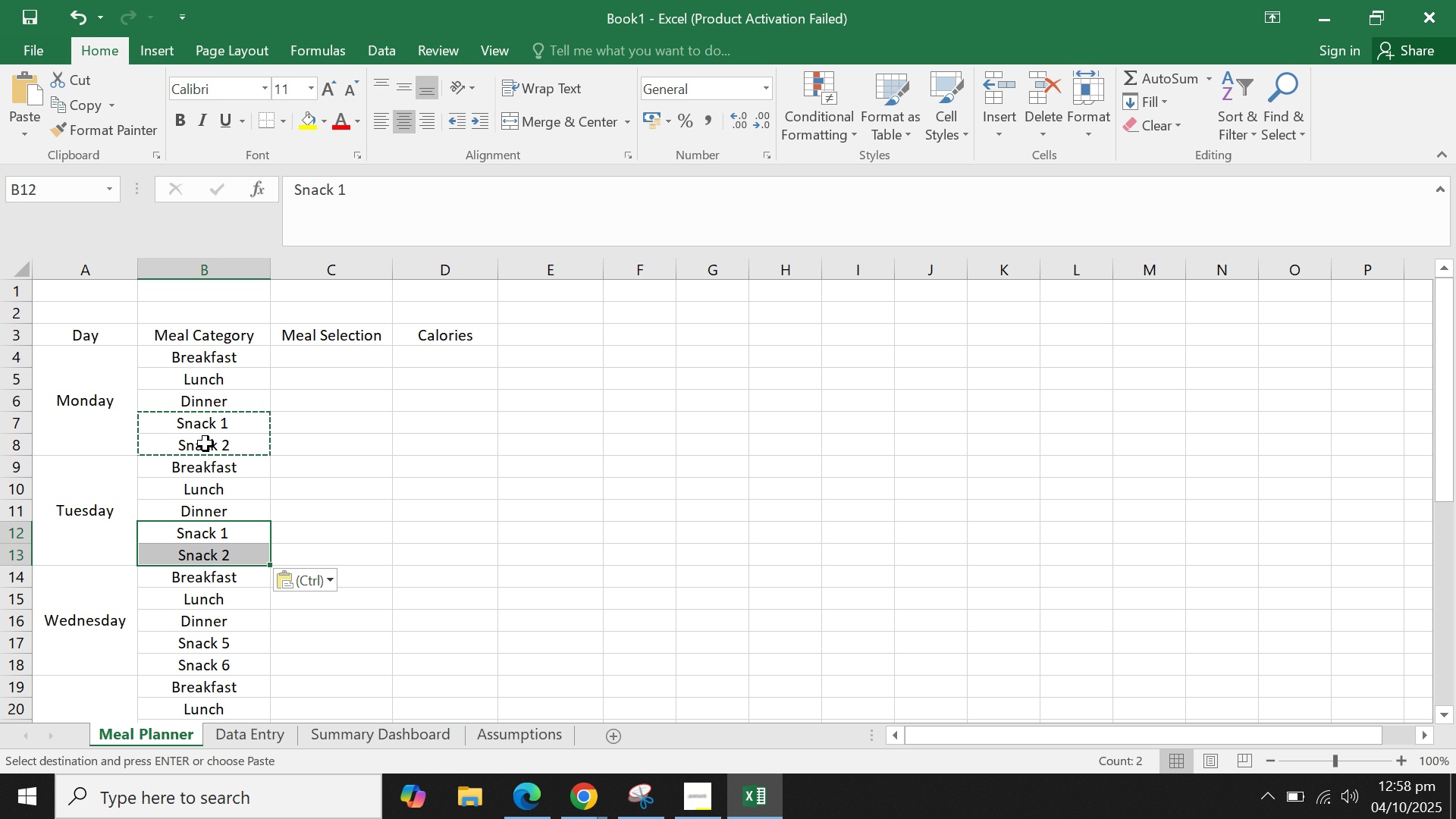 
key(ArrowDown)
 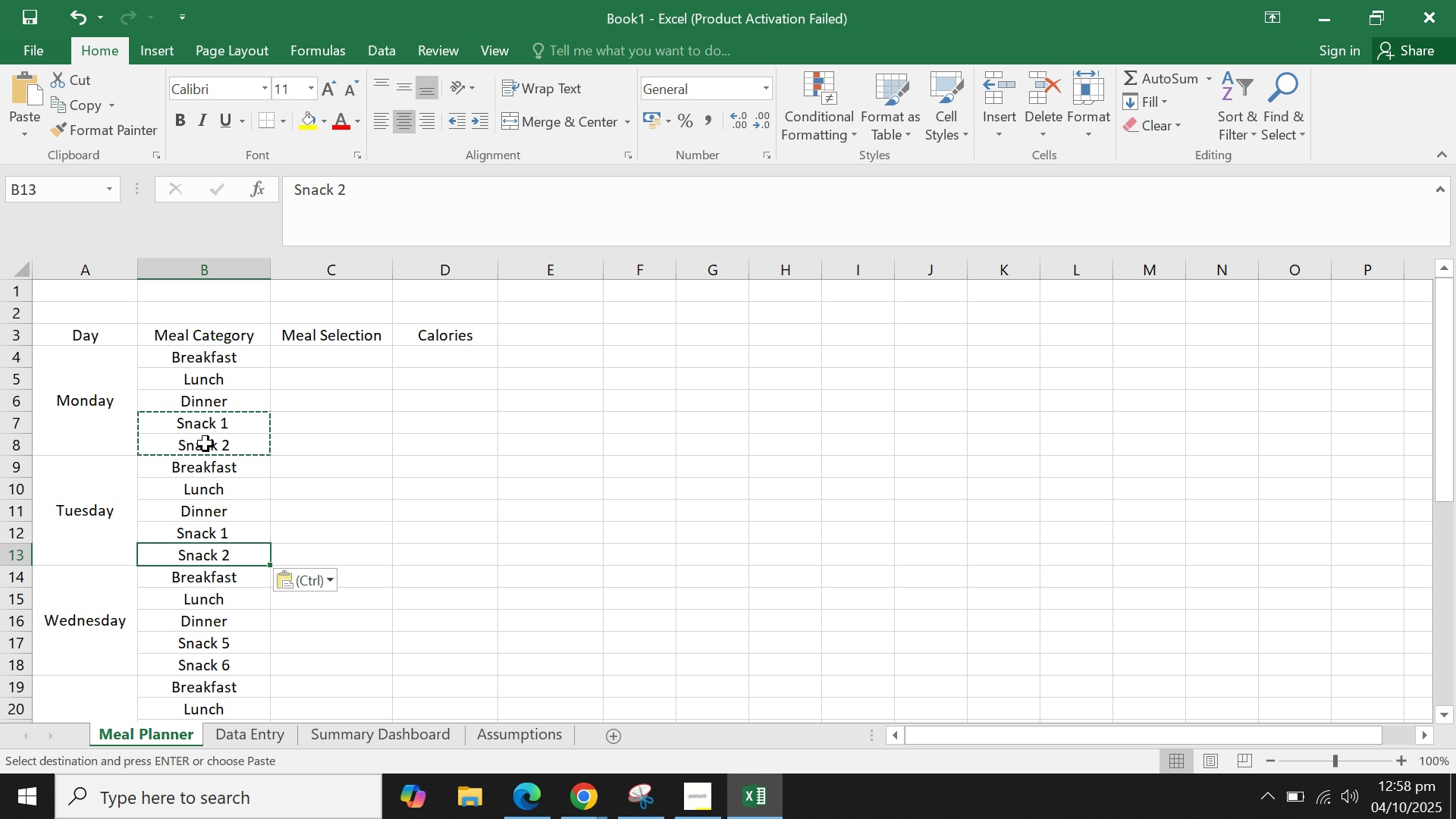 
key(ArrowDown)
 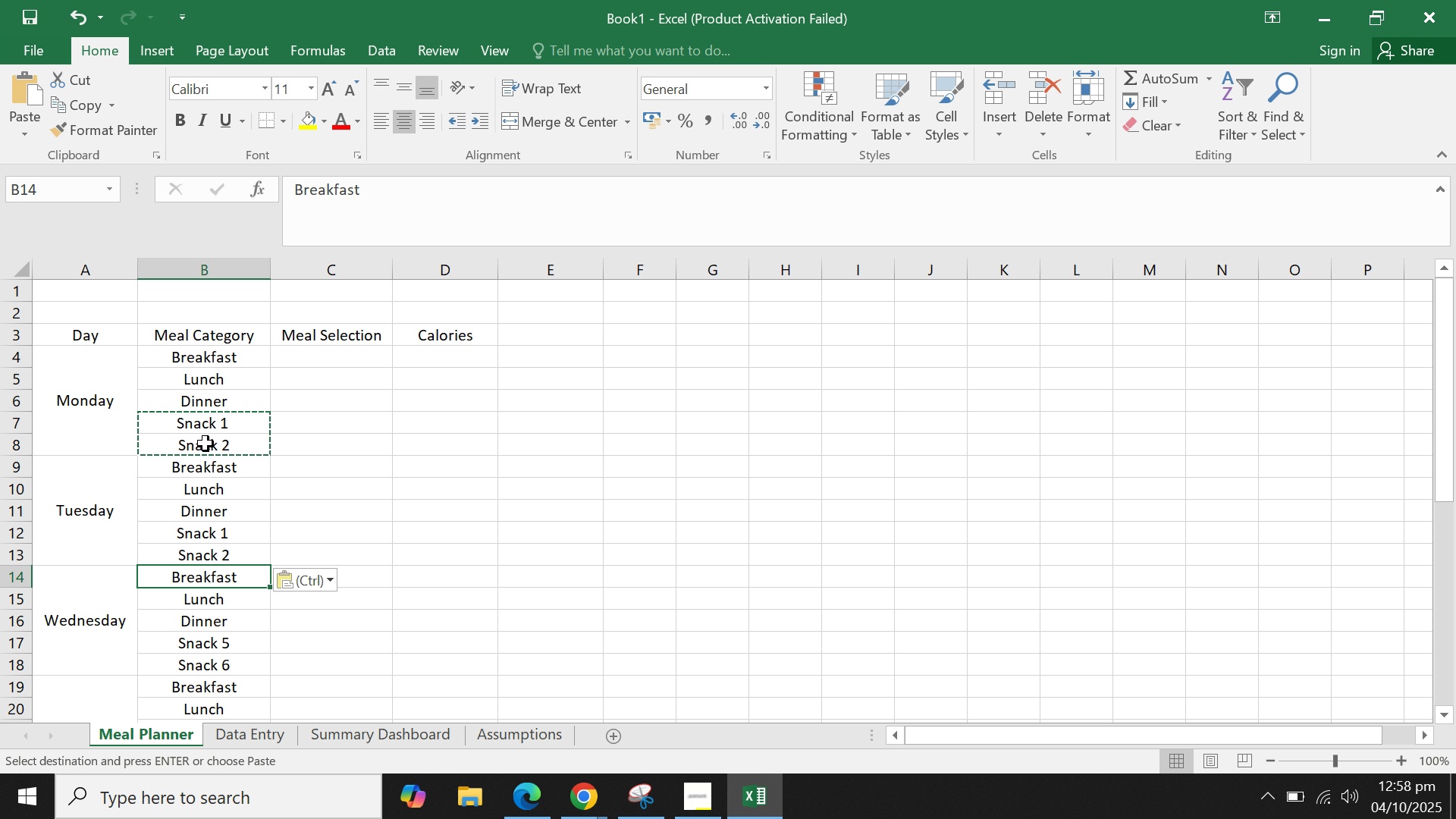 
key(ArrowDown)
 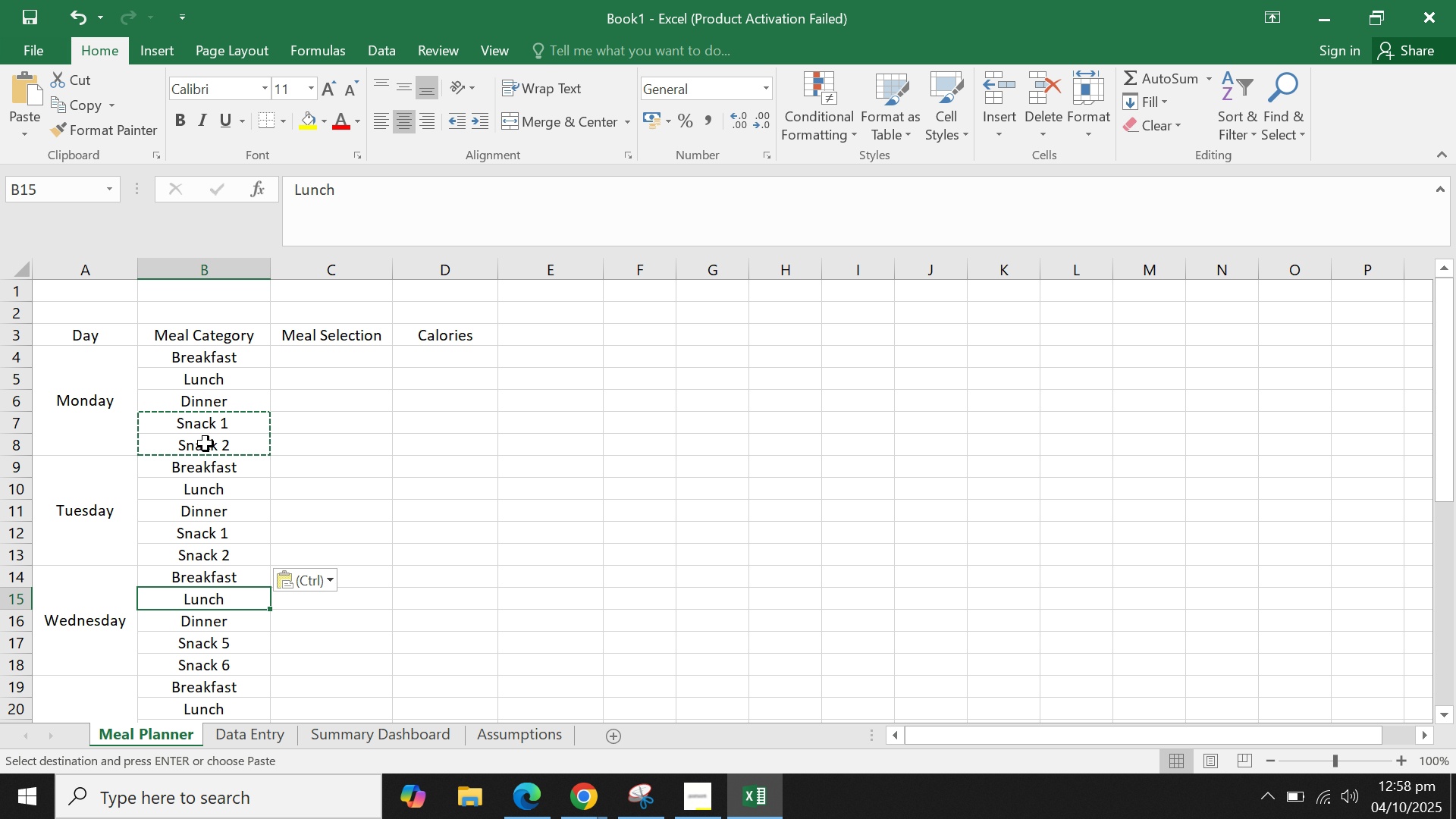 
key(ArrowDown)
 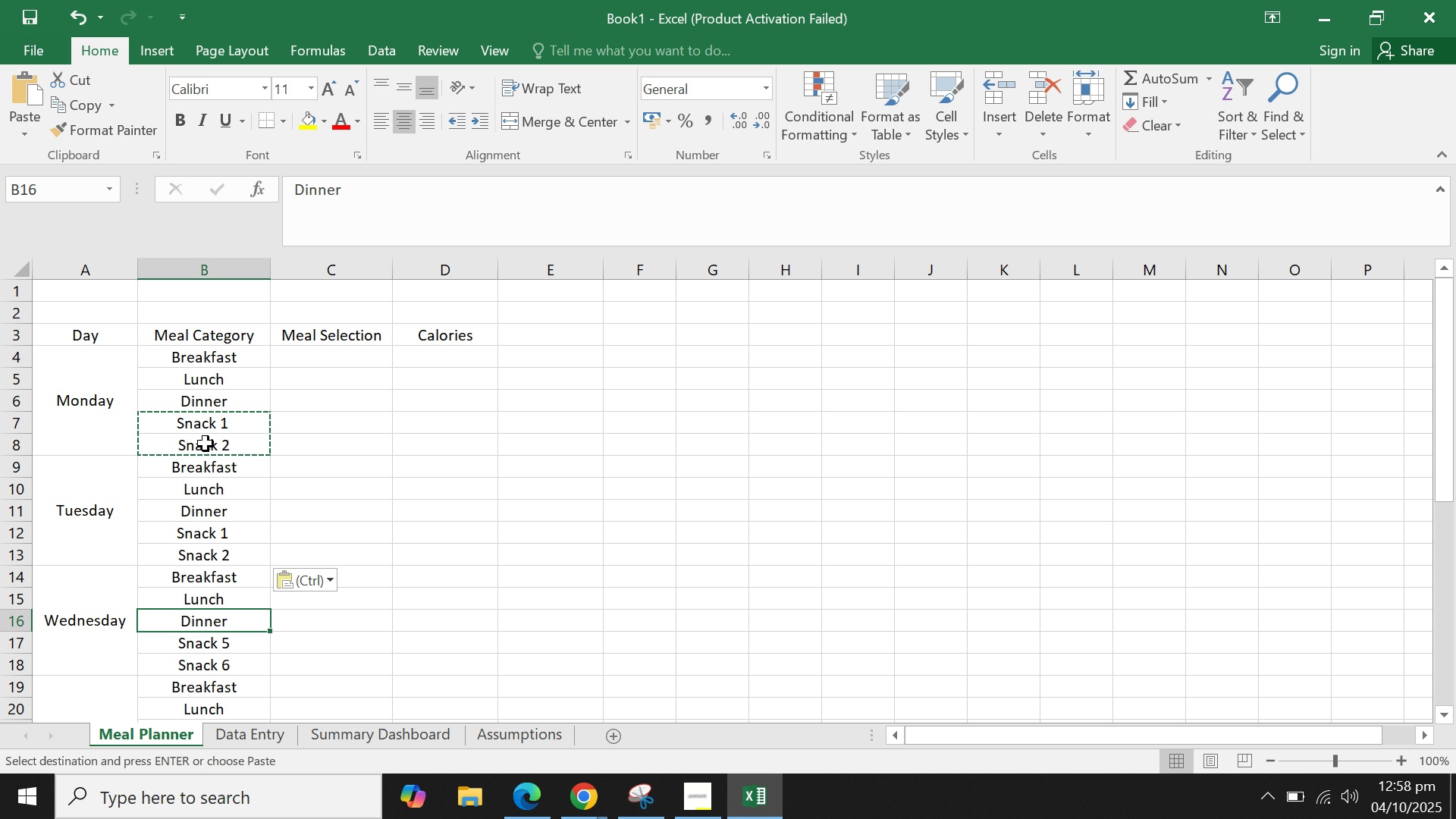 
key(ArrowDown)
 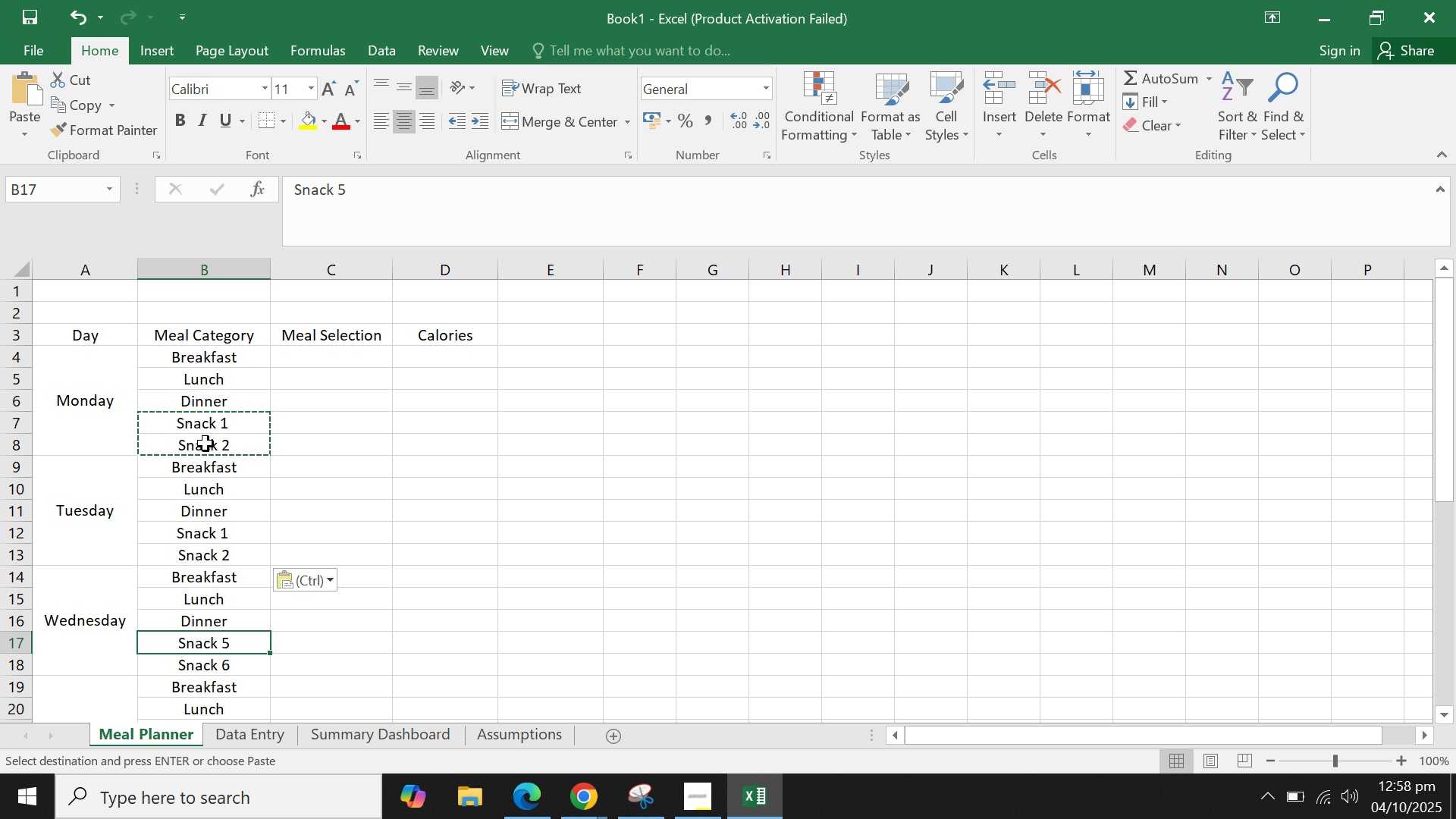 
key(ArrowDown)
 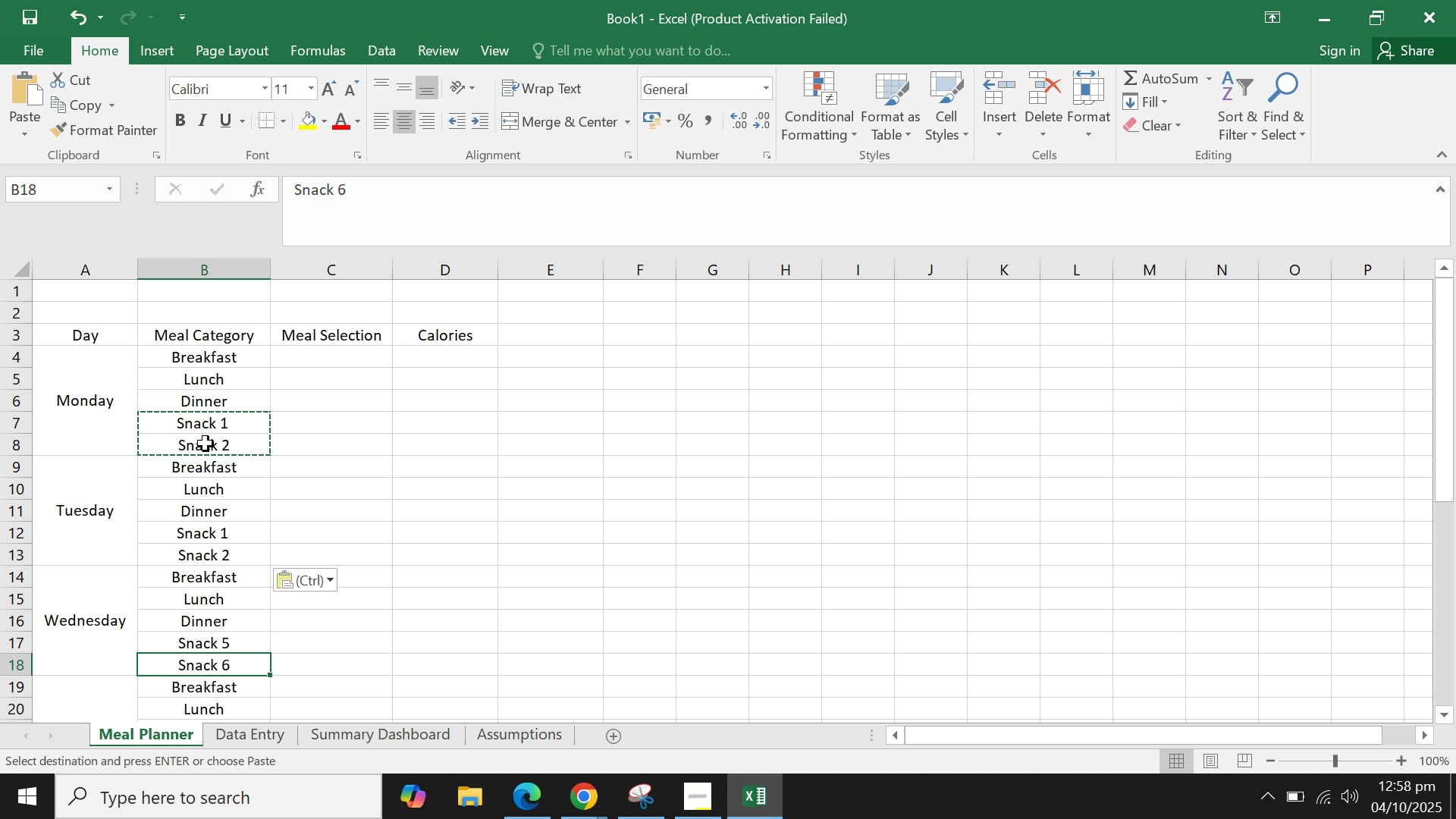 
key(ArrowUp)
 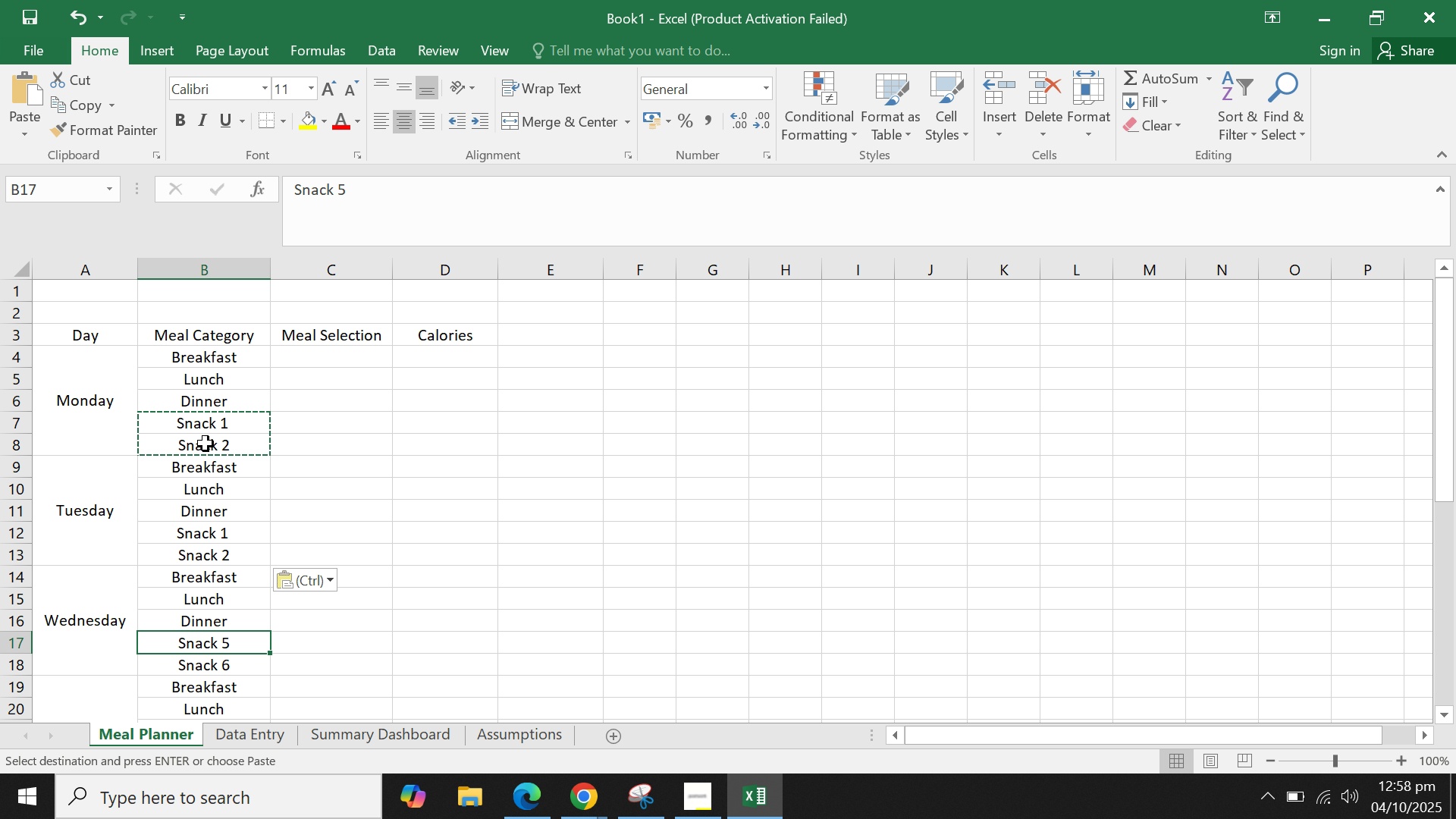 
key(Control+C)
 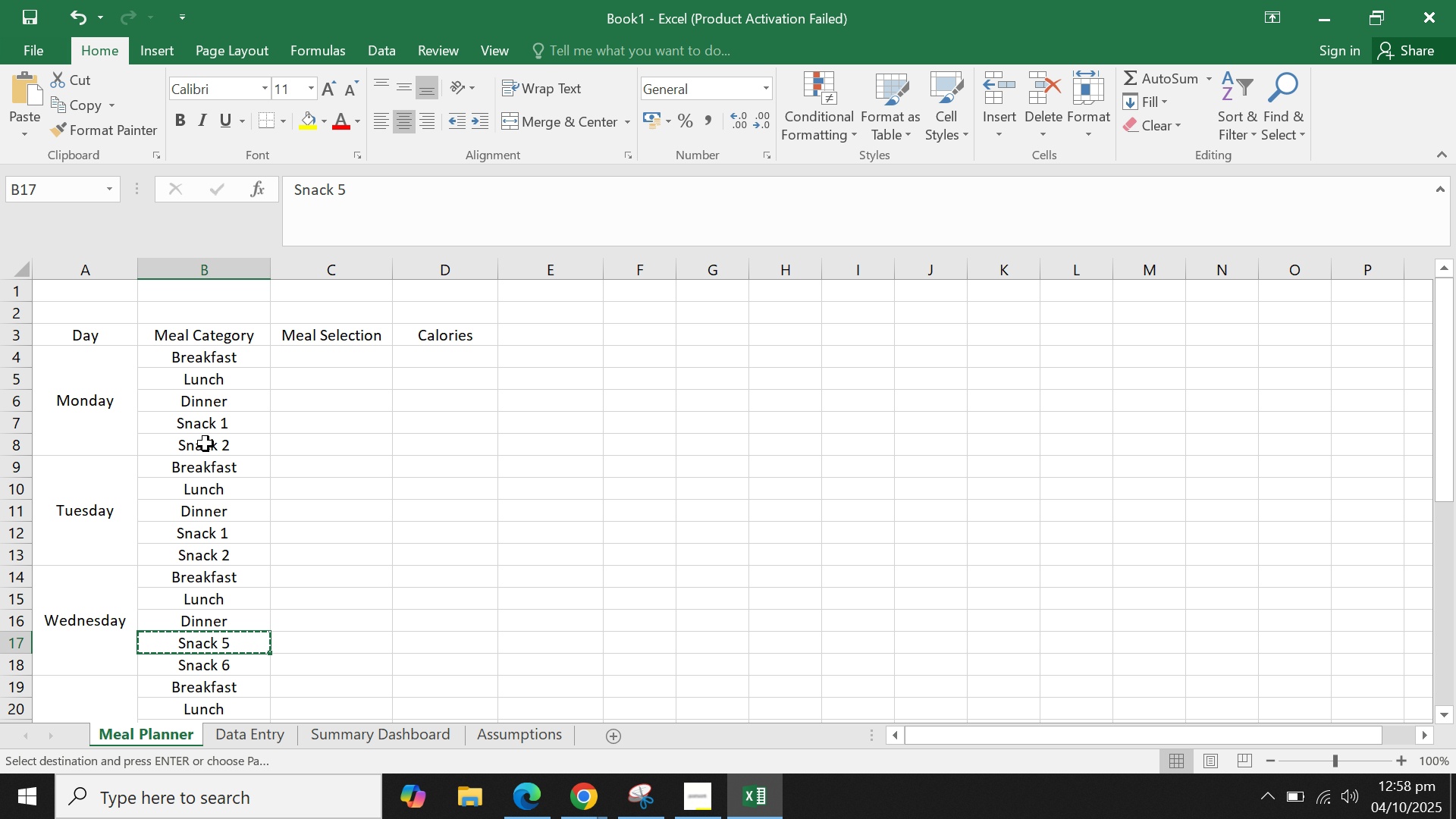 
key(ArrowUp)
 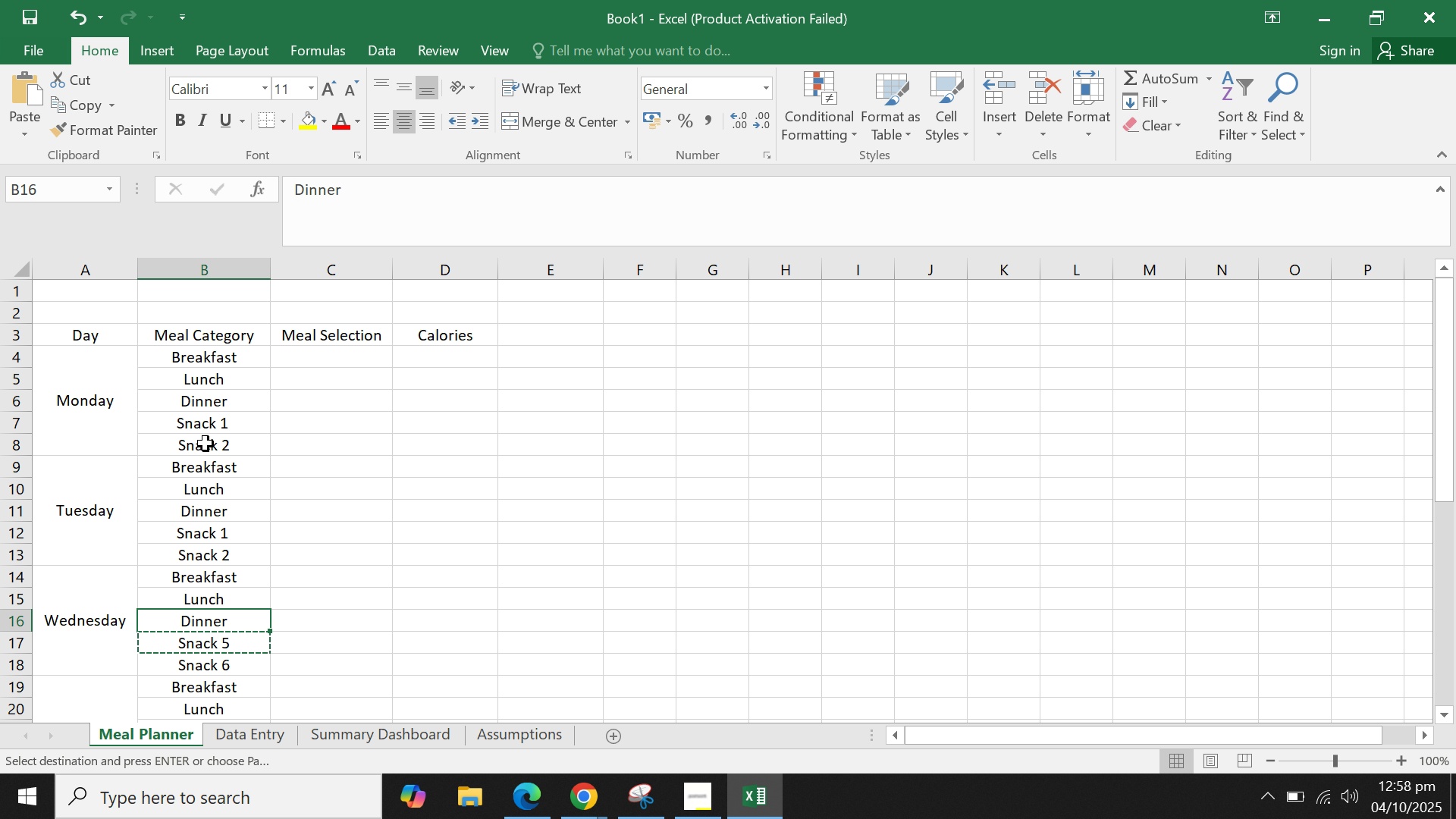 
key(ArrowUp)
 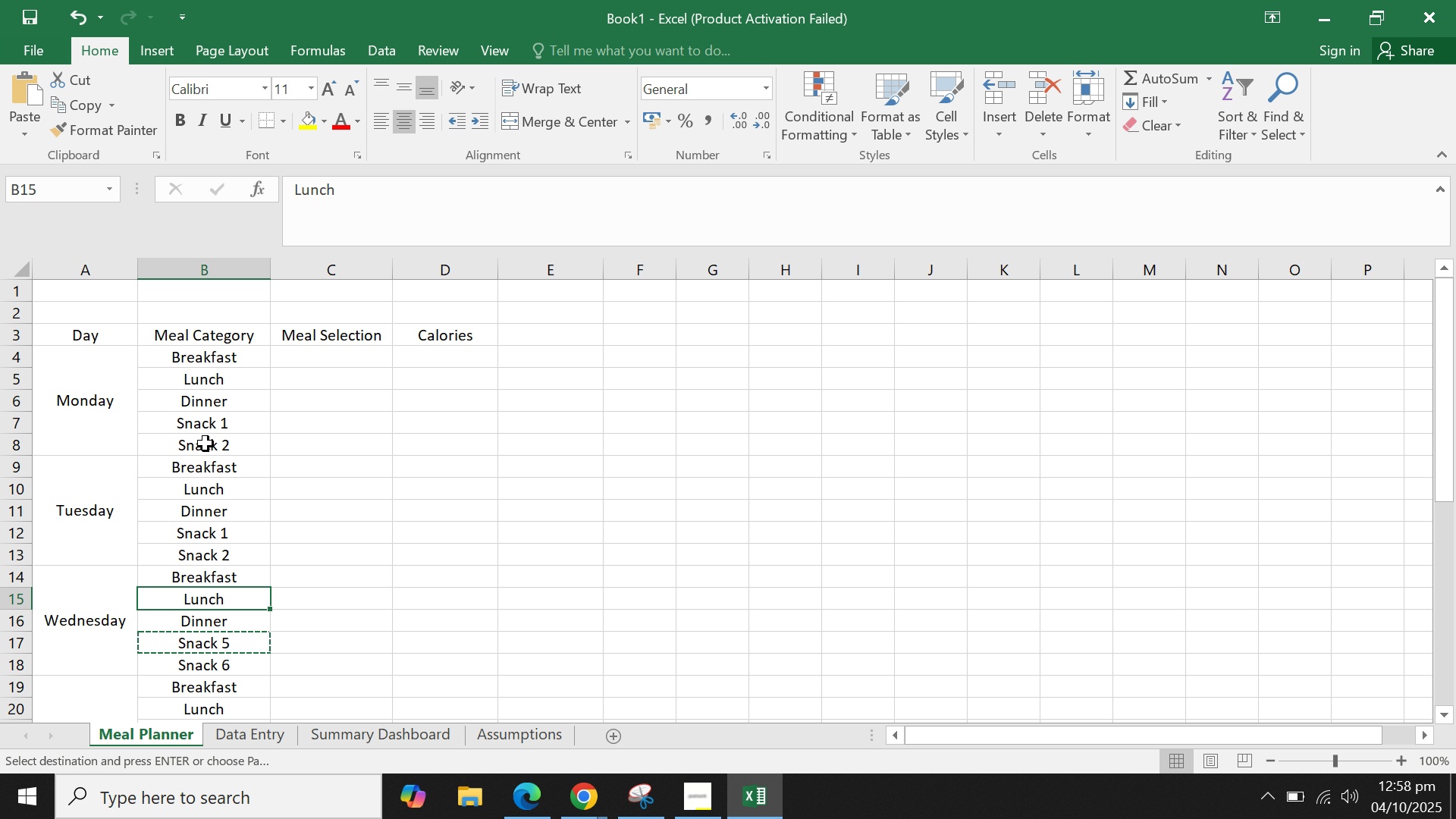 
key(ArrowUp)
 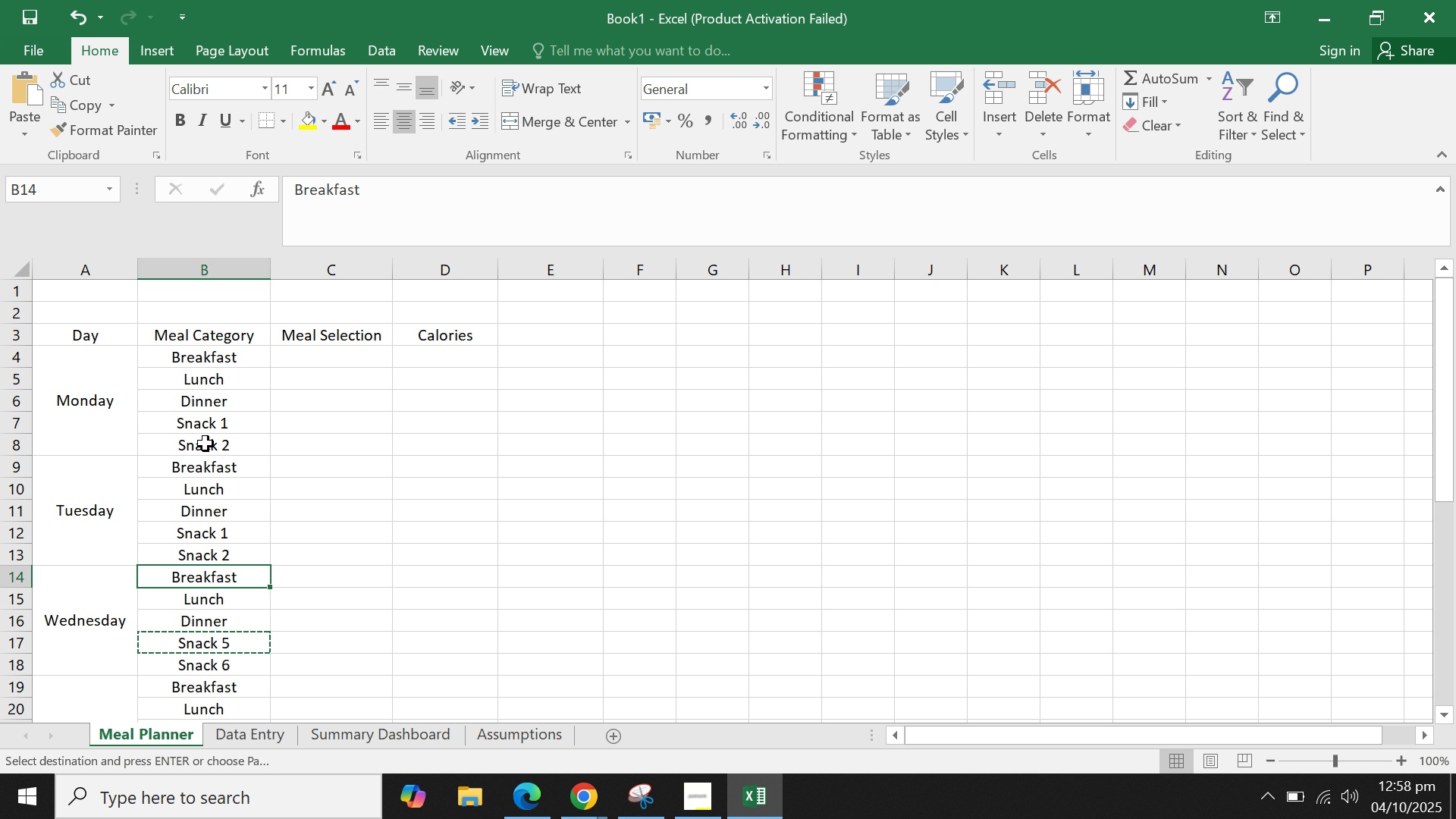 
key(ArrowUp)
 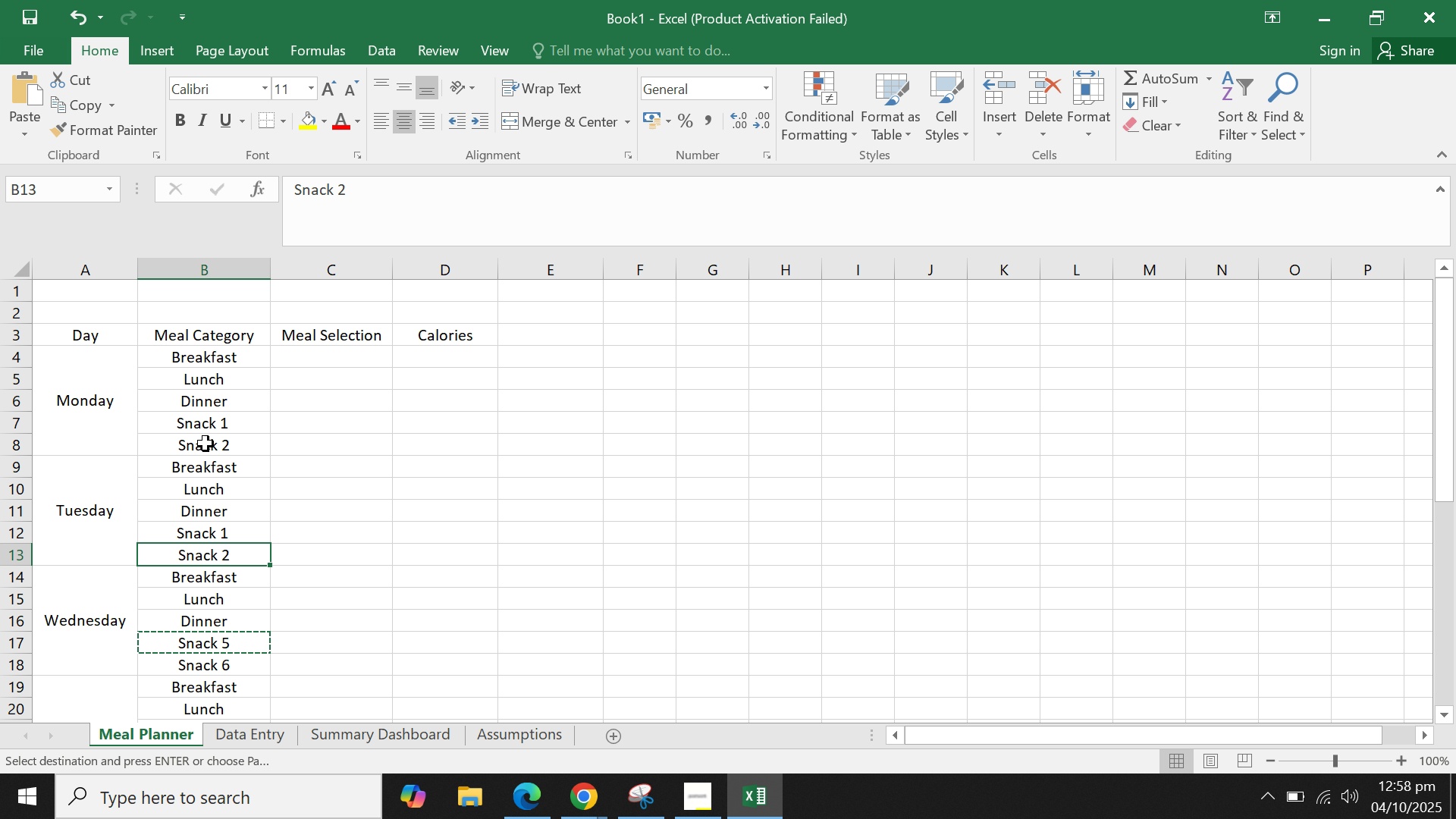 
key(ArrowUp)
 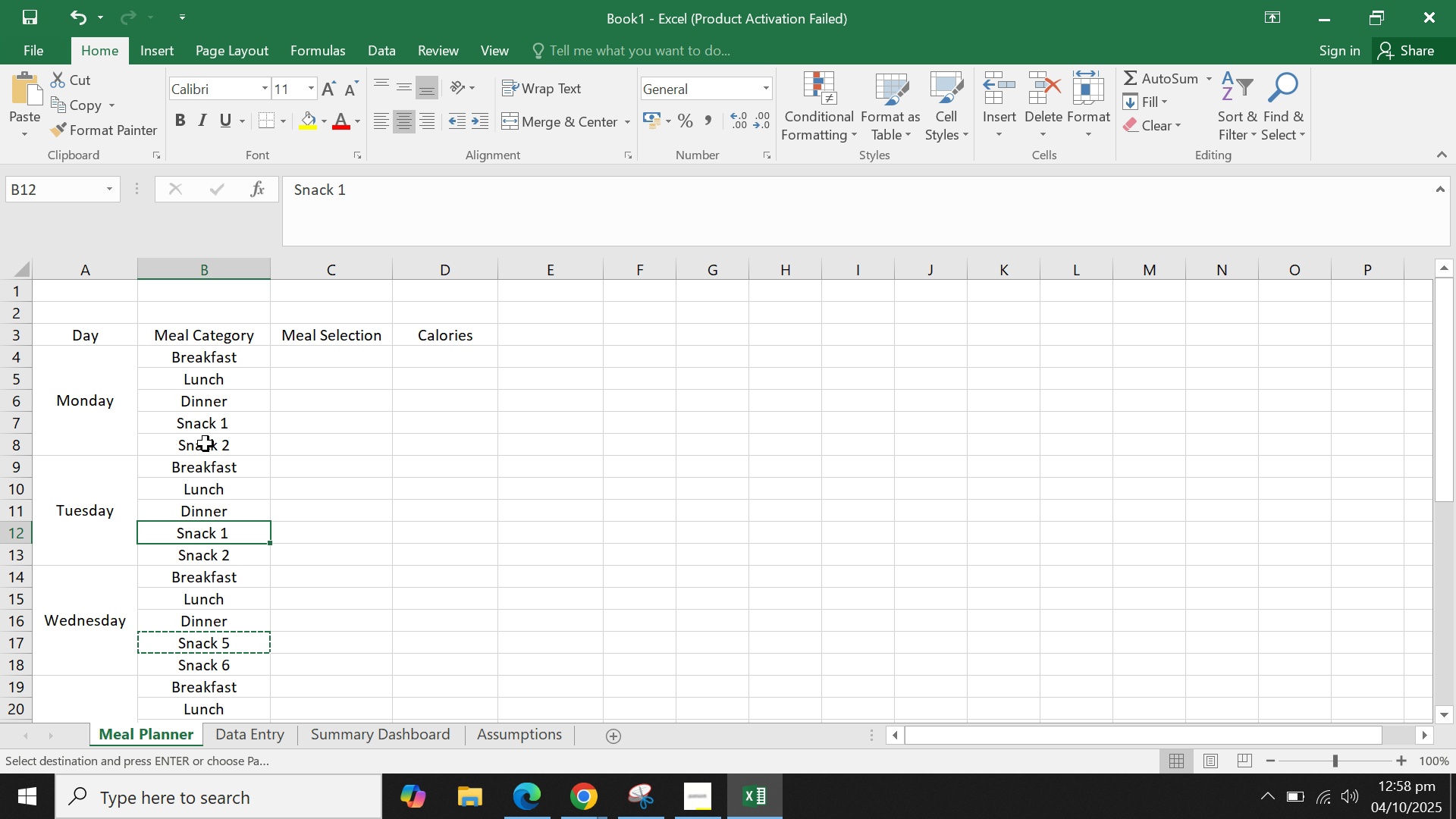 
key(Shift+ArrowDown)
 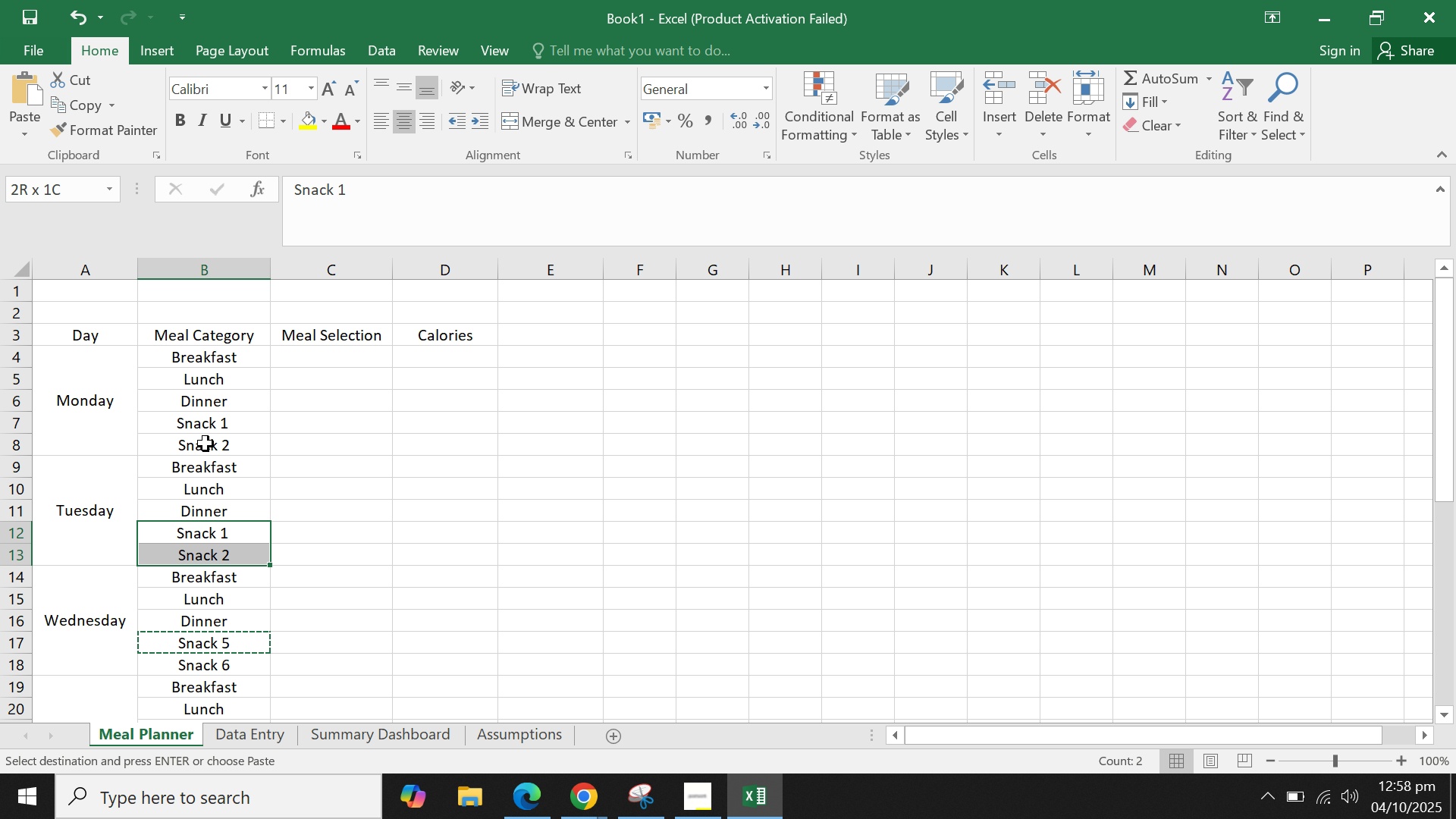 
key(Shift+ArrowDown)
 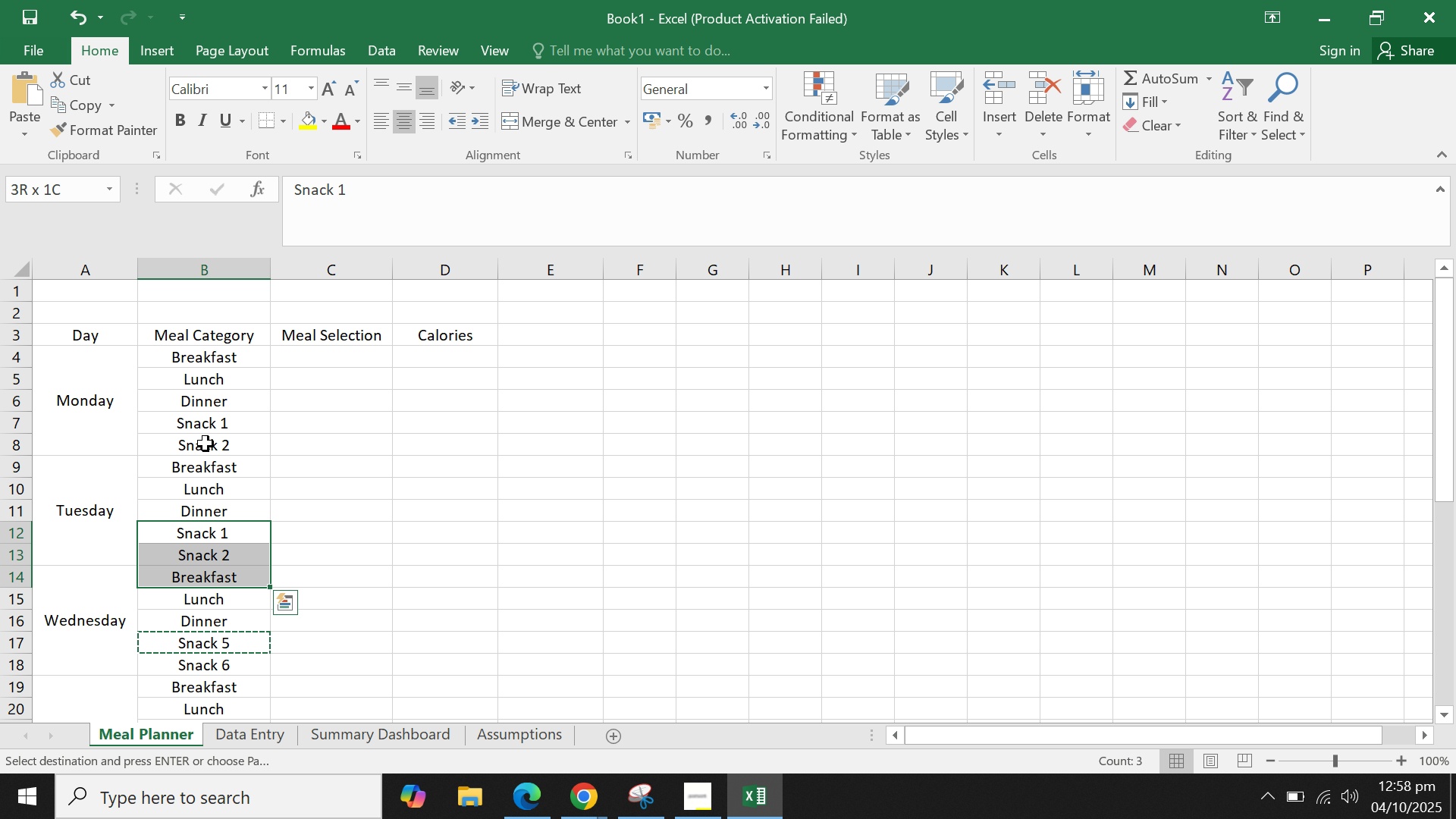 
key(Shift+ArrowUp)
 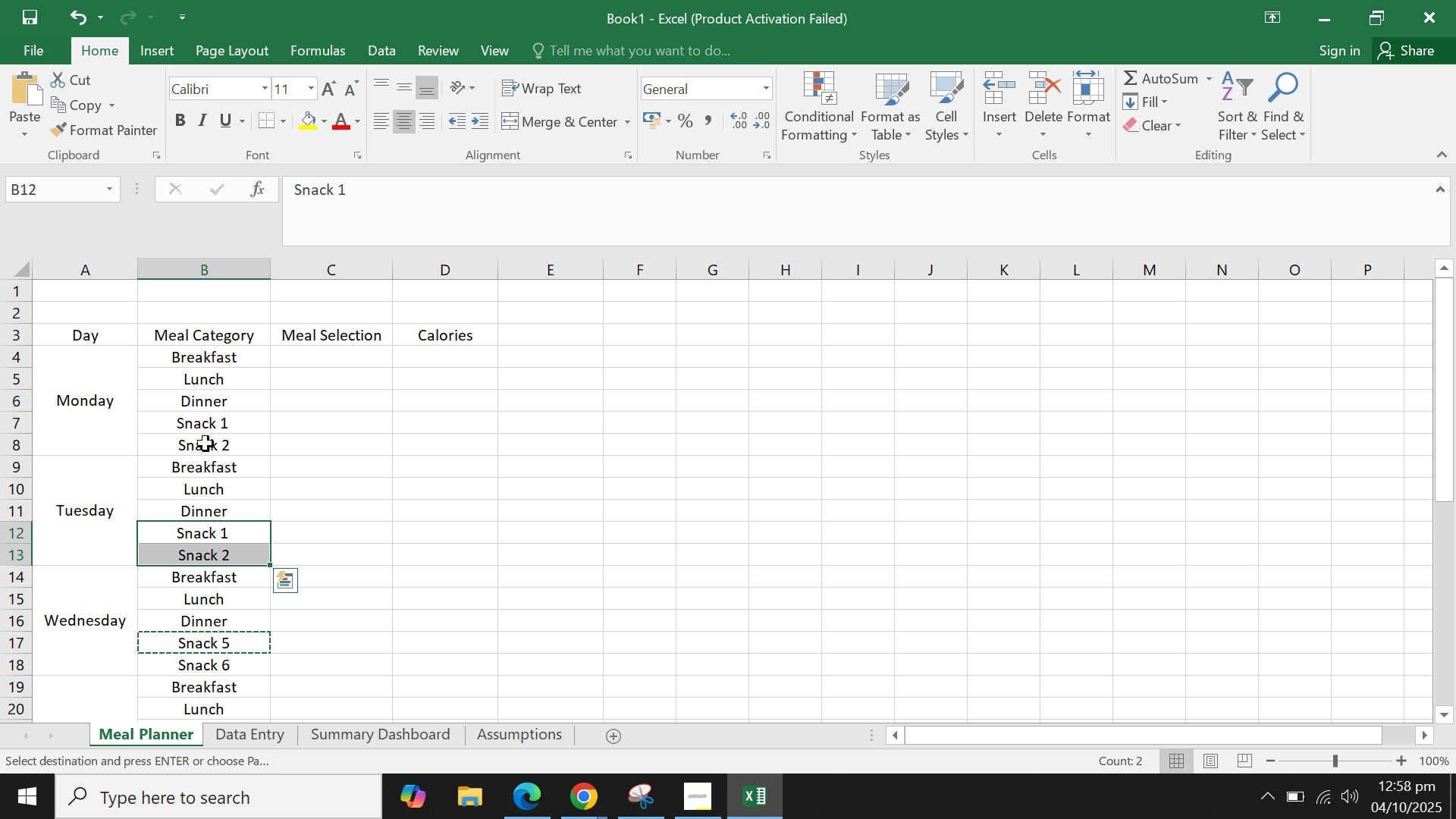 
key(Control+C)
 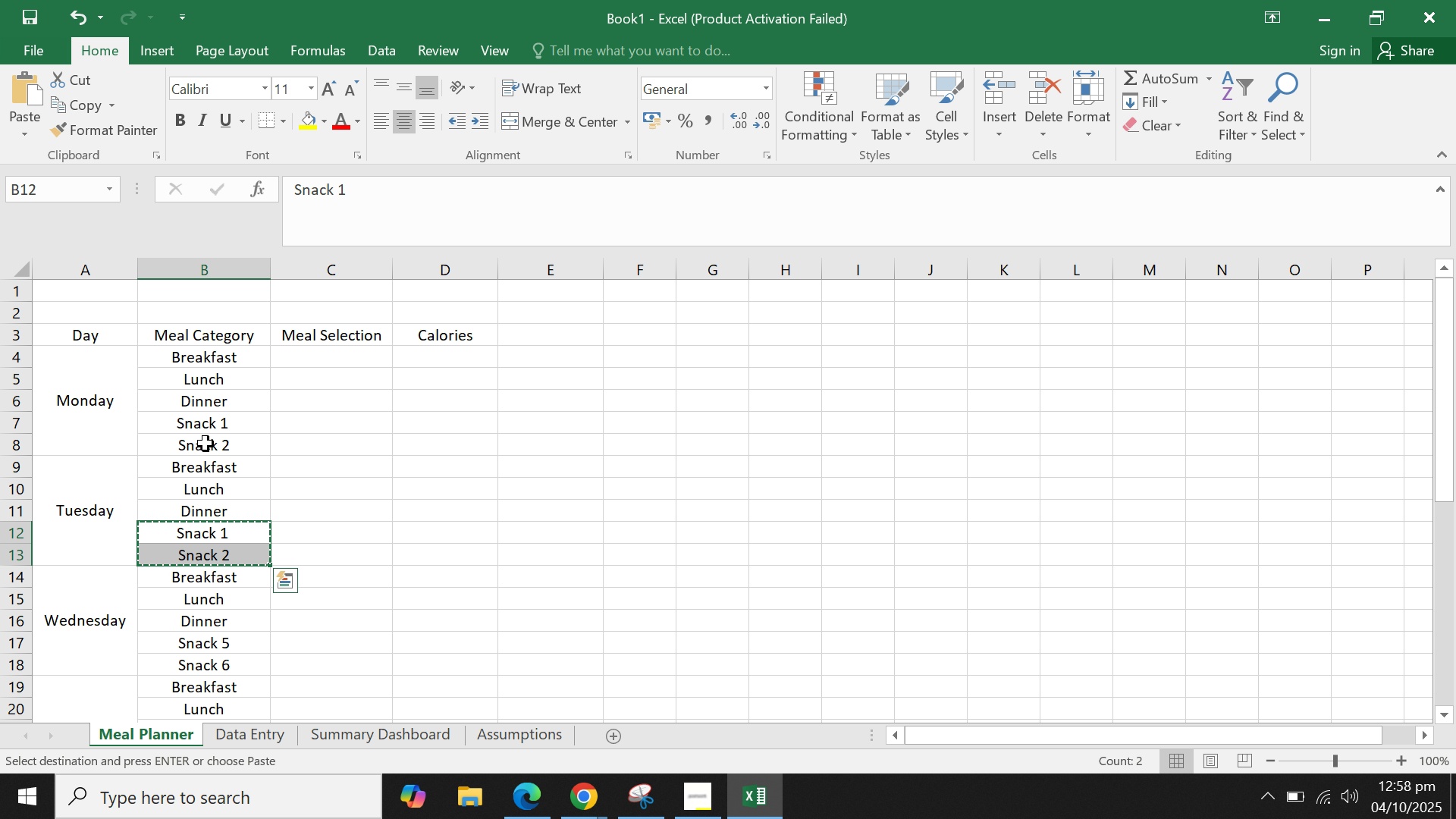 
key(ArrowDown)
 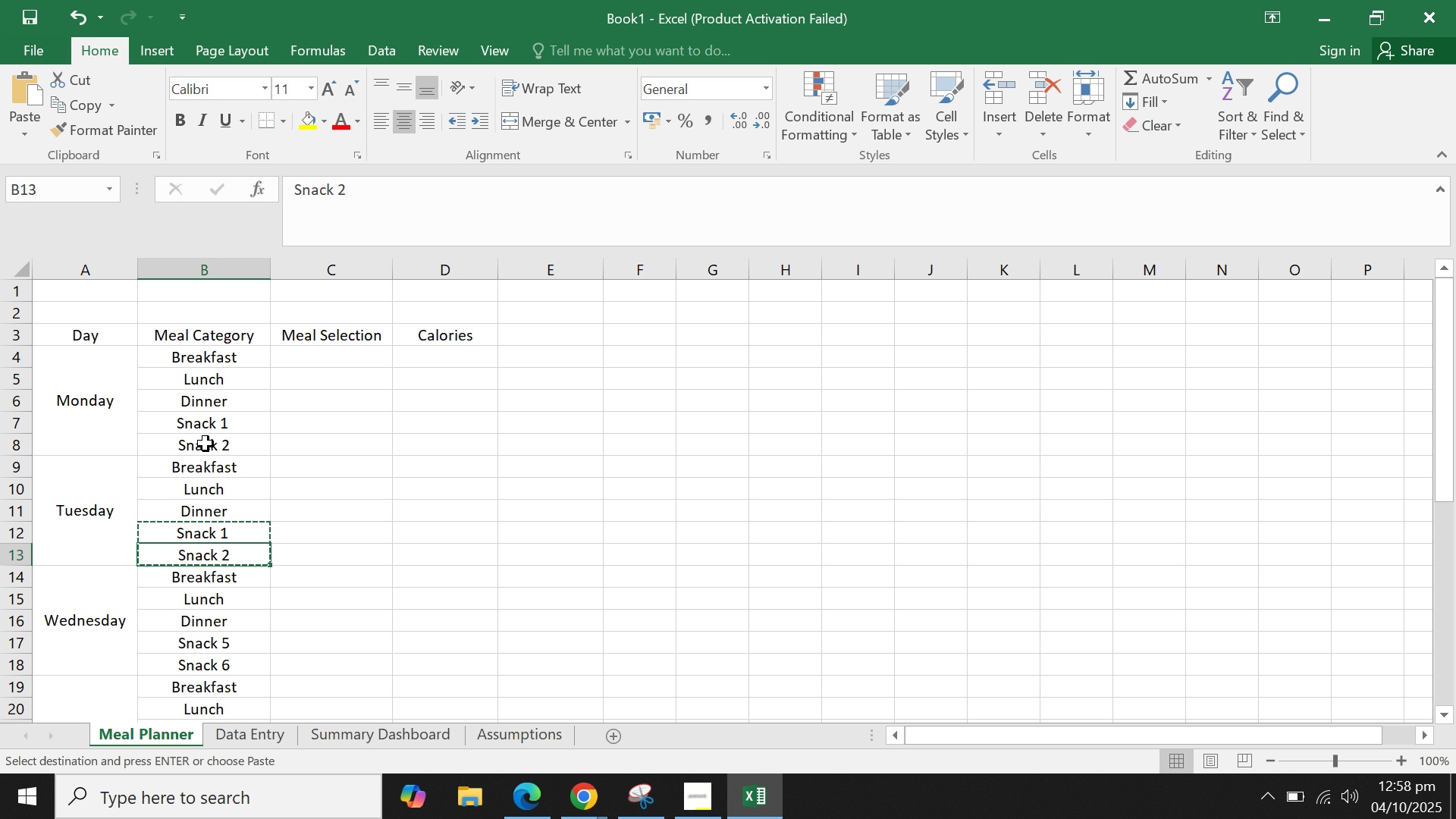 
key(ArrowDown)
 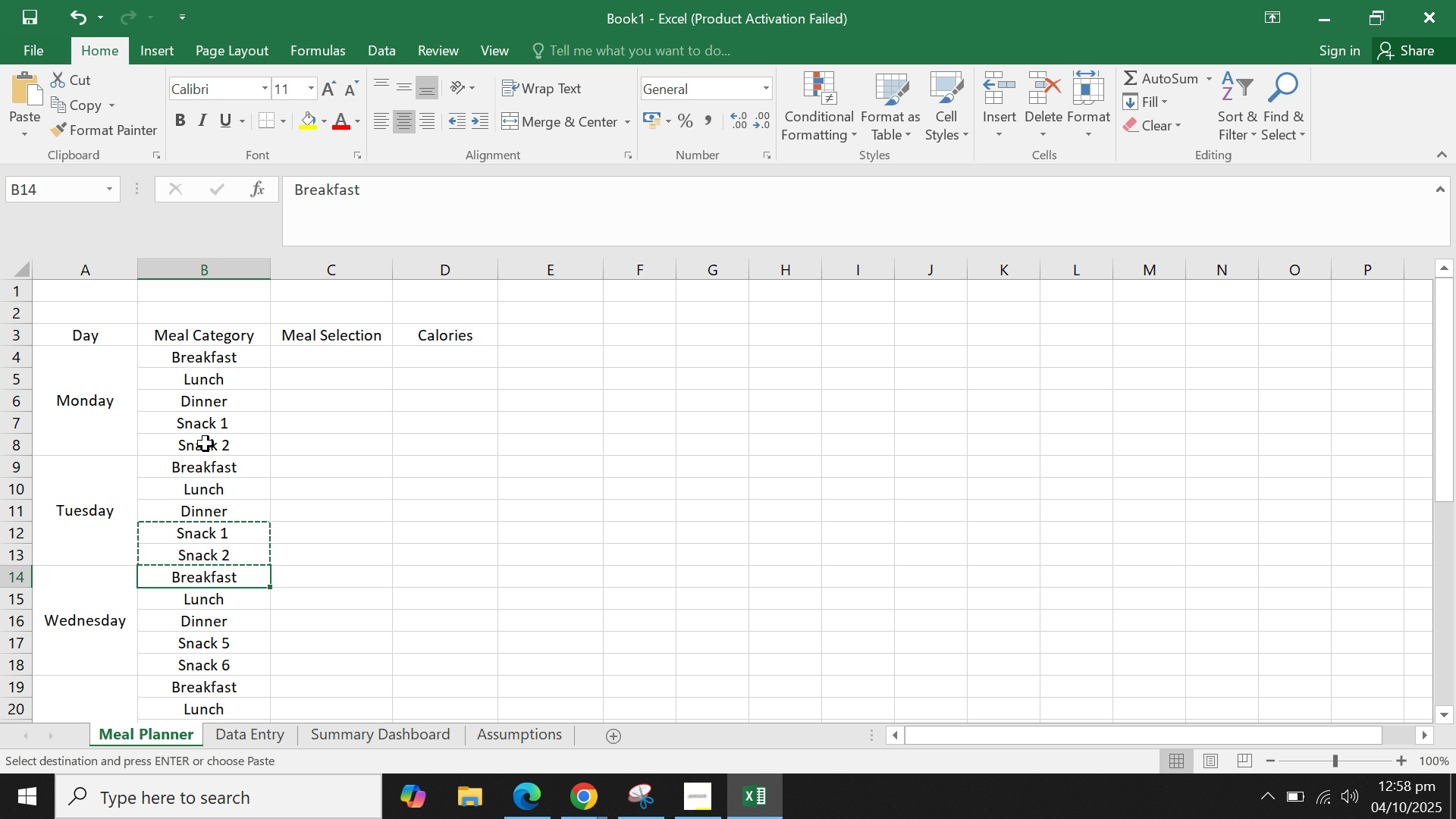 
key(ArrowDown)
 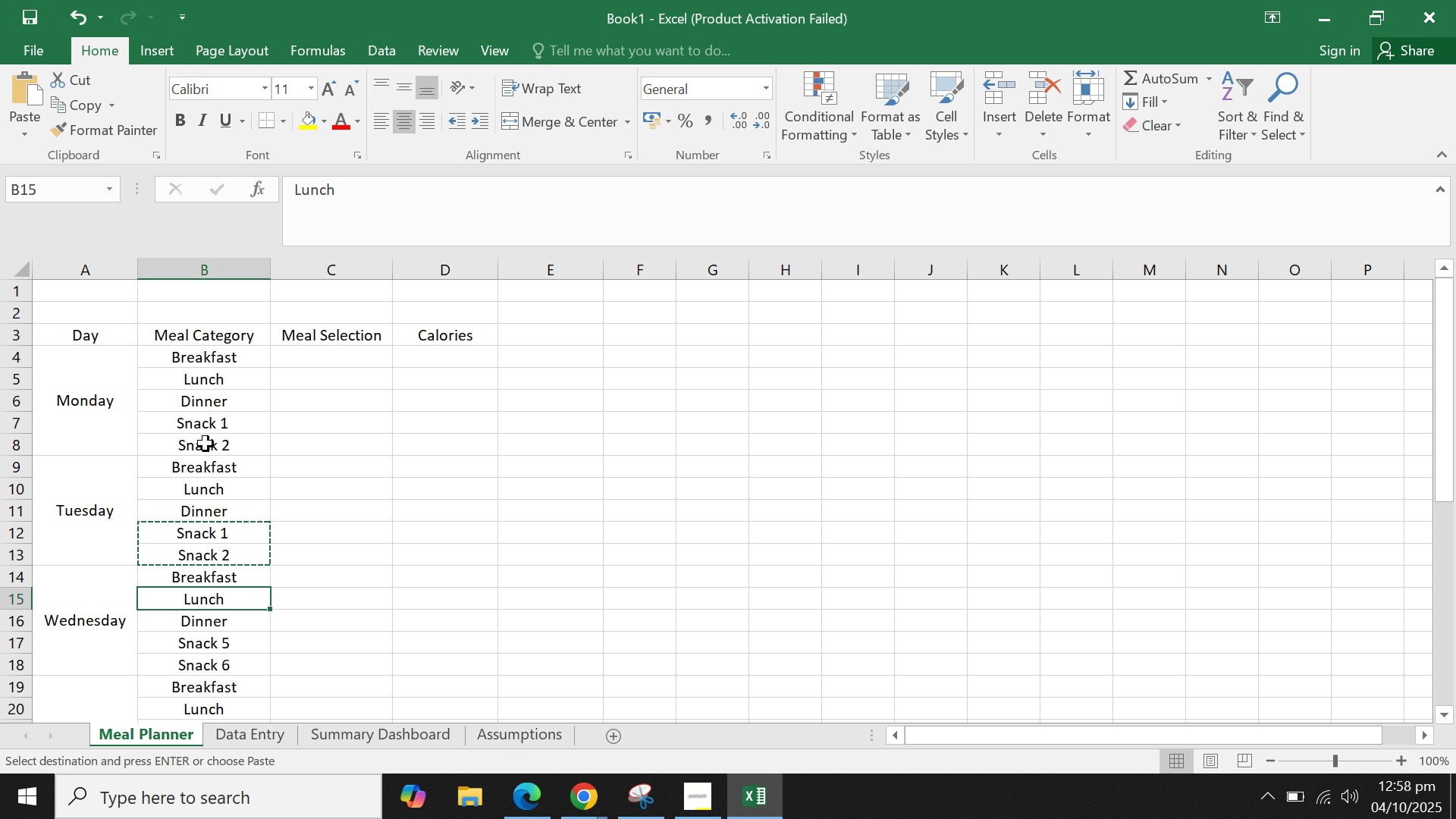 
key(ArrowDown)
 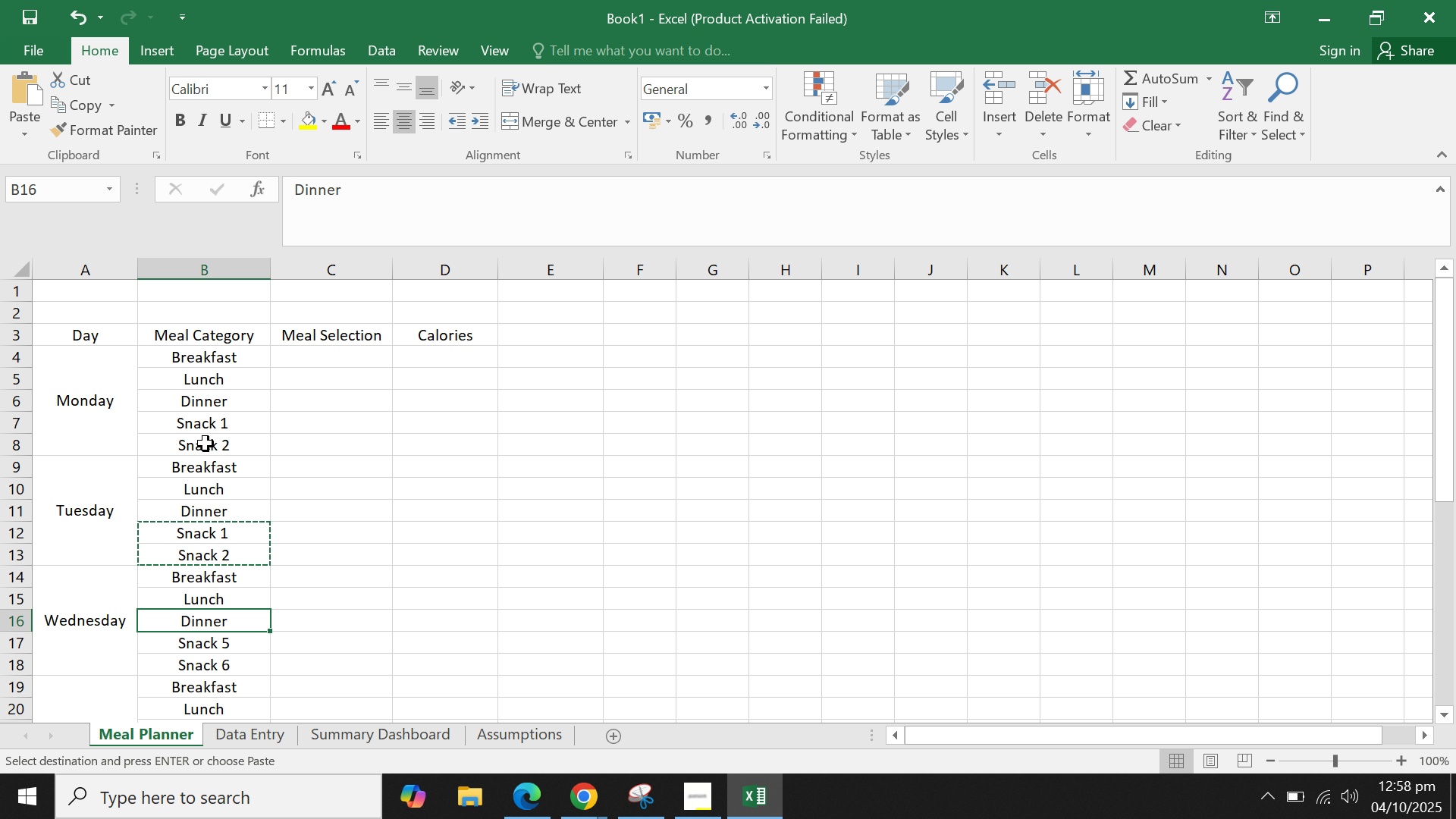 
key(ArrowDown)
 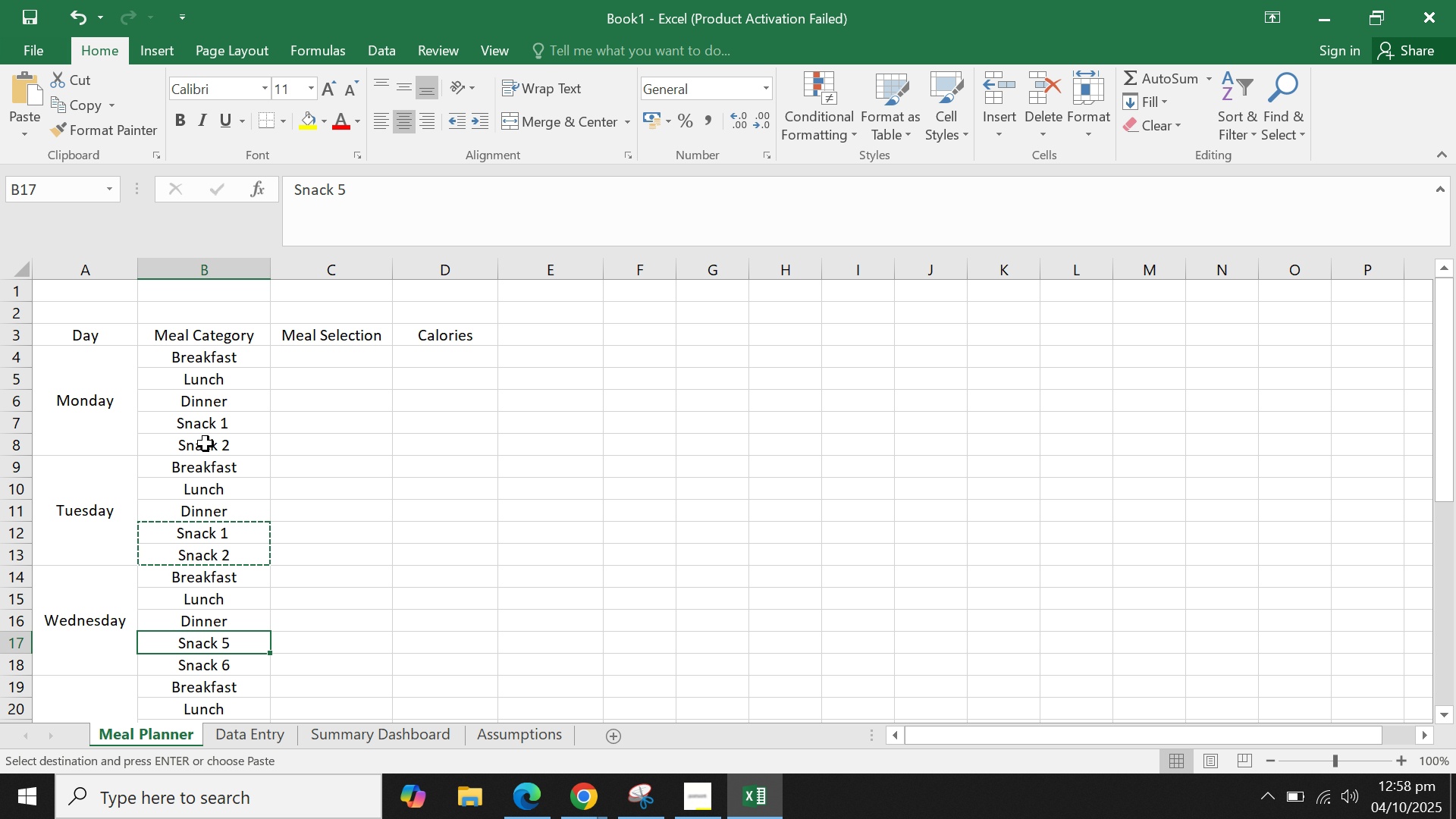 
key(Control+V)
 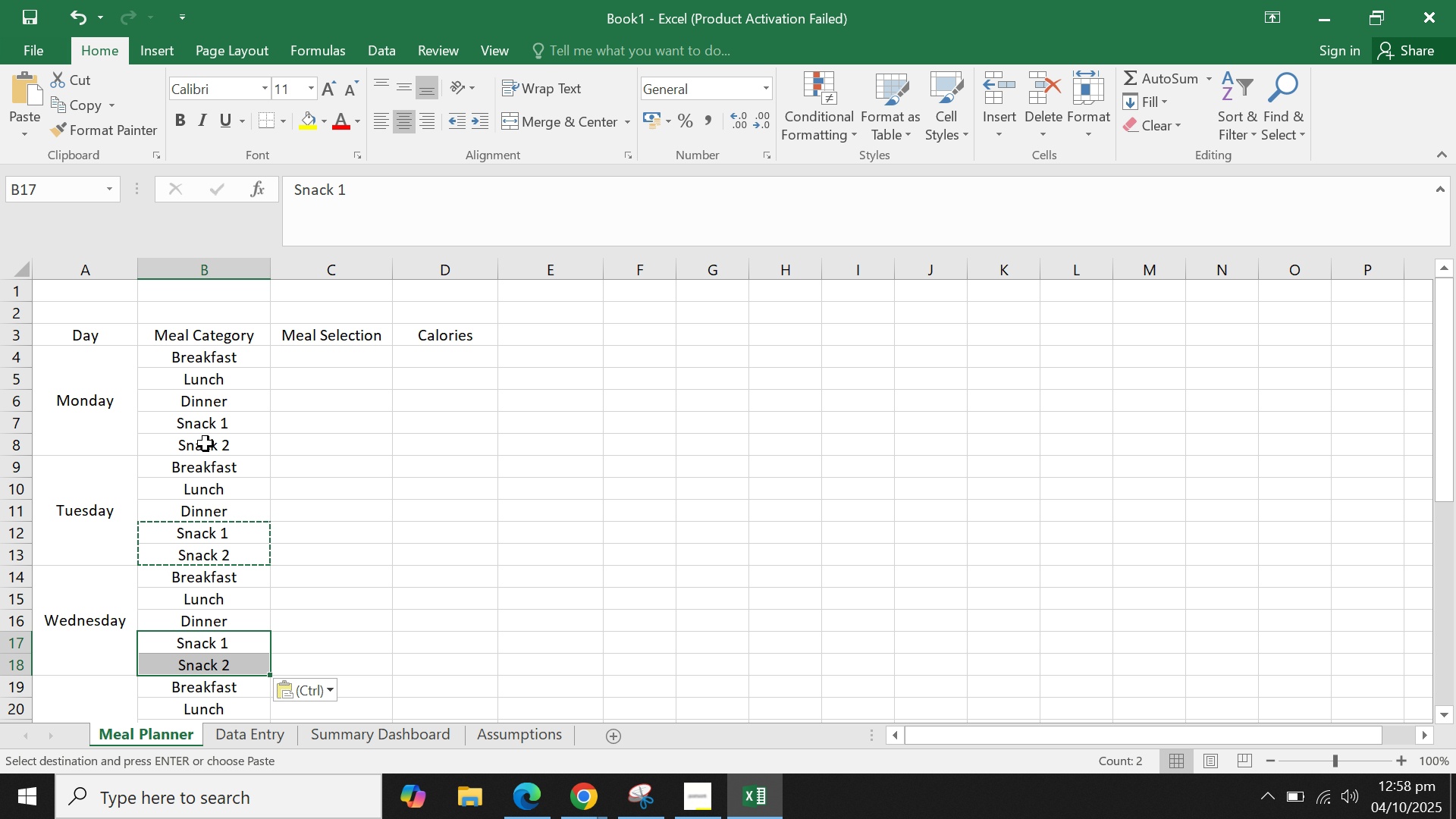 
key(ArrowDown)
 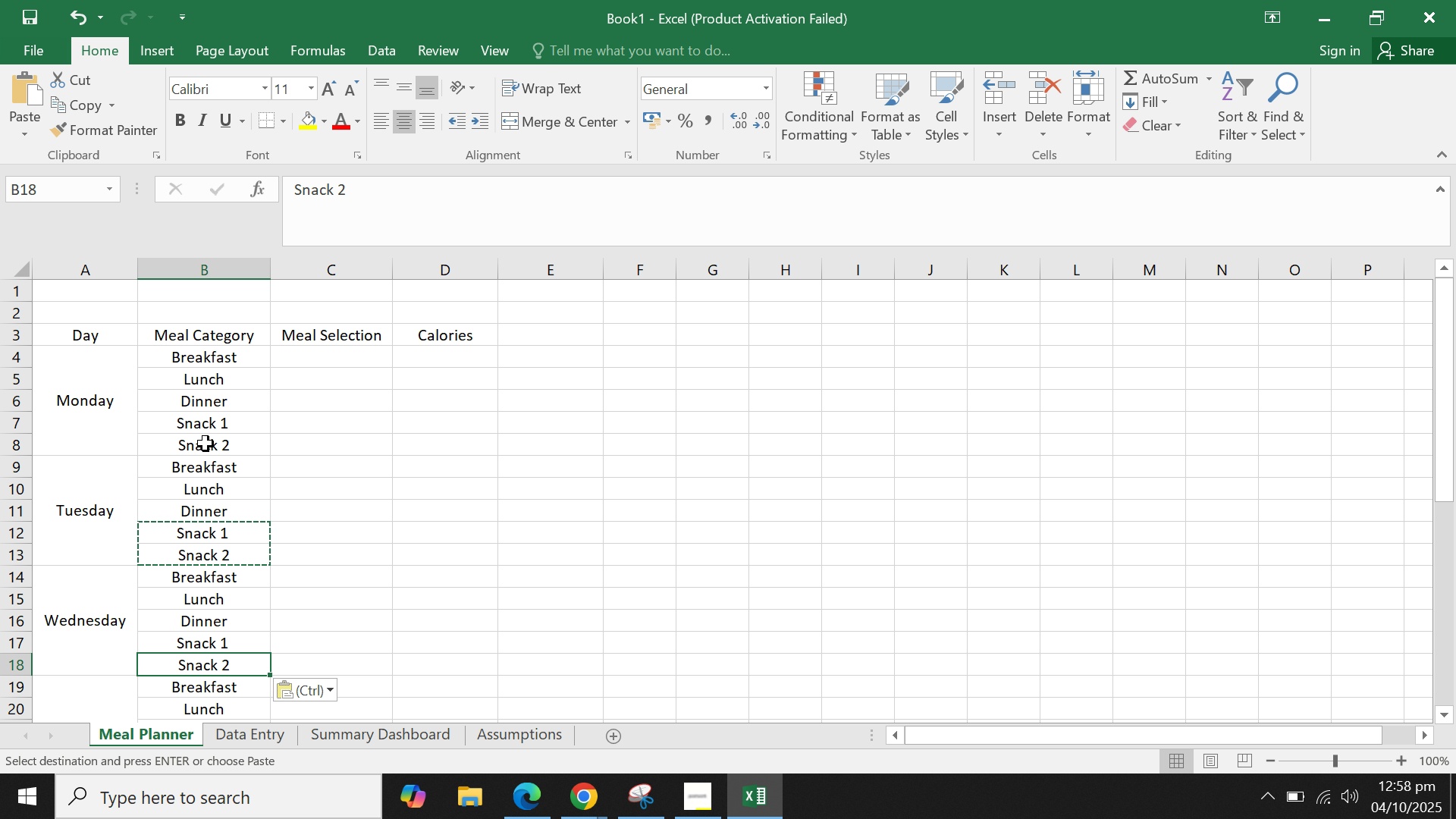 
key(ArrowDown)
 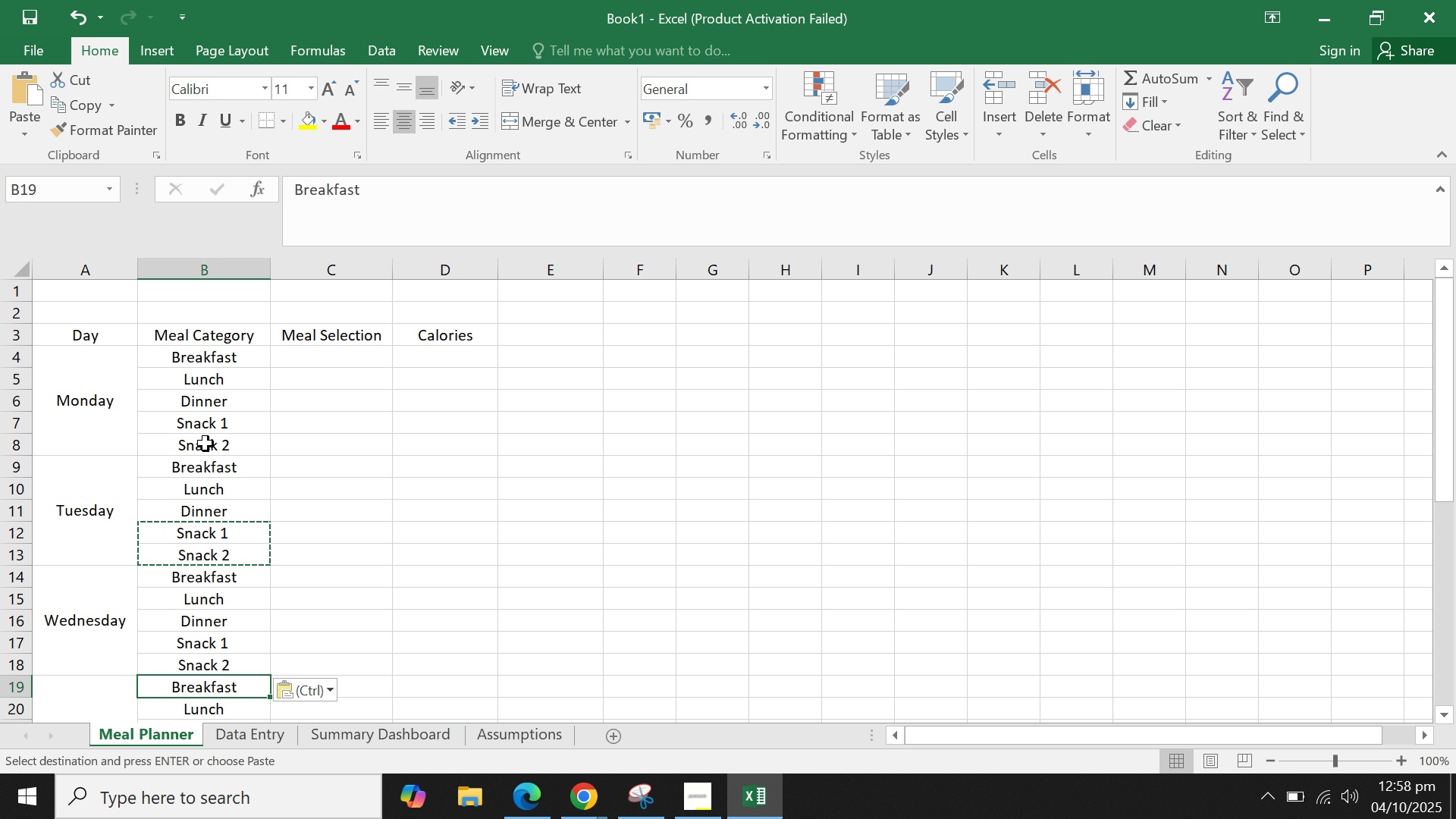 
key(ArrowDown)
 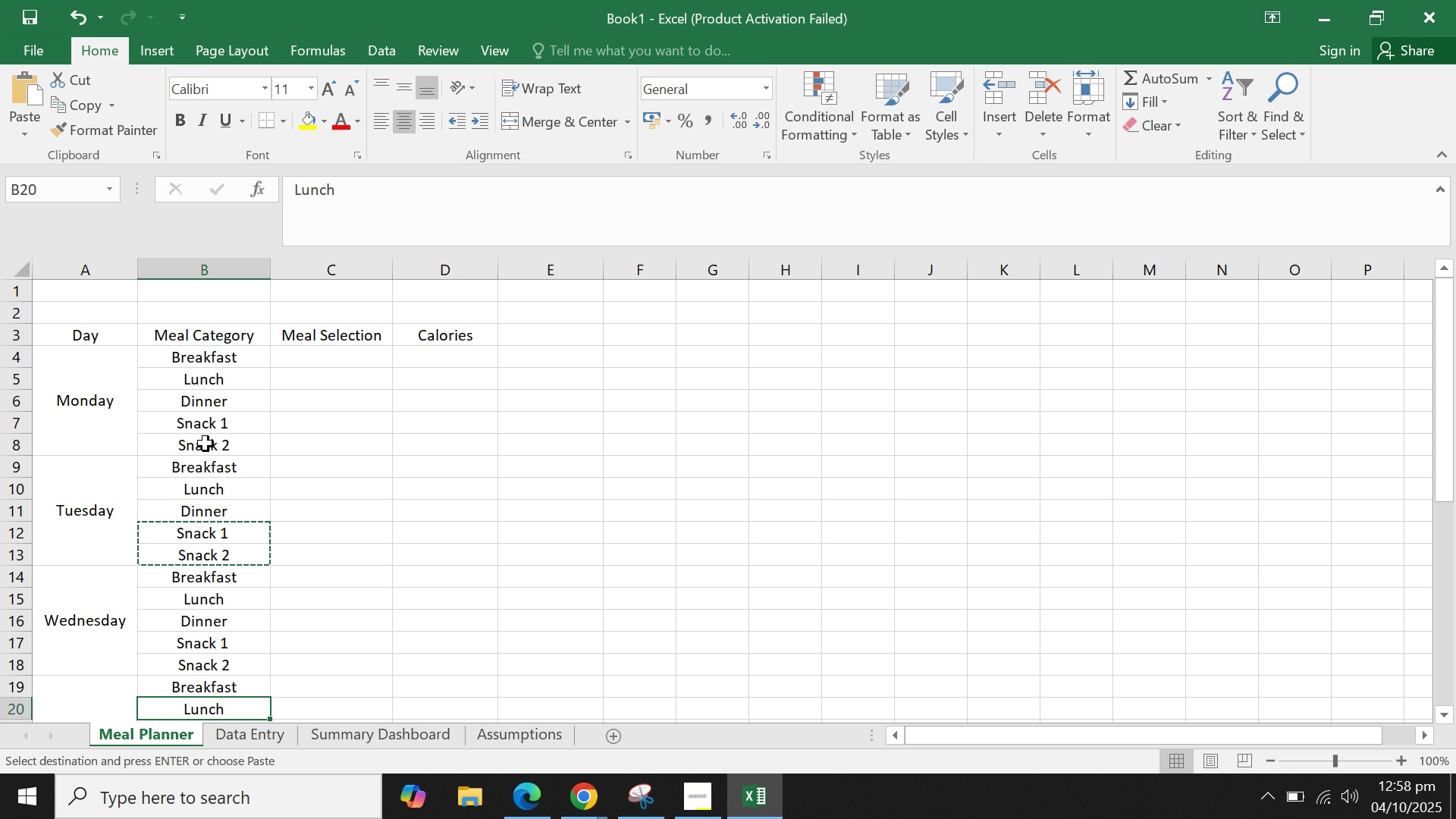 
key(ArrowDown)
 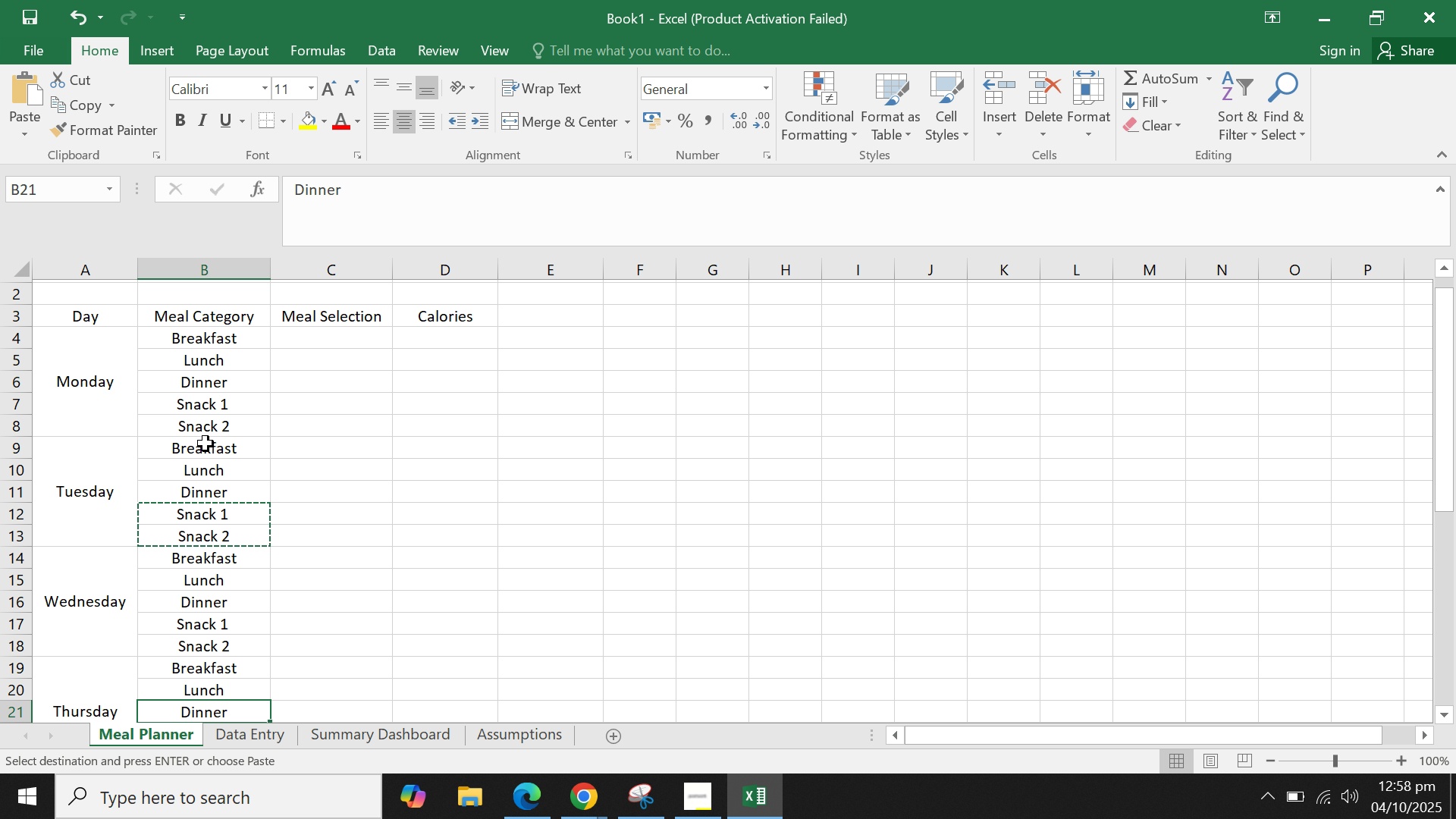 
key(ArrowDown)
 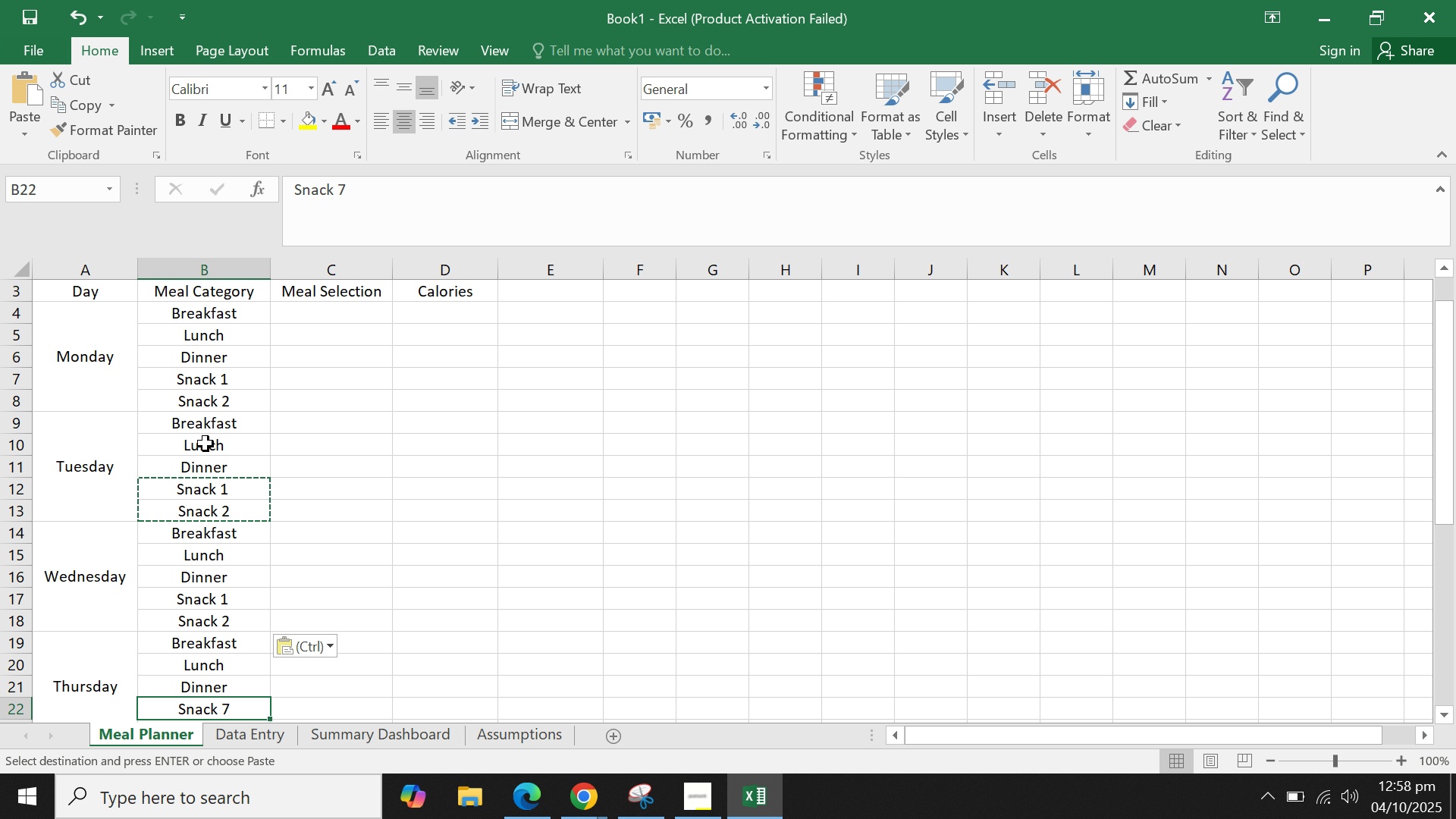 
key(ArrowDown)
 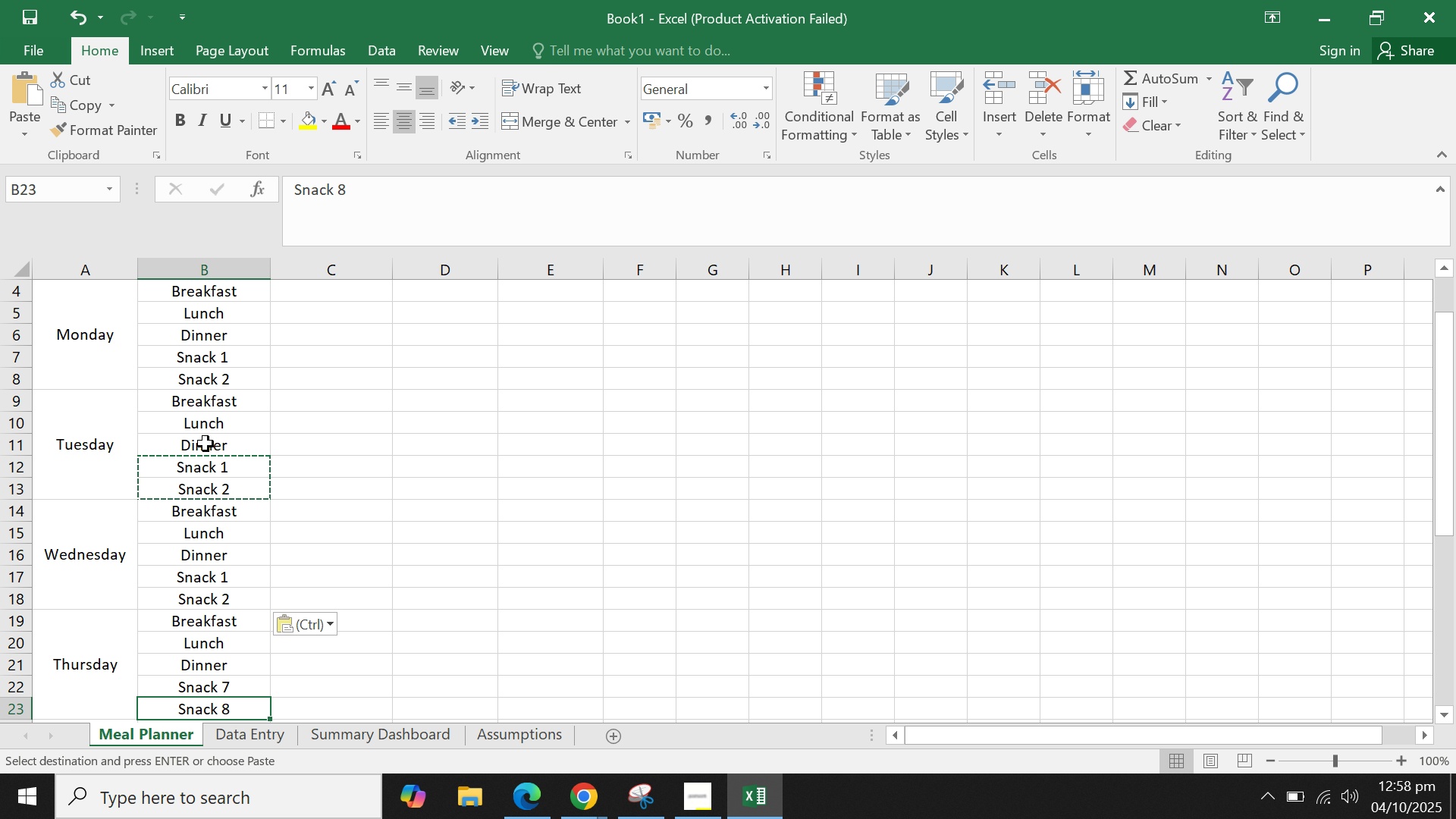 
key(ArrowUp)
 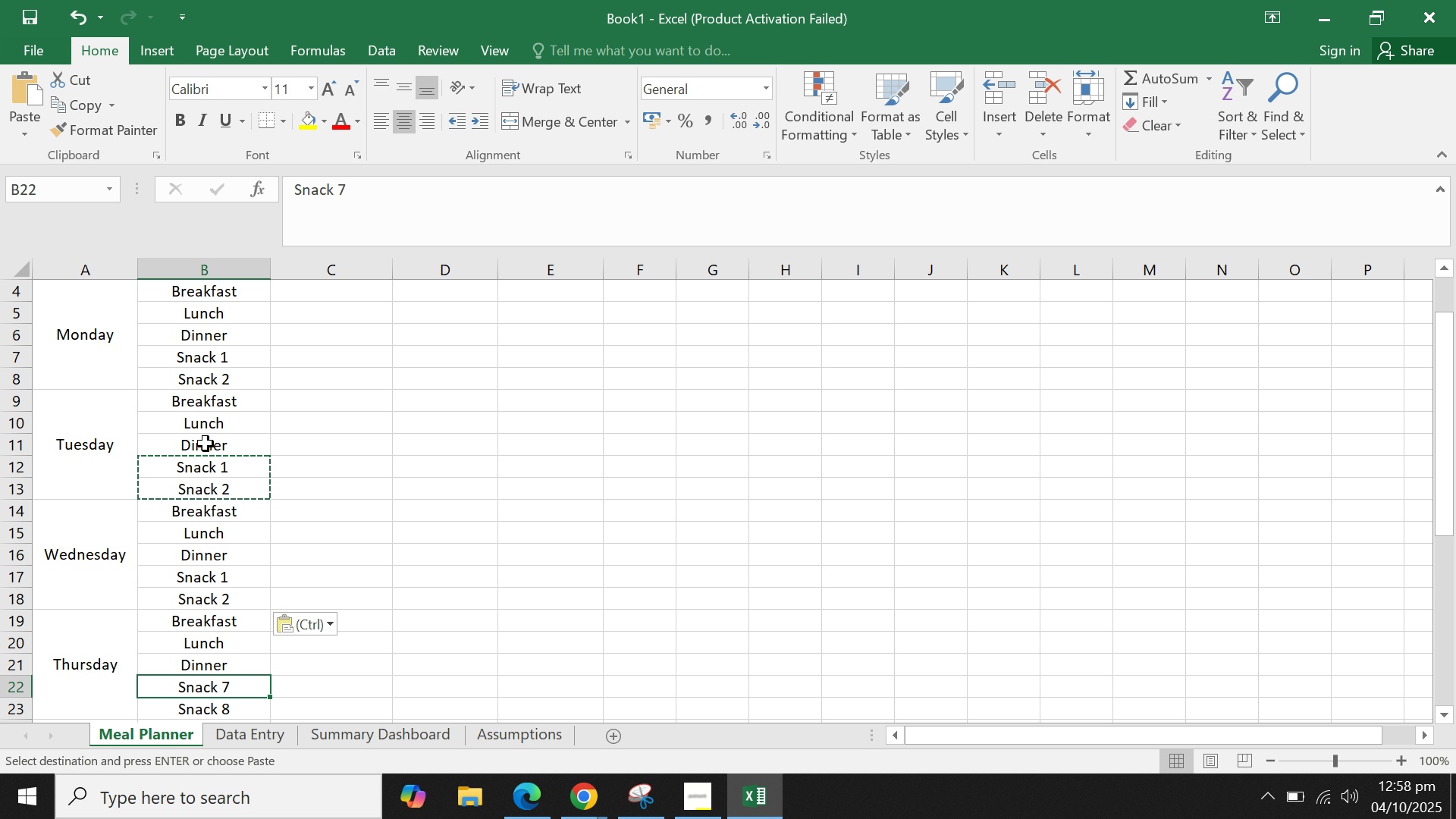 
key(Control+V)
 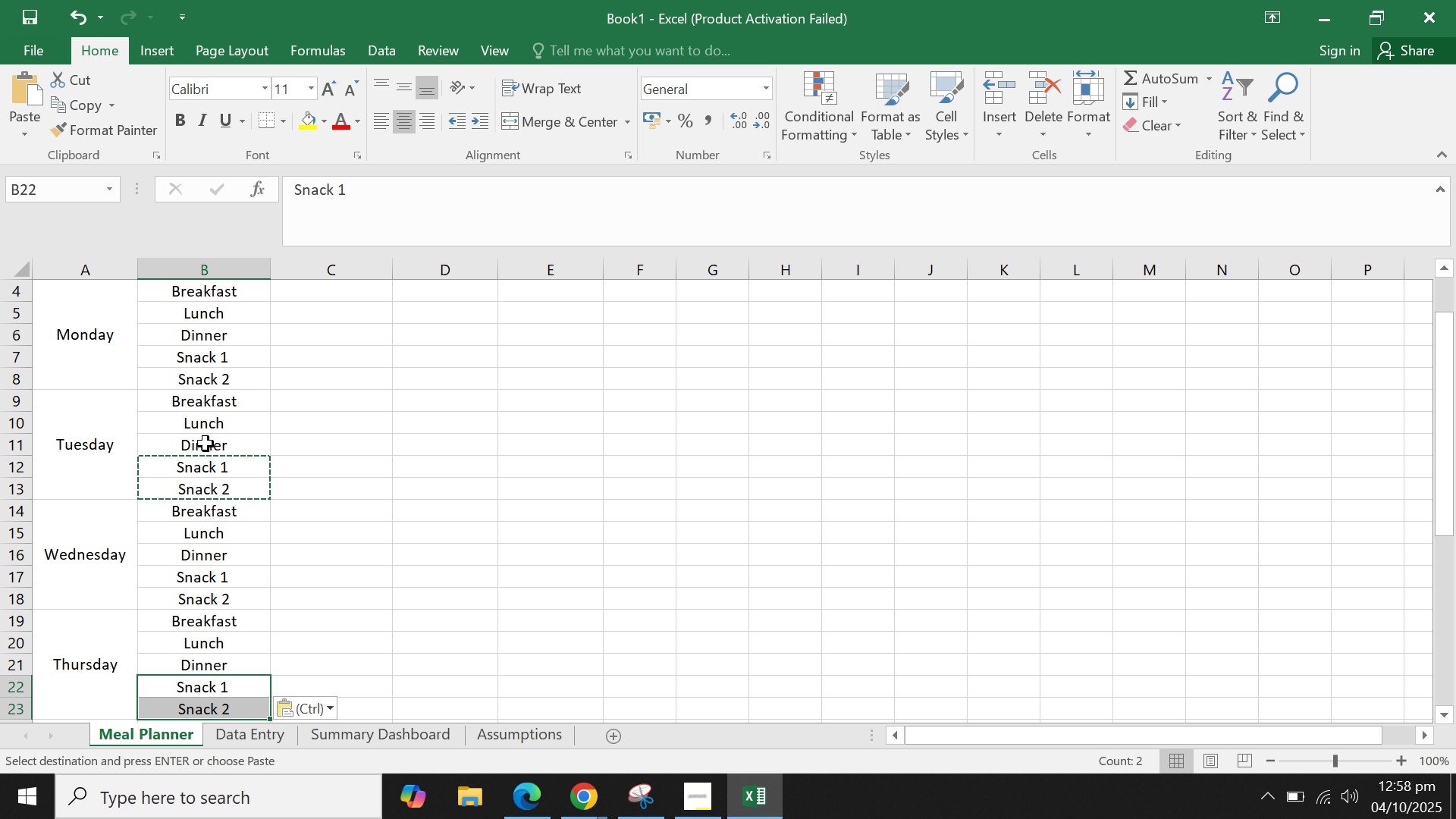 
key(ArrowDown)
 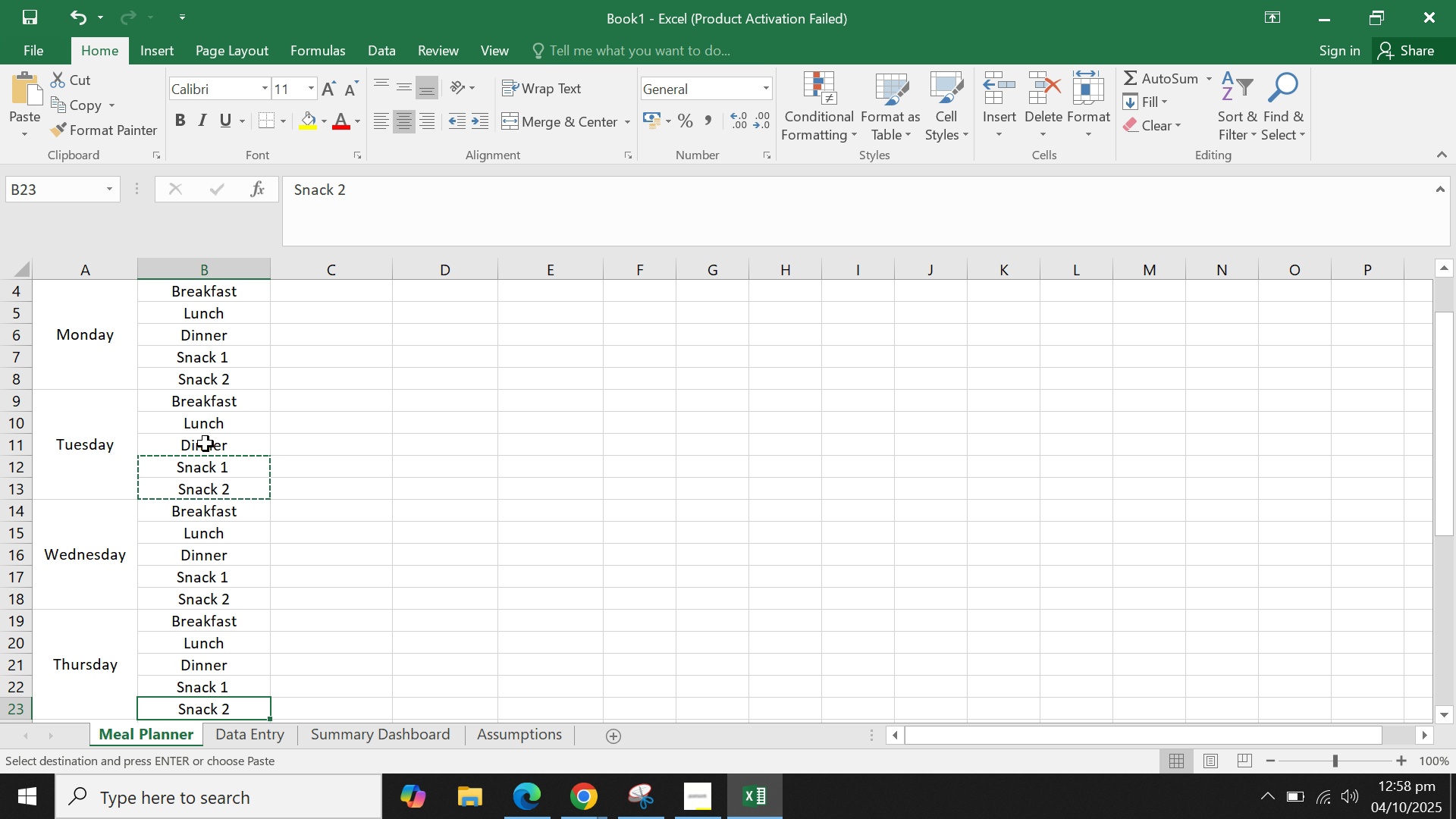 
key(ArrowDown)
 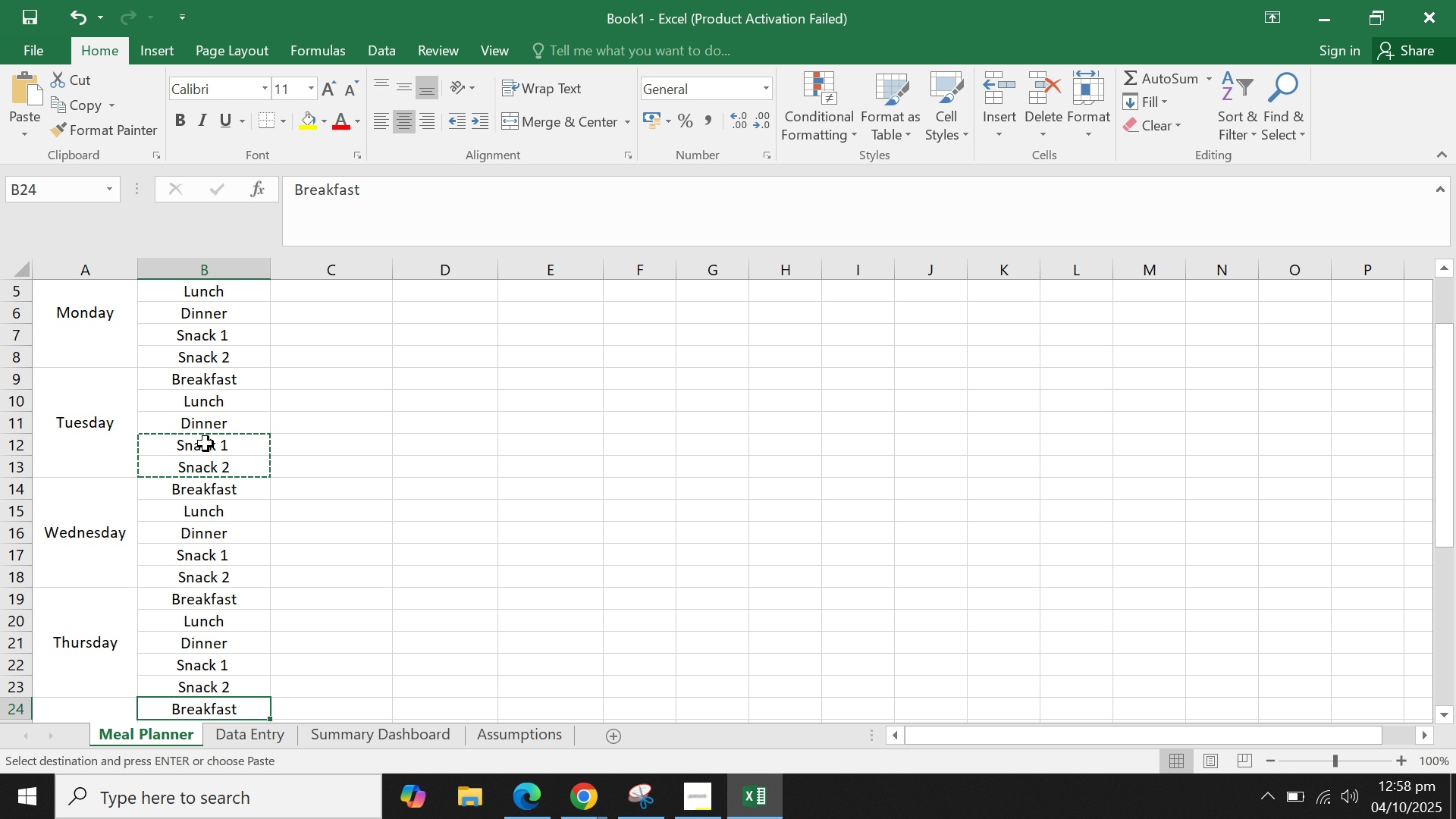 
key(ArrowDown)
 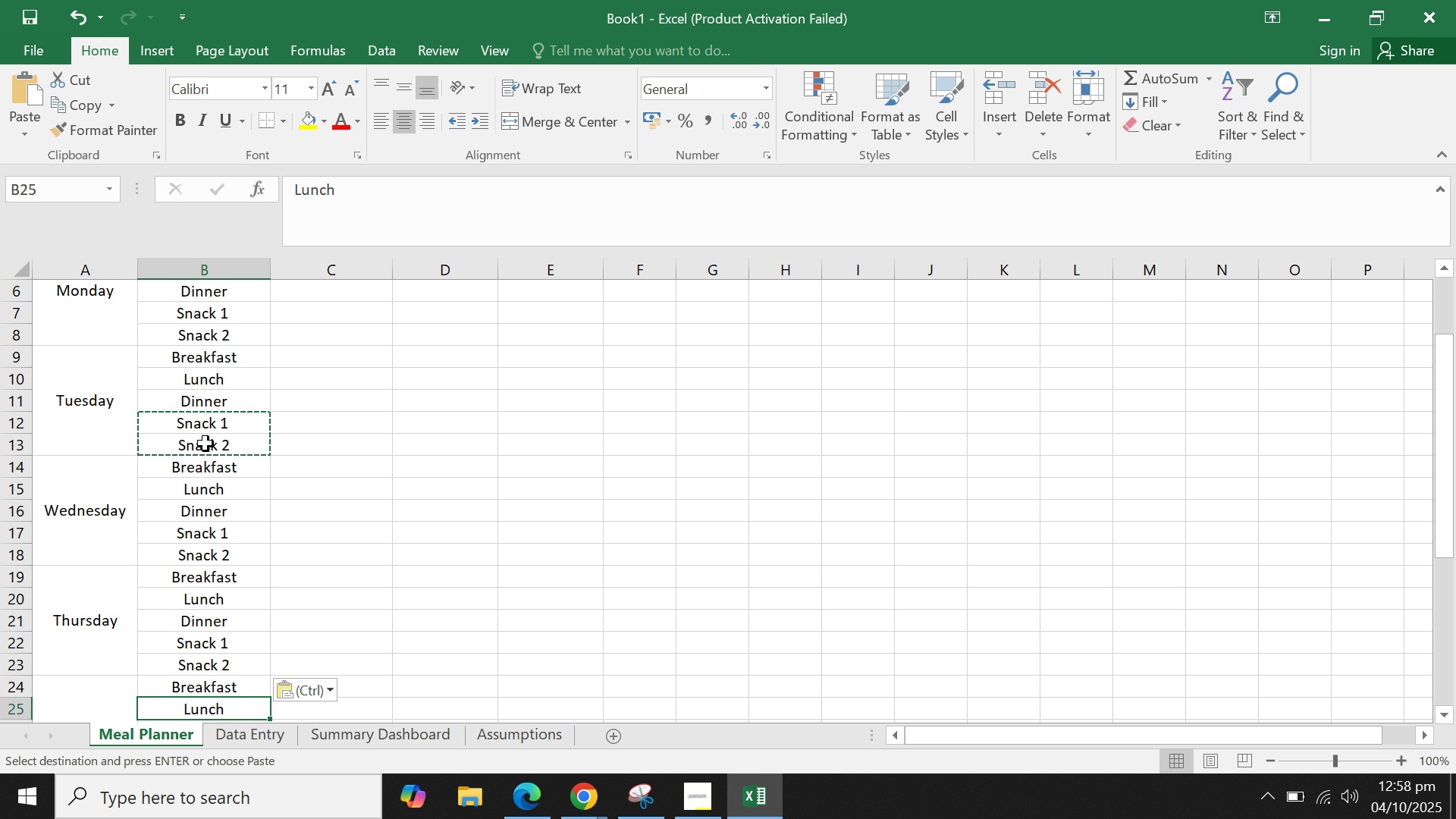 
key(ArrowDown)
 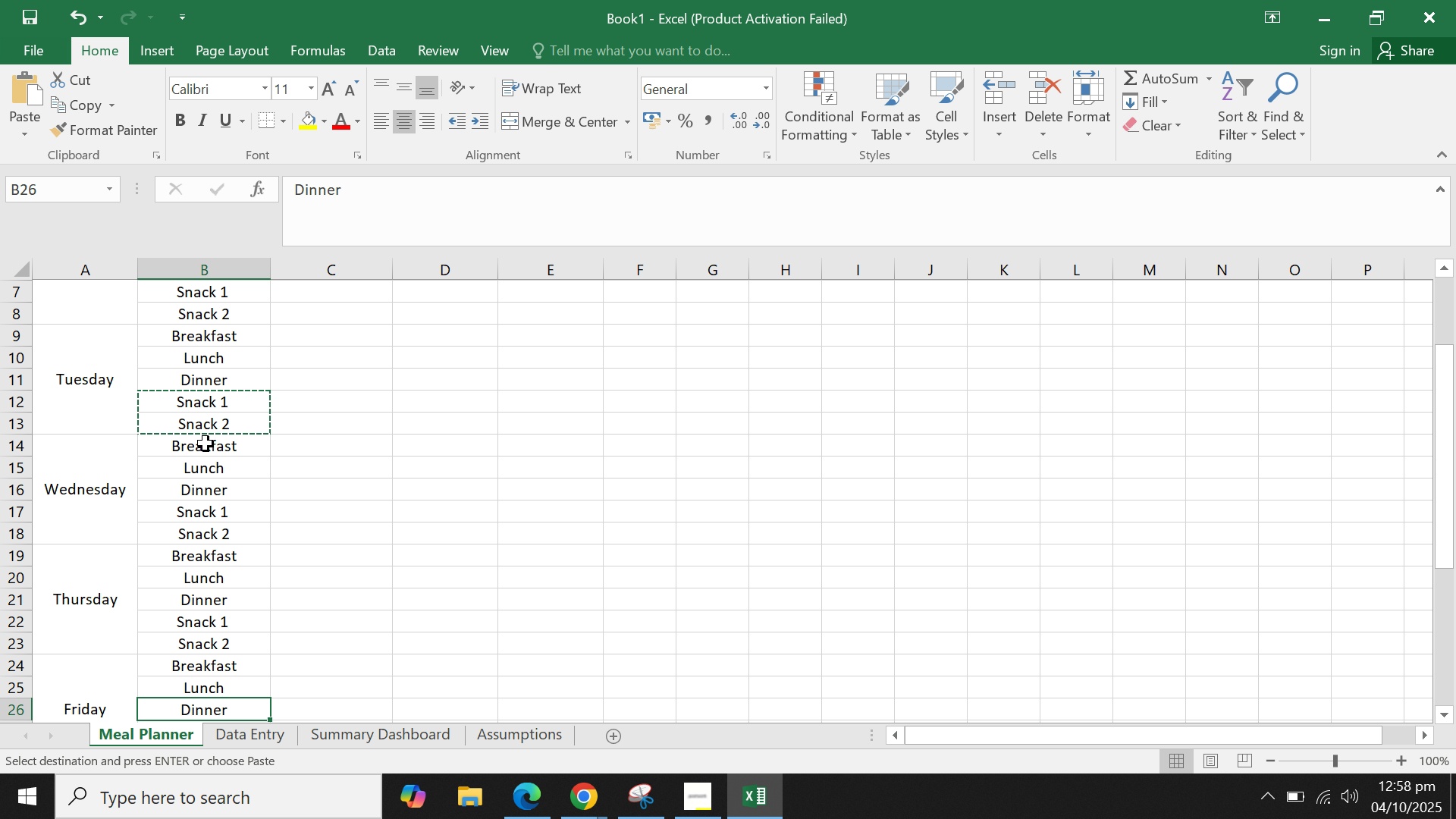 
key(ArrowUp)
 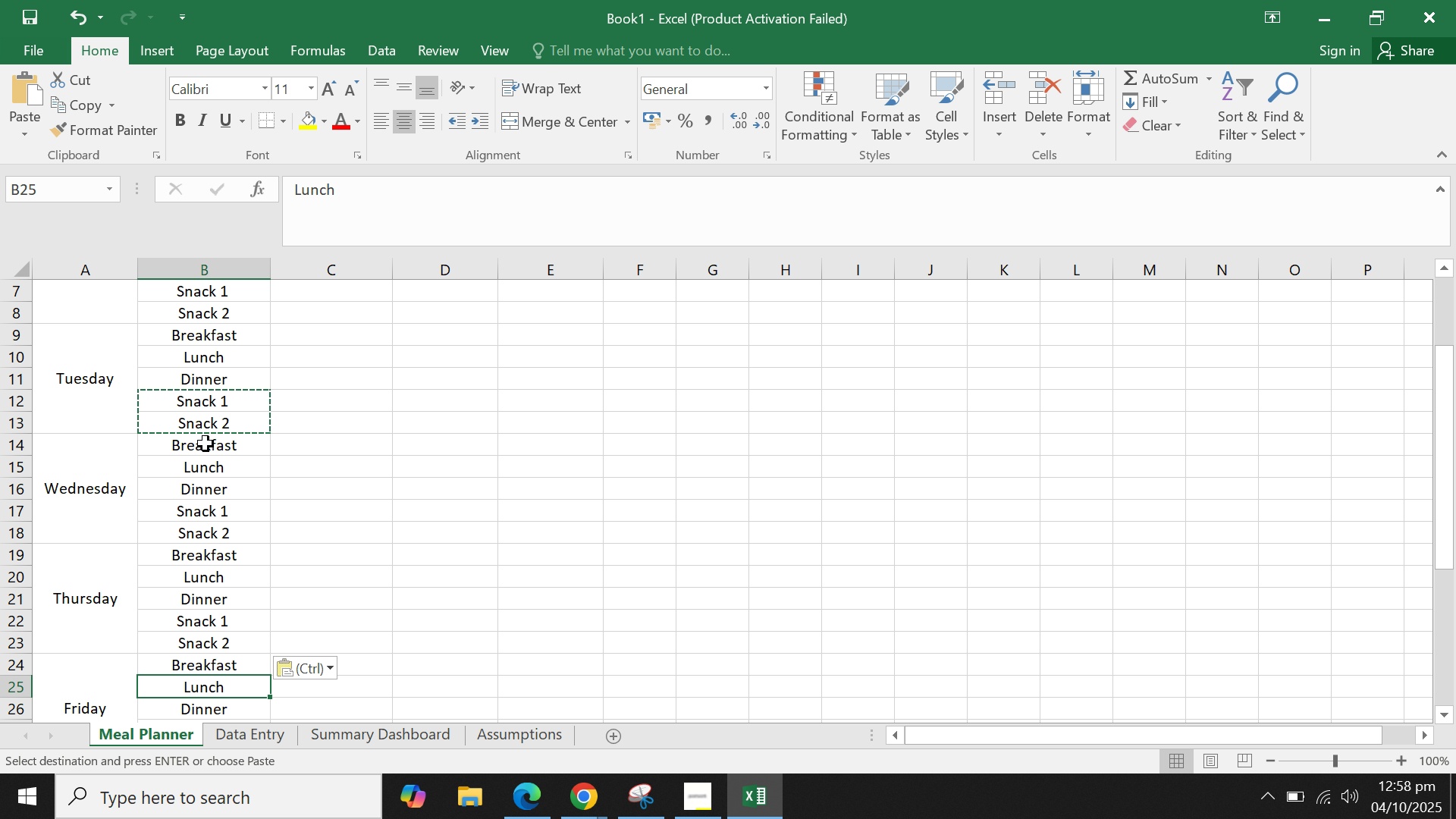 
key(ArrowDown)
 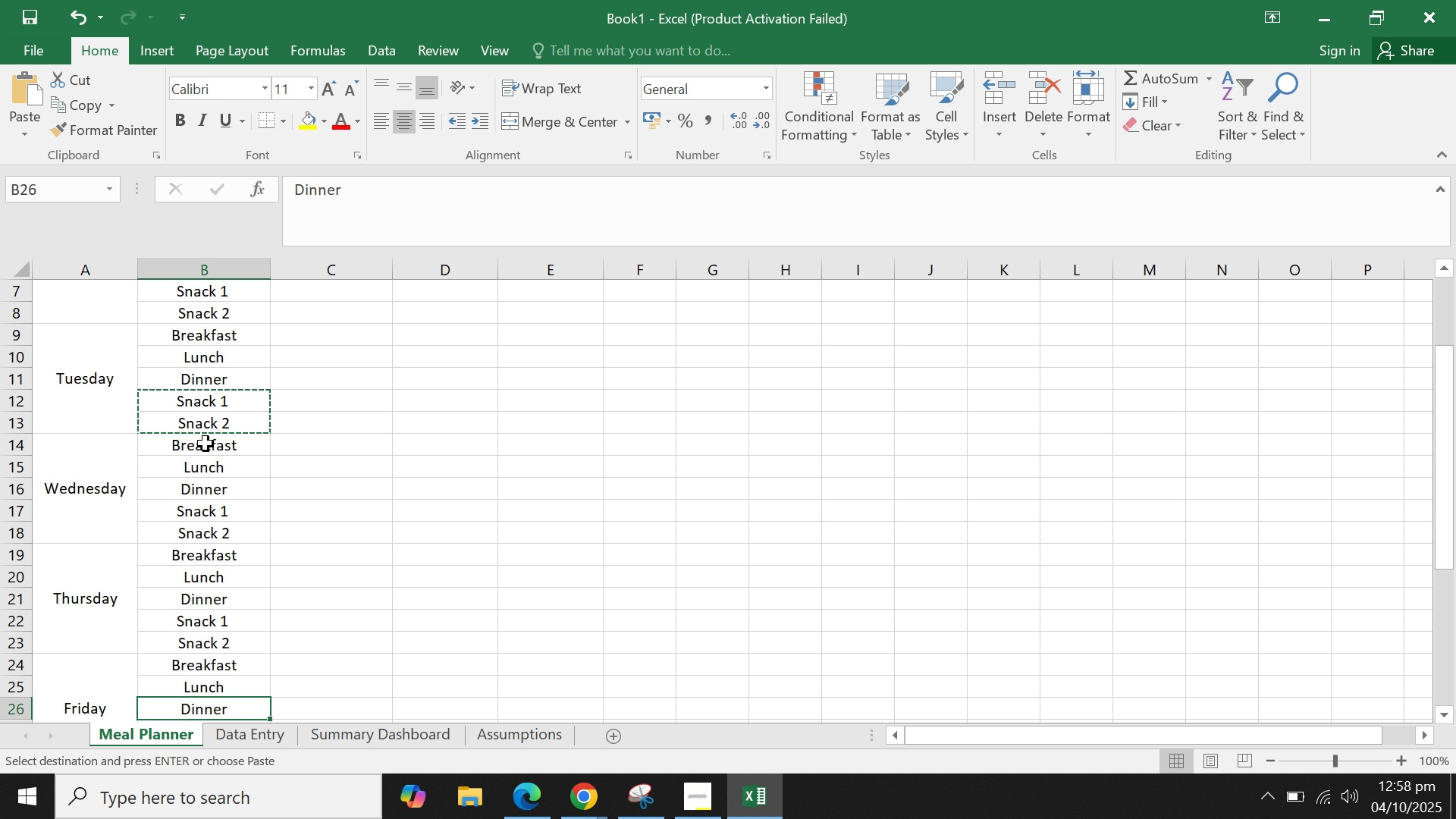 
key(ArrowDown)
 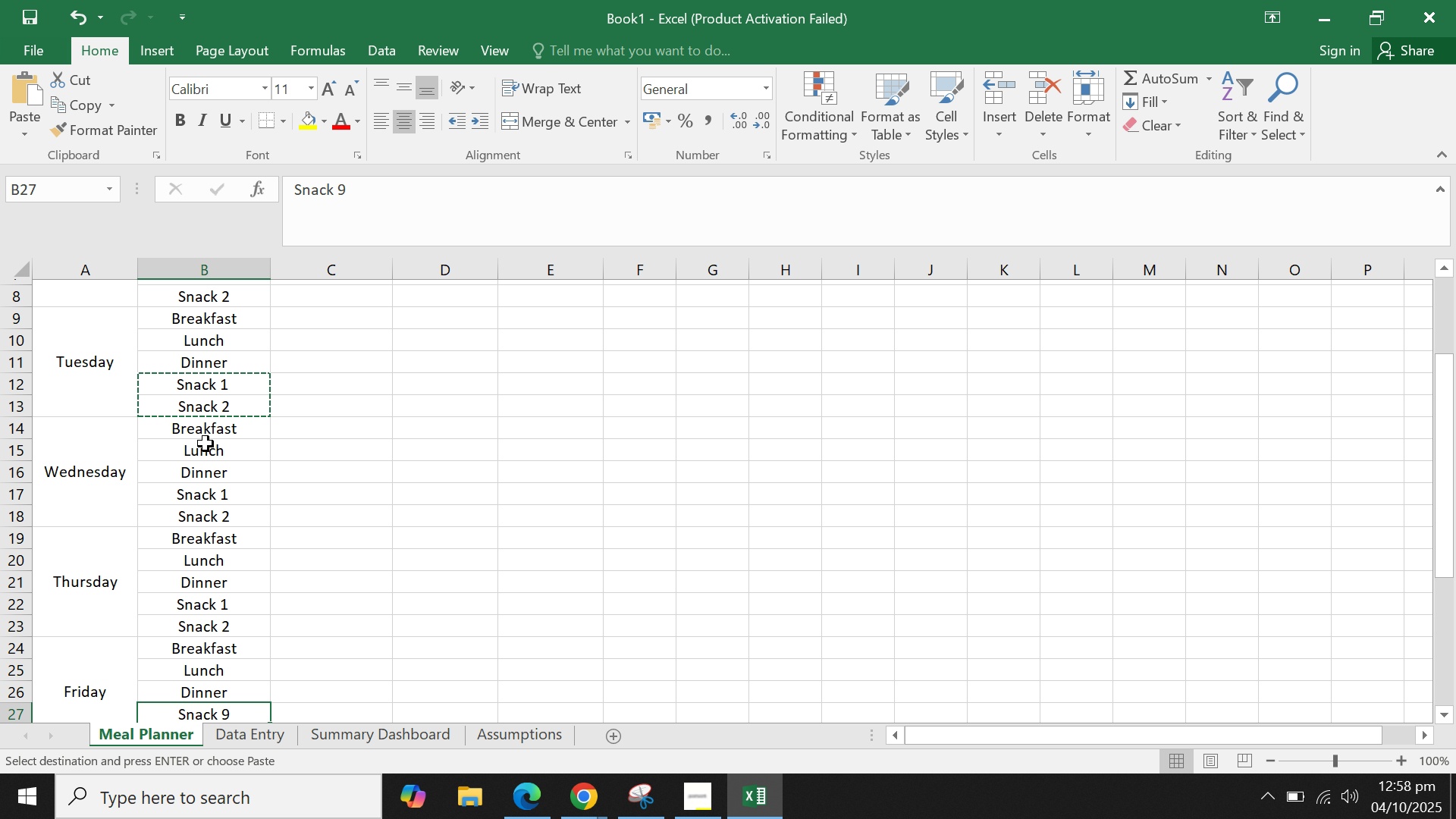 
key(ArrowDown)
 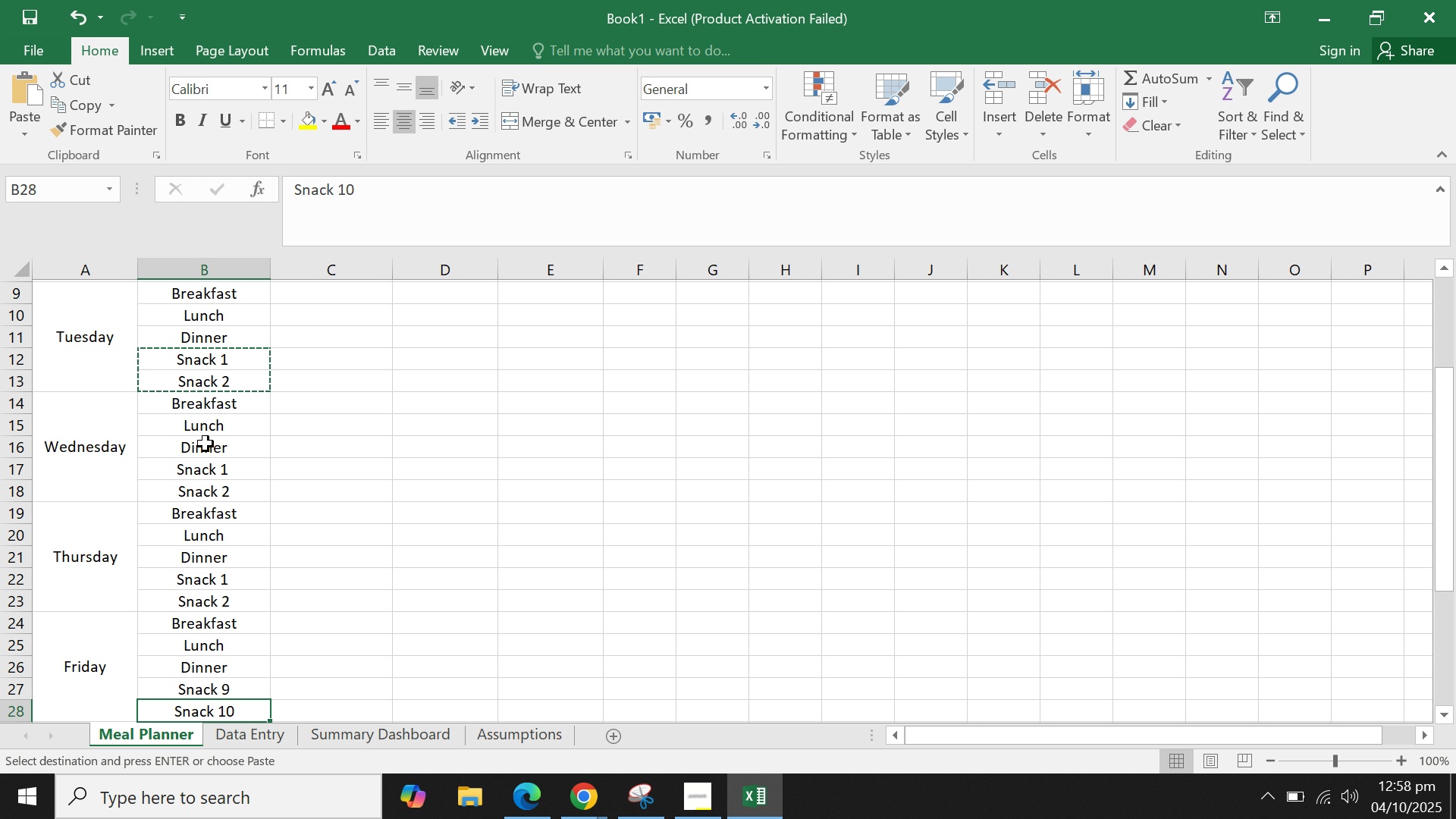 
key(ArrowDown)
 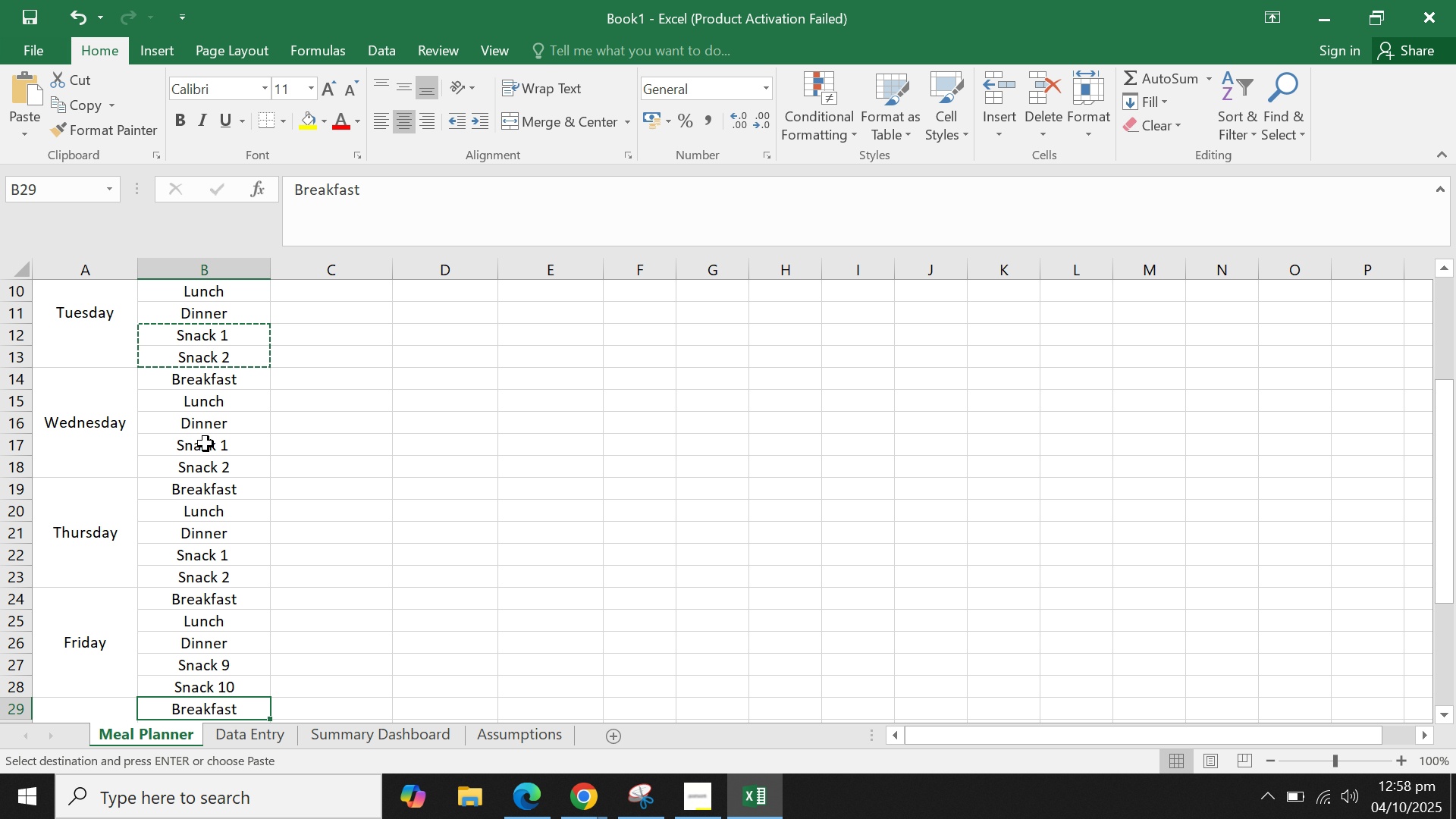 
key(ArrowUp)
 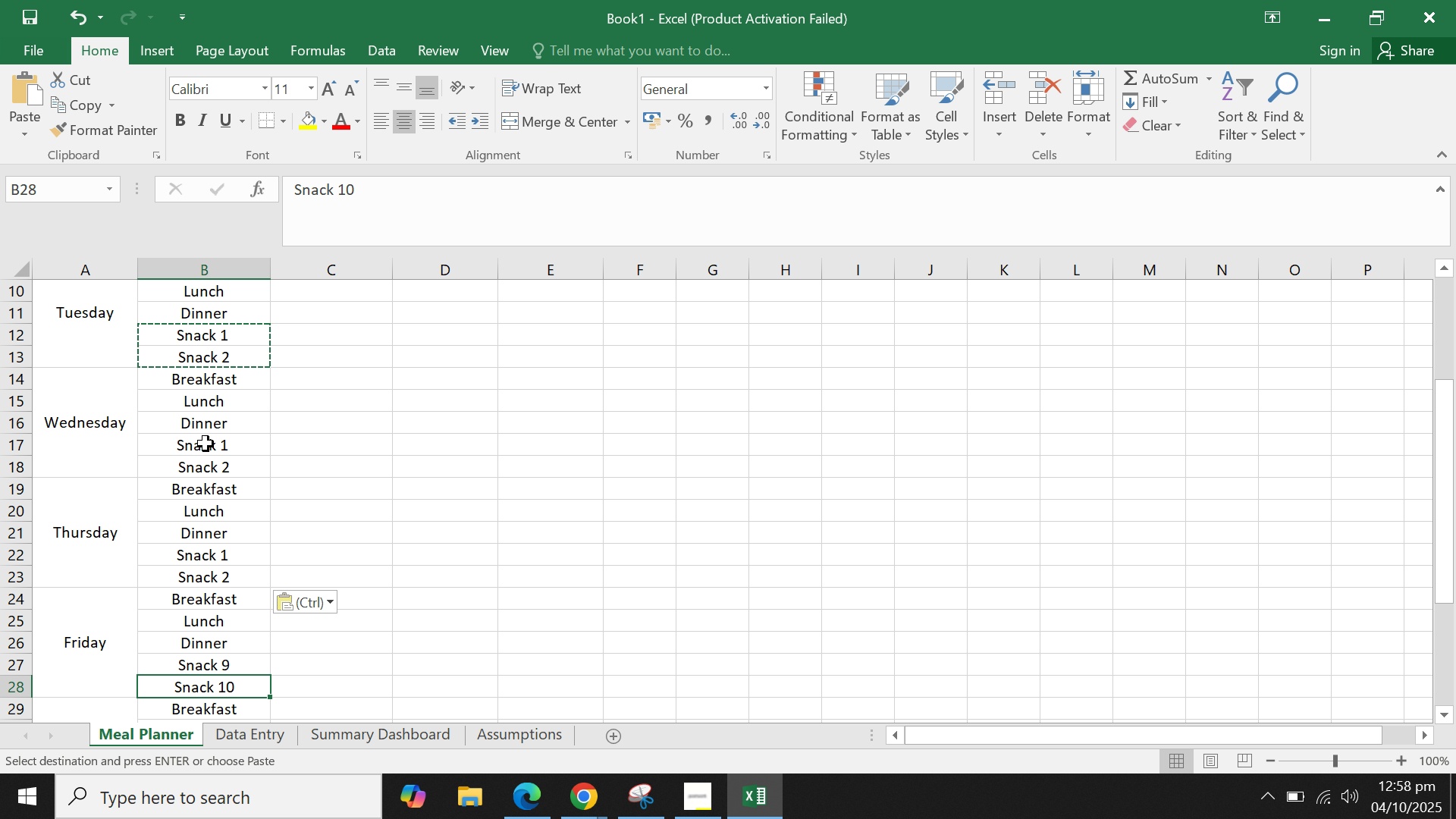 
key(ArrowUp)
 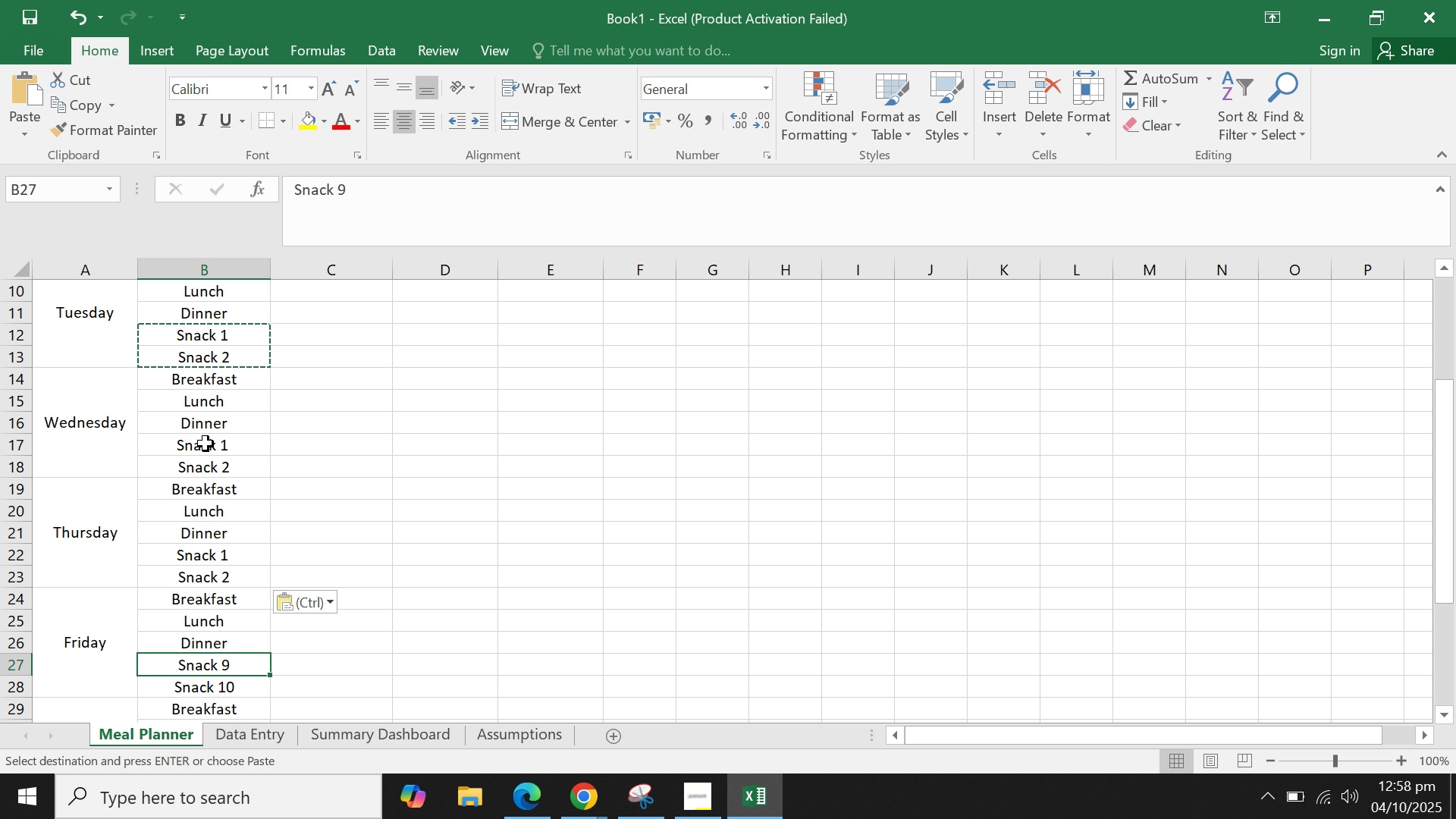 
key(Control+V)
 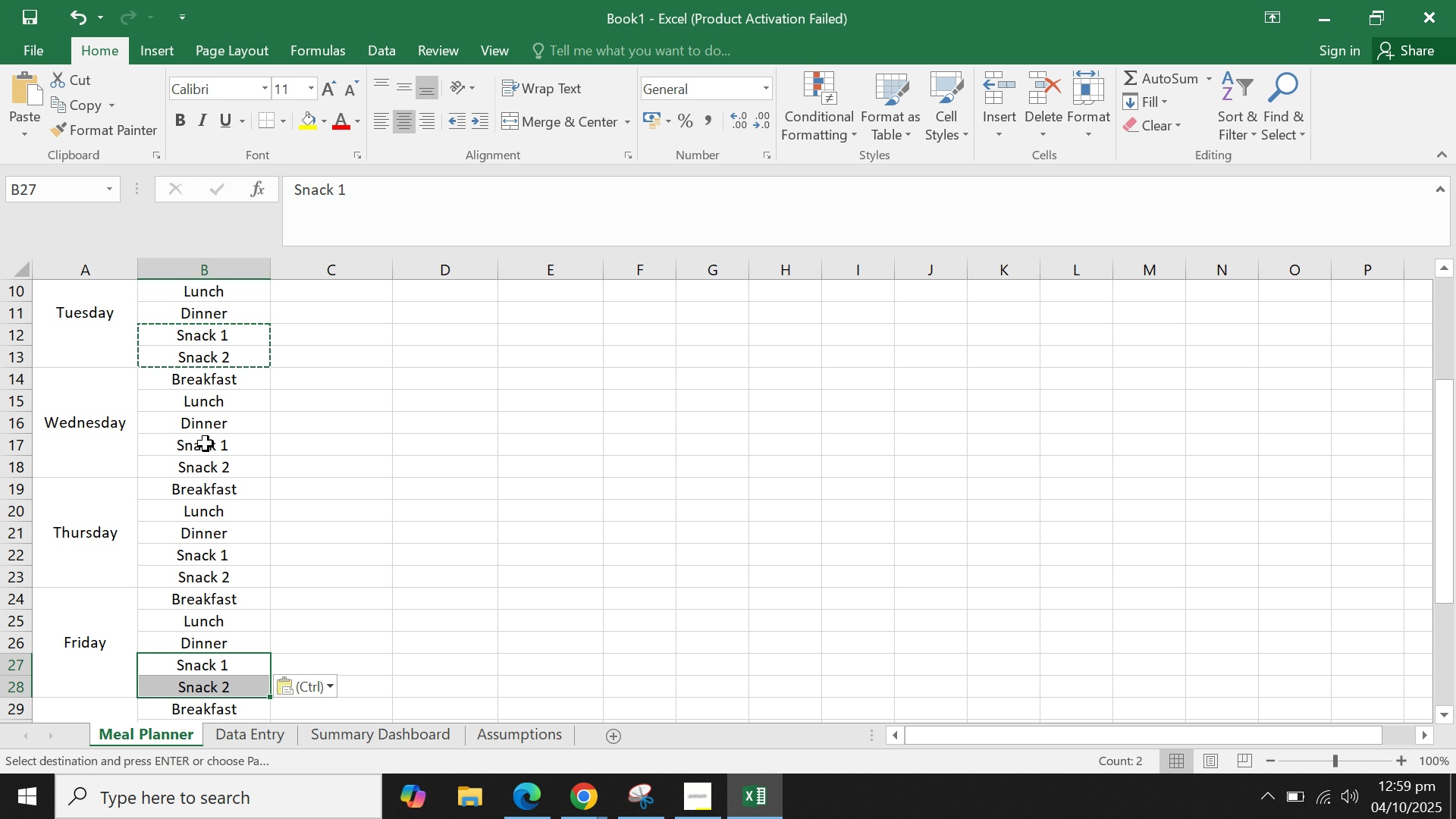 
key(ArrowDown)
 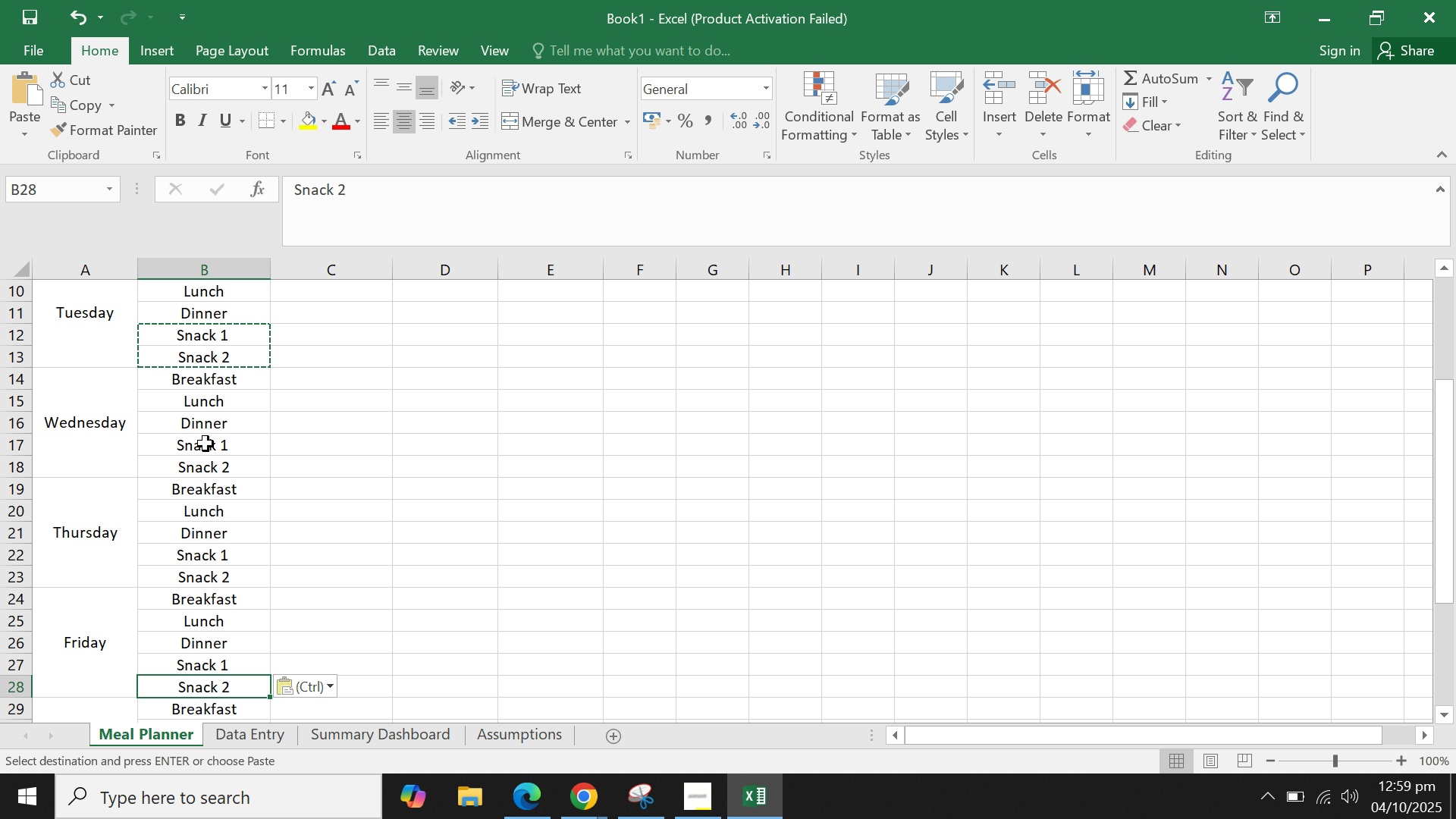 
key(ArrowDown)
 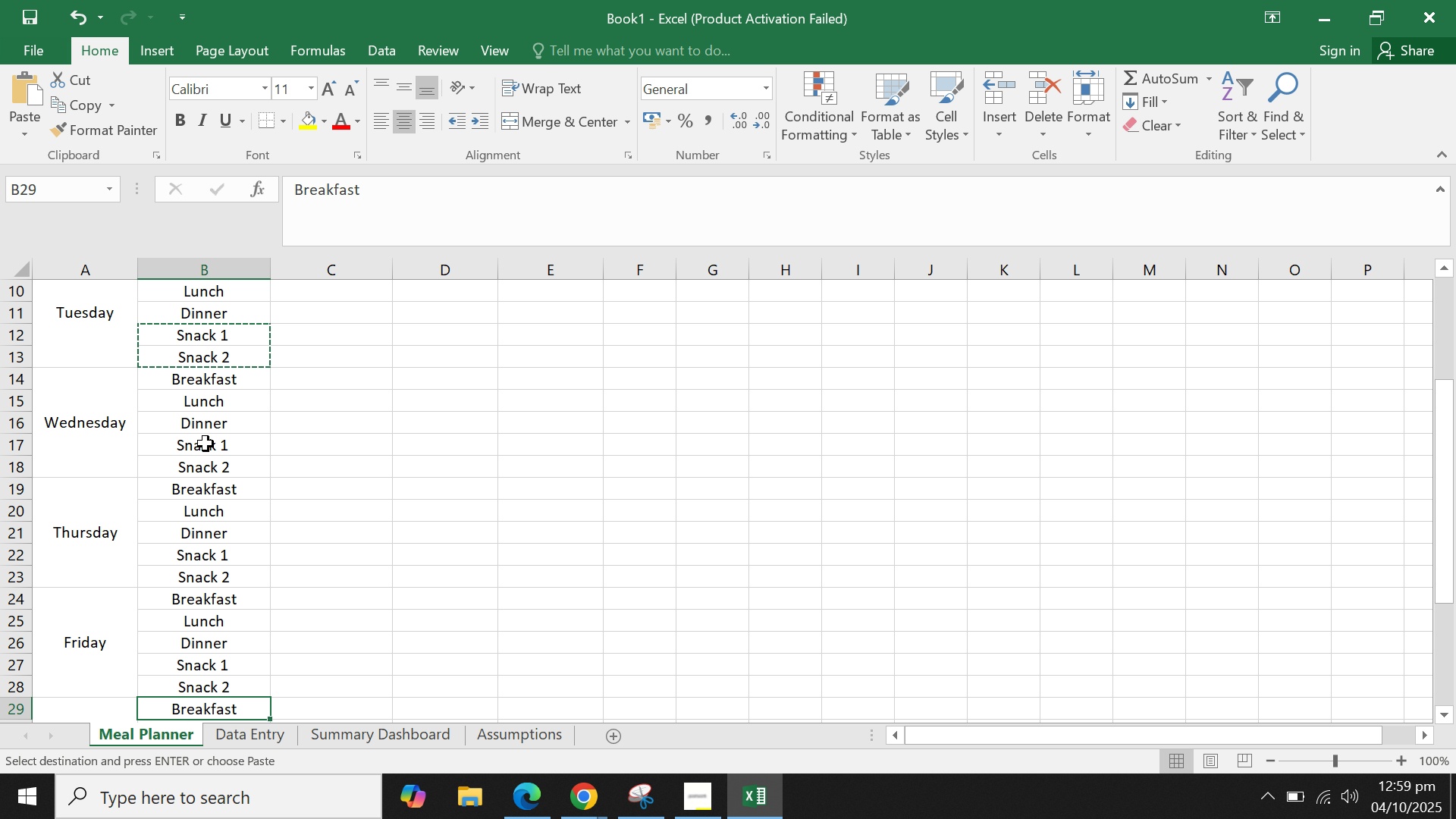 
key(ArrowDown)
 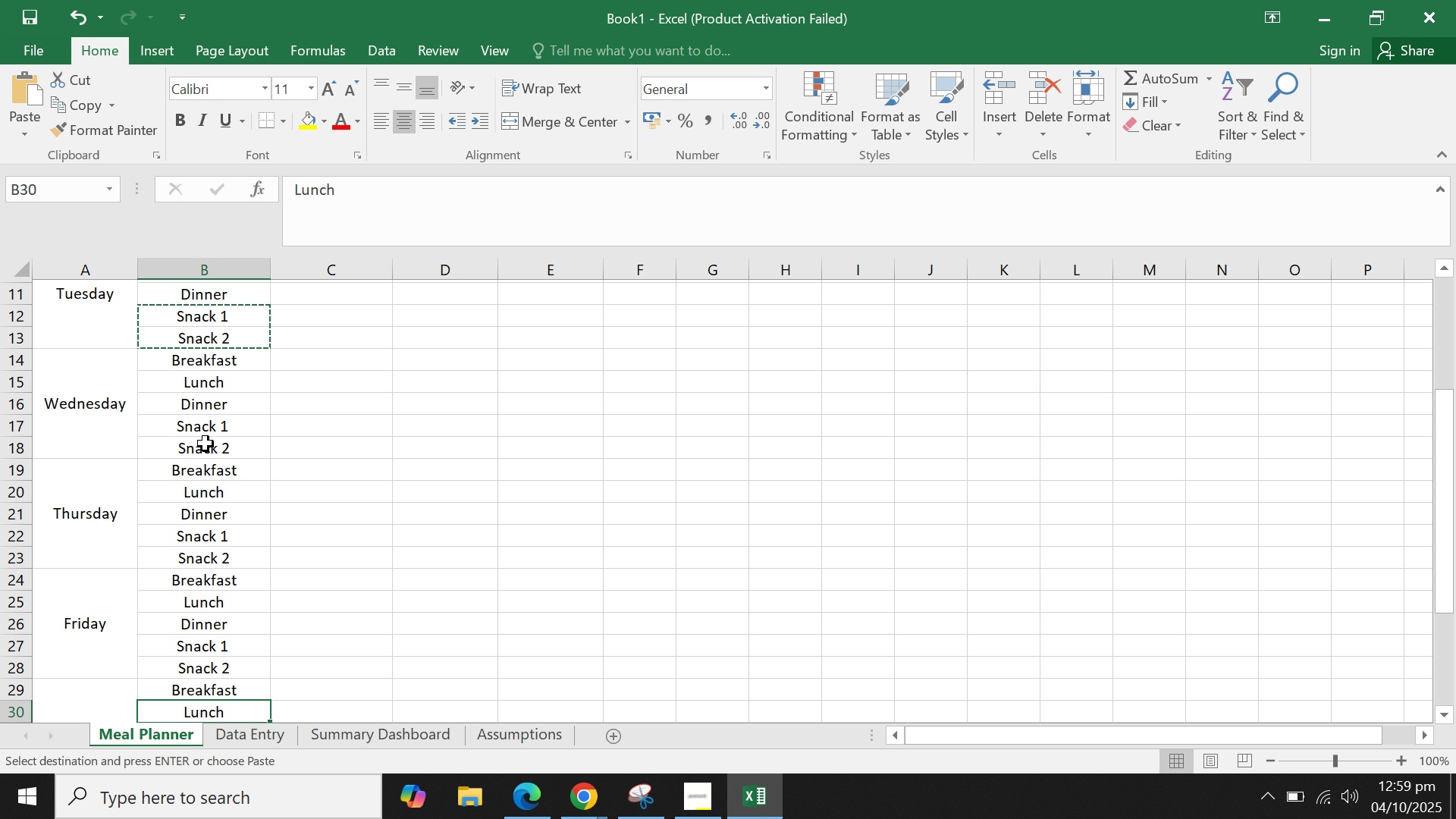 
key(ArrowDown)
 